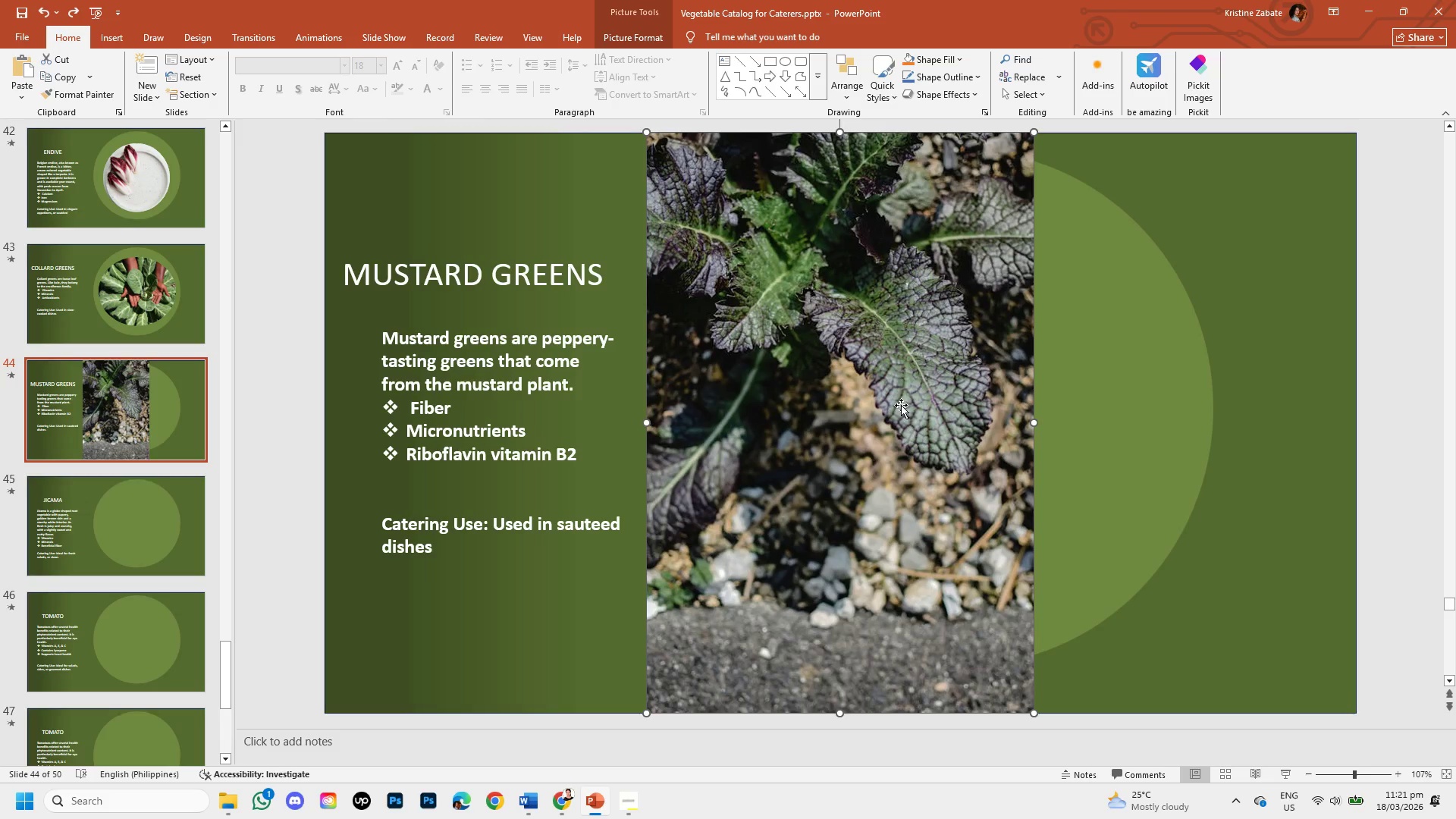 
double_click([901, 344])
 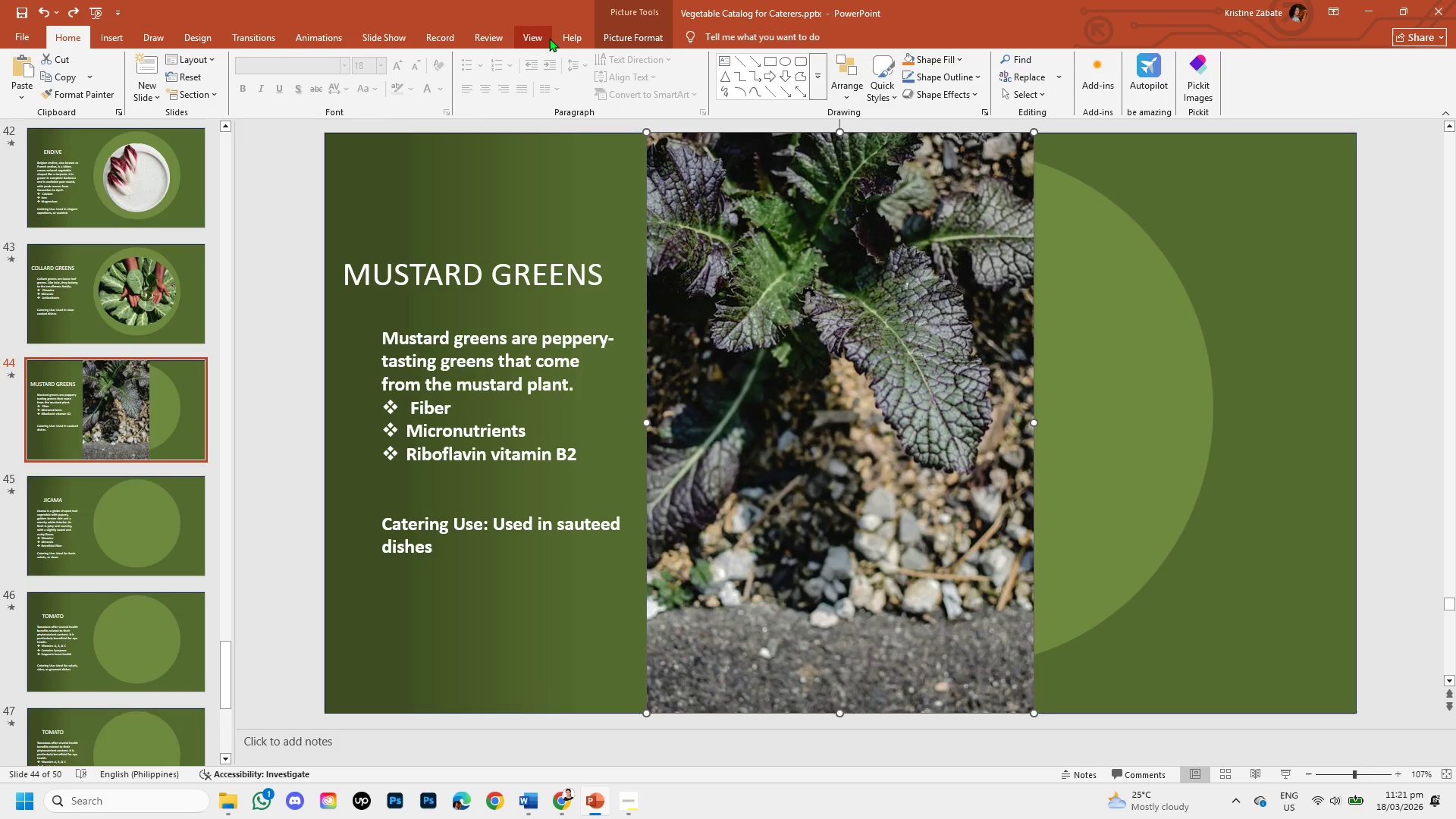 
left_click([626, 41])
 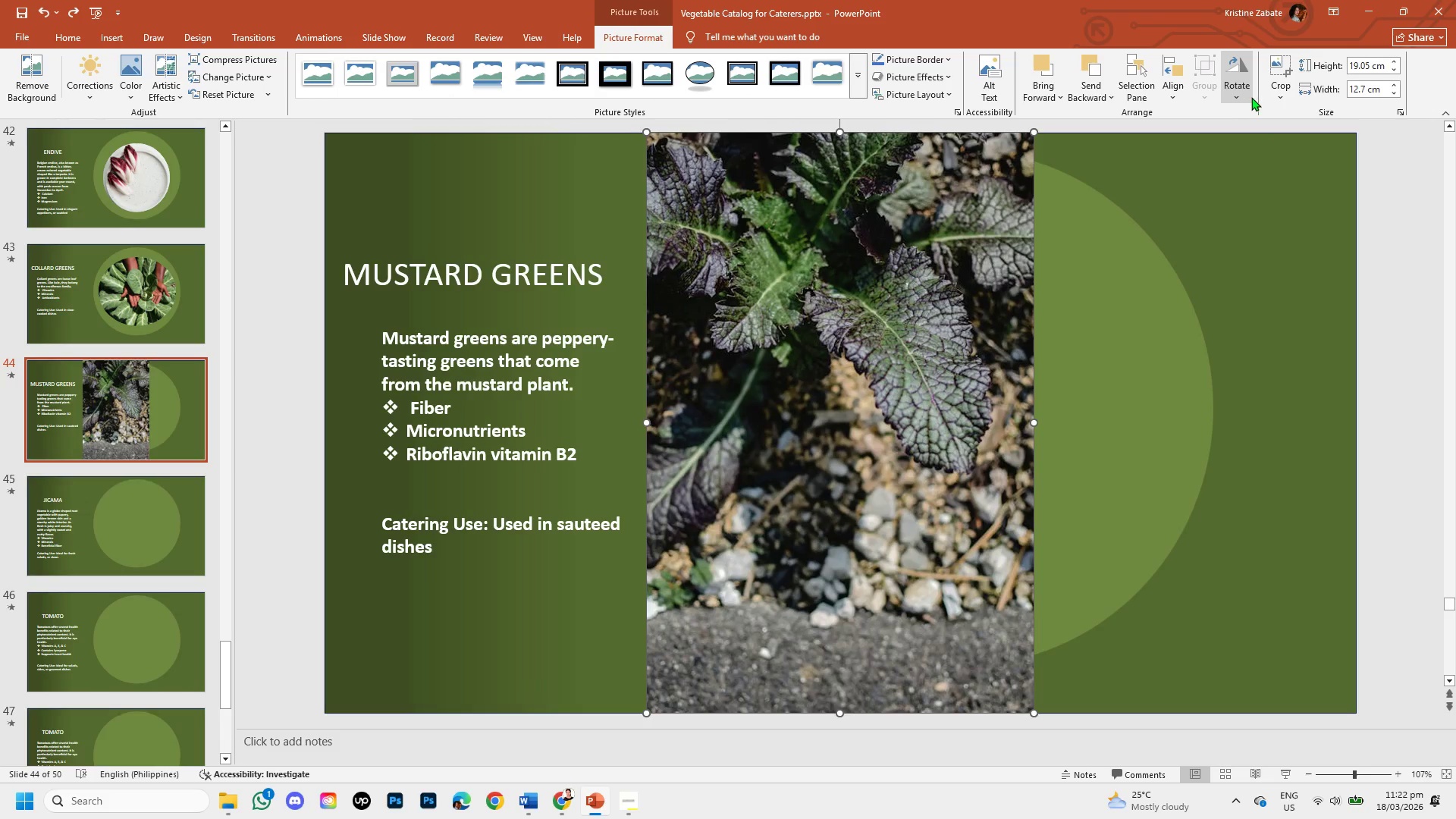 
left_click([1276, 93])
 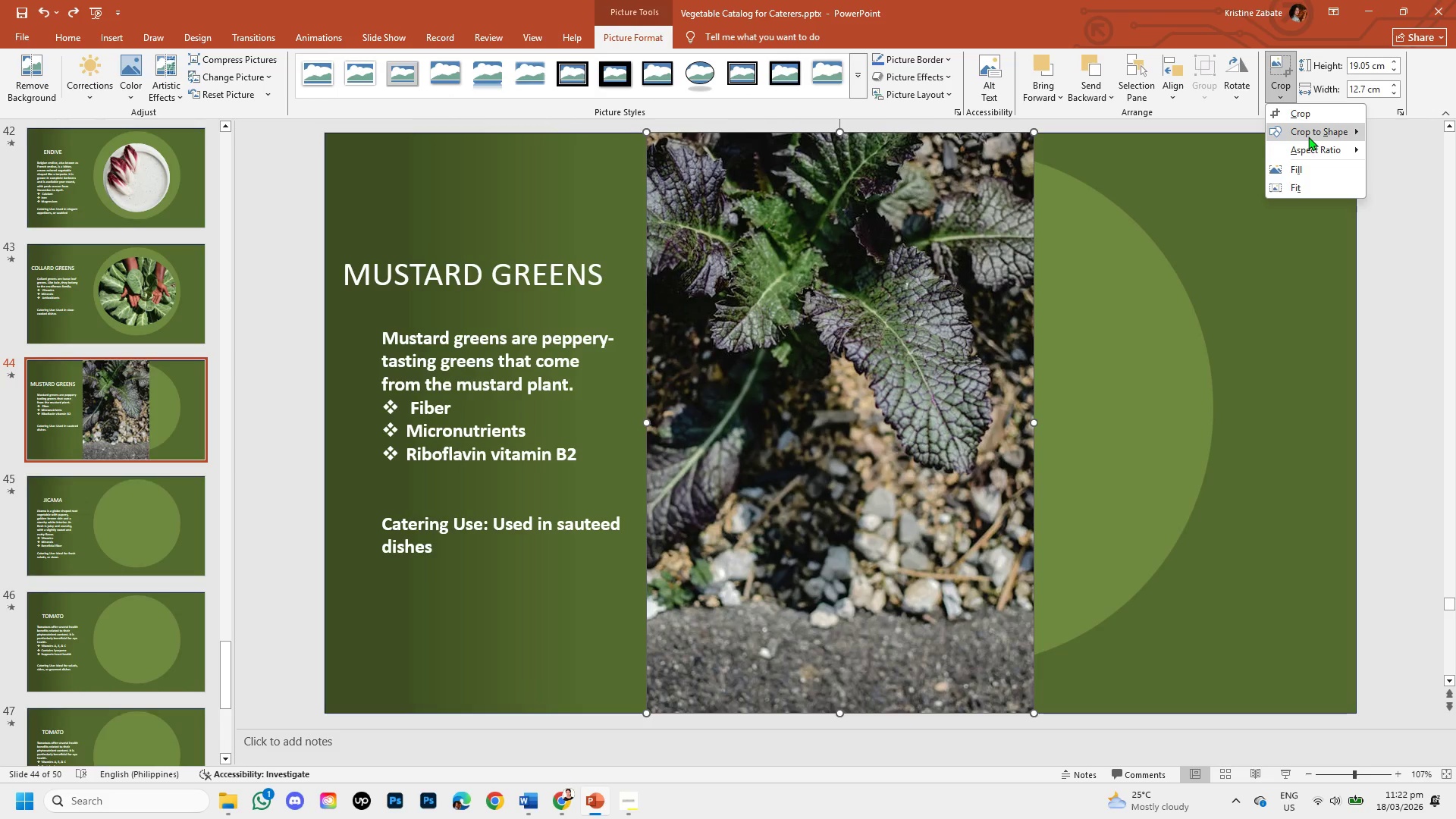 
left_click([1309, 138])
 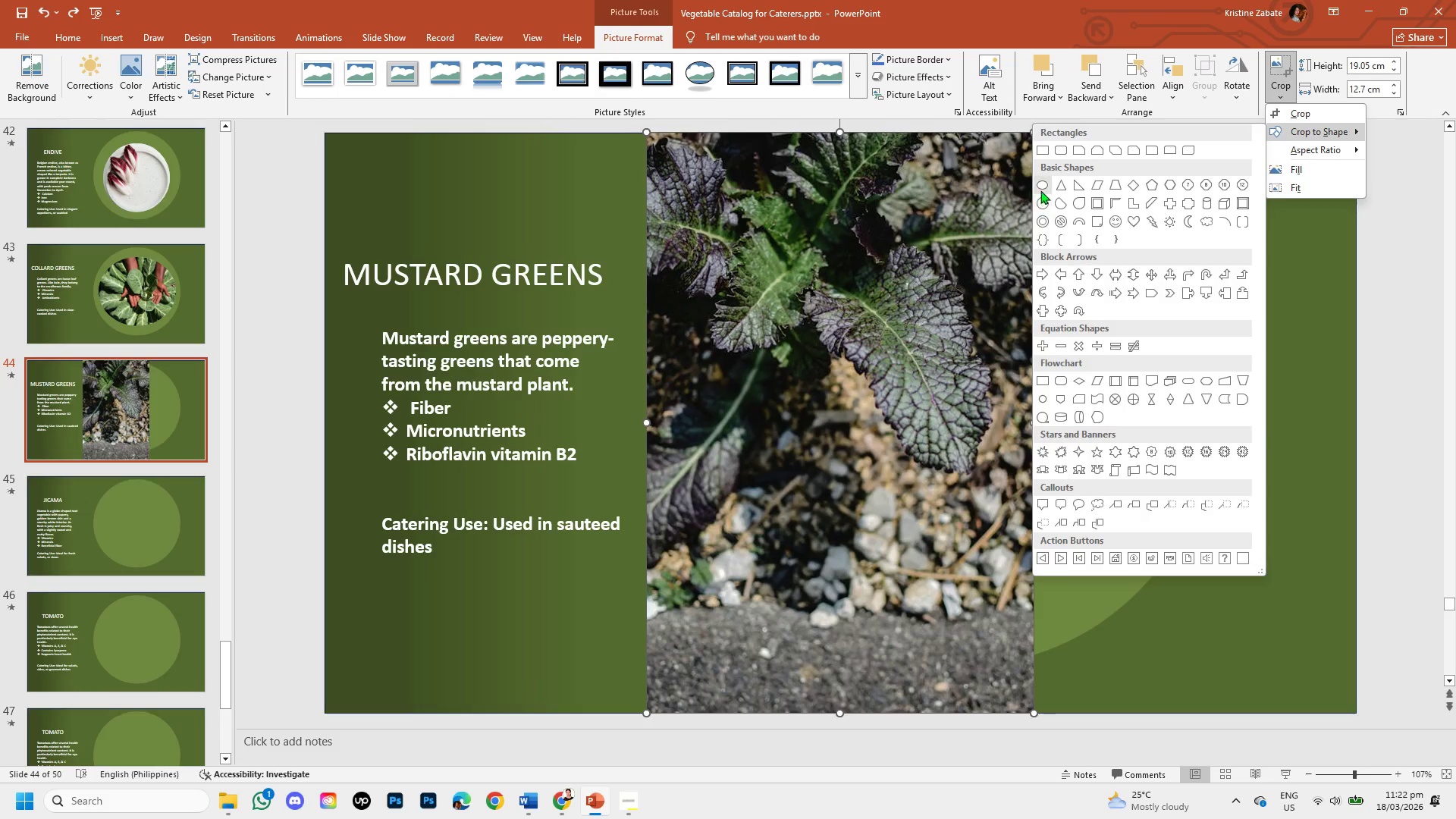 
left_click([1041, 186])
 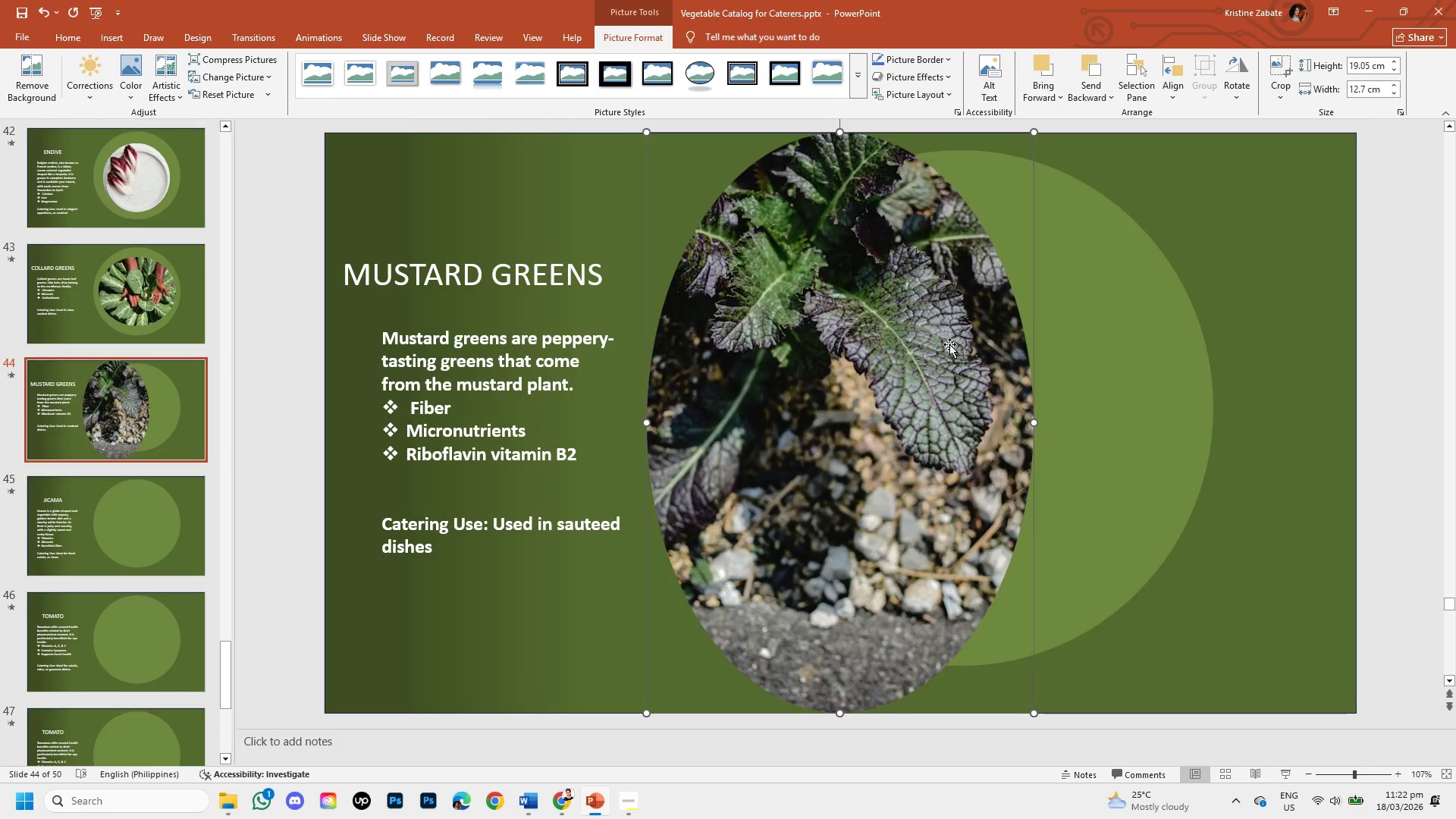 
right_click([831, 365])
 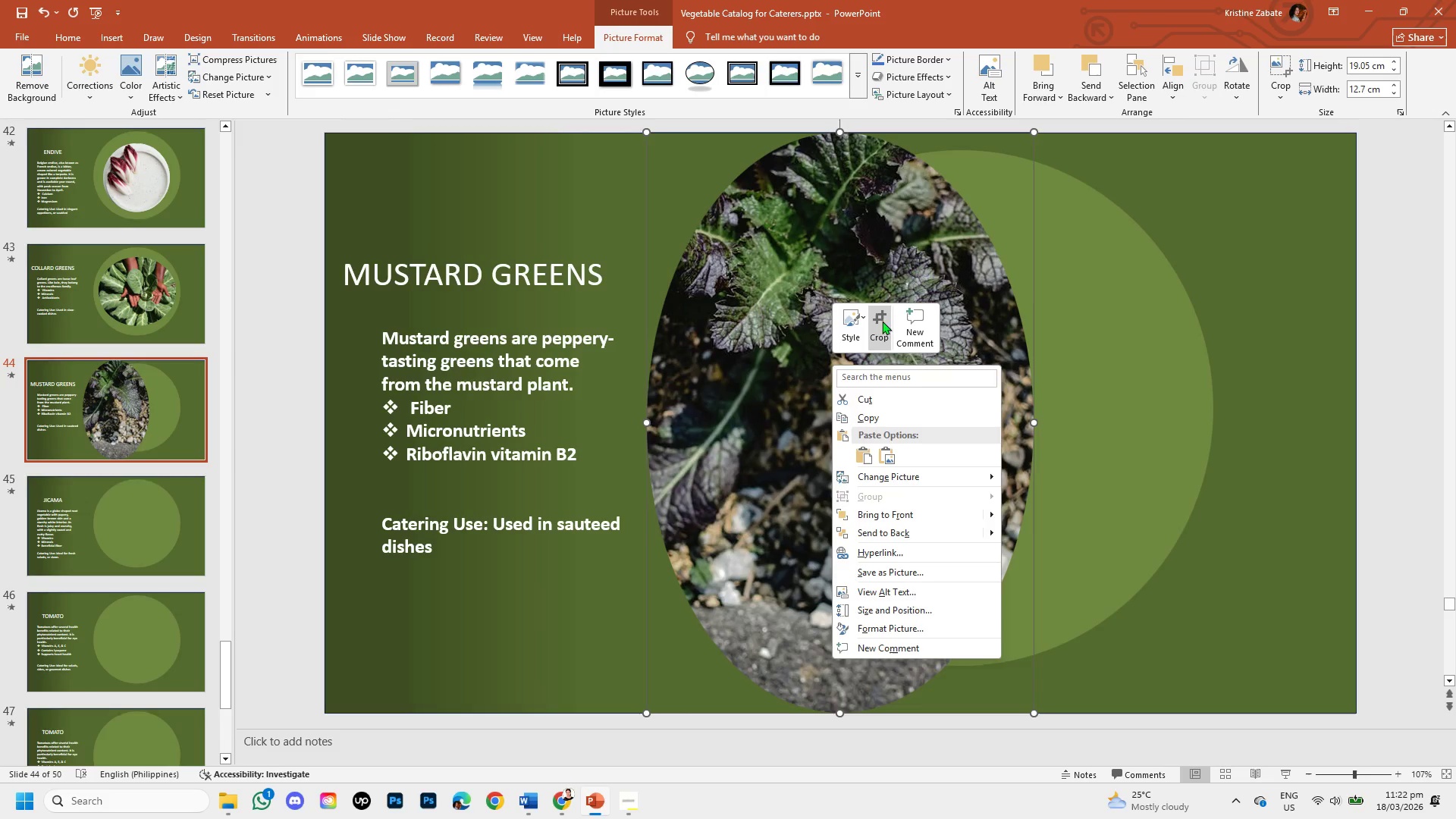 
left_click([871, 328])
 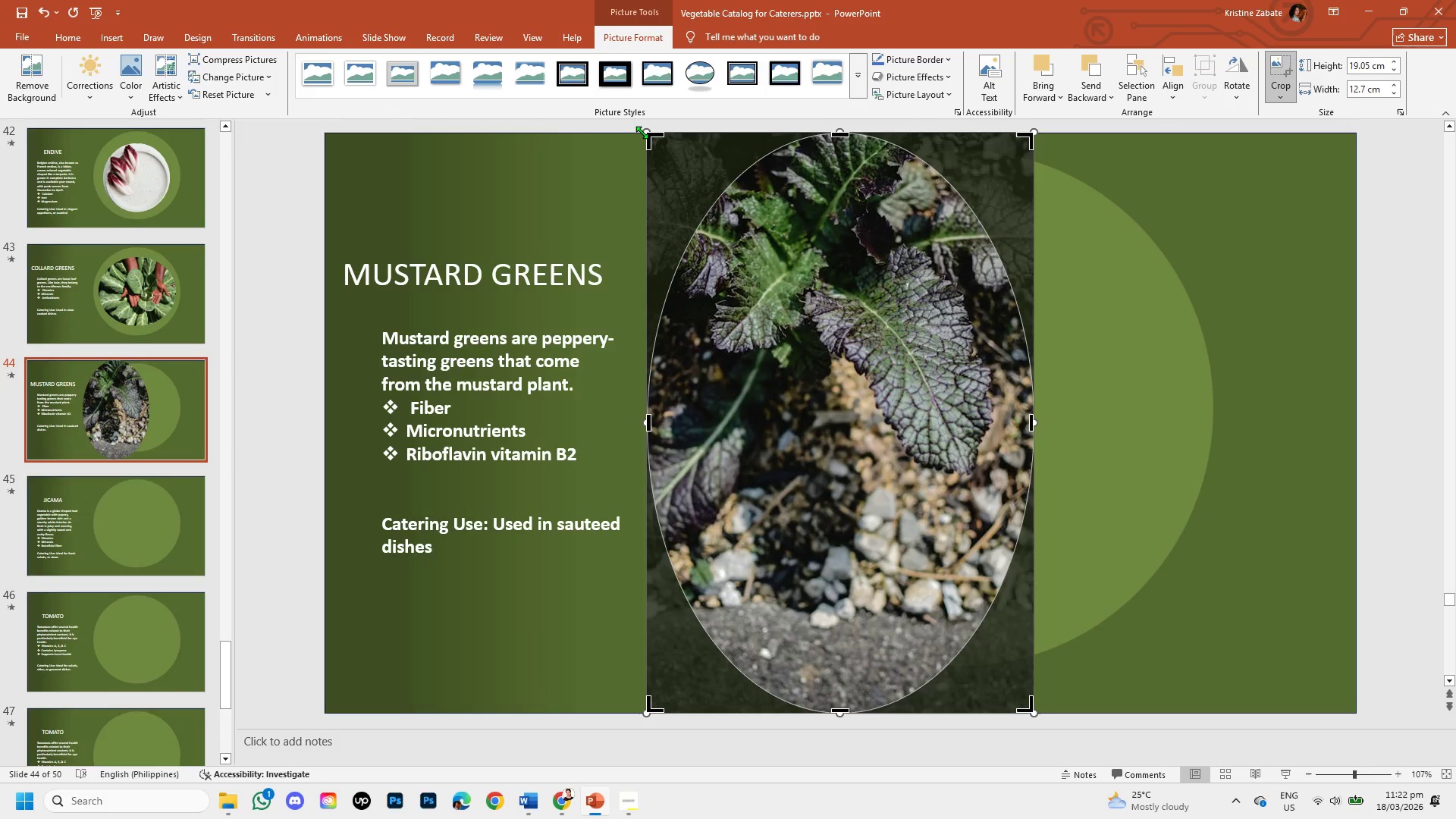 
left_click_drag(start_coordinate=[648, 134], to_coordinate=[654, 140])
 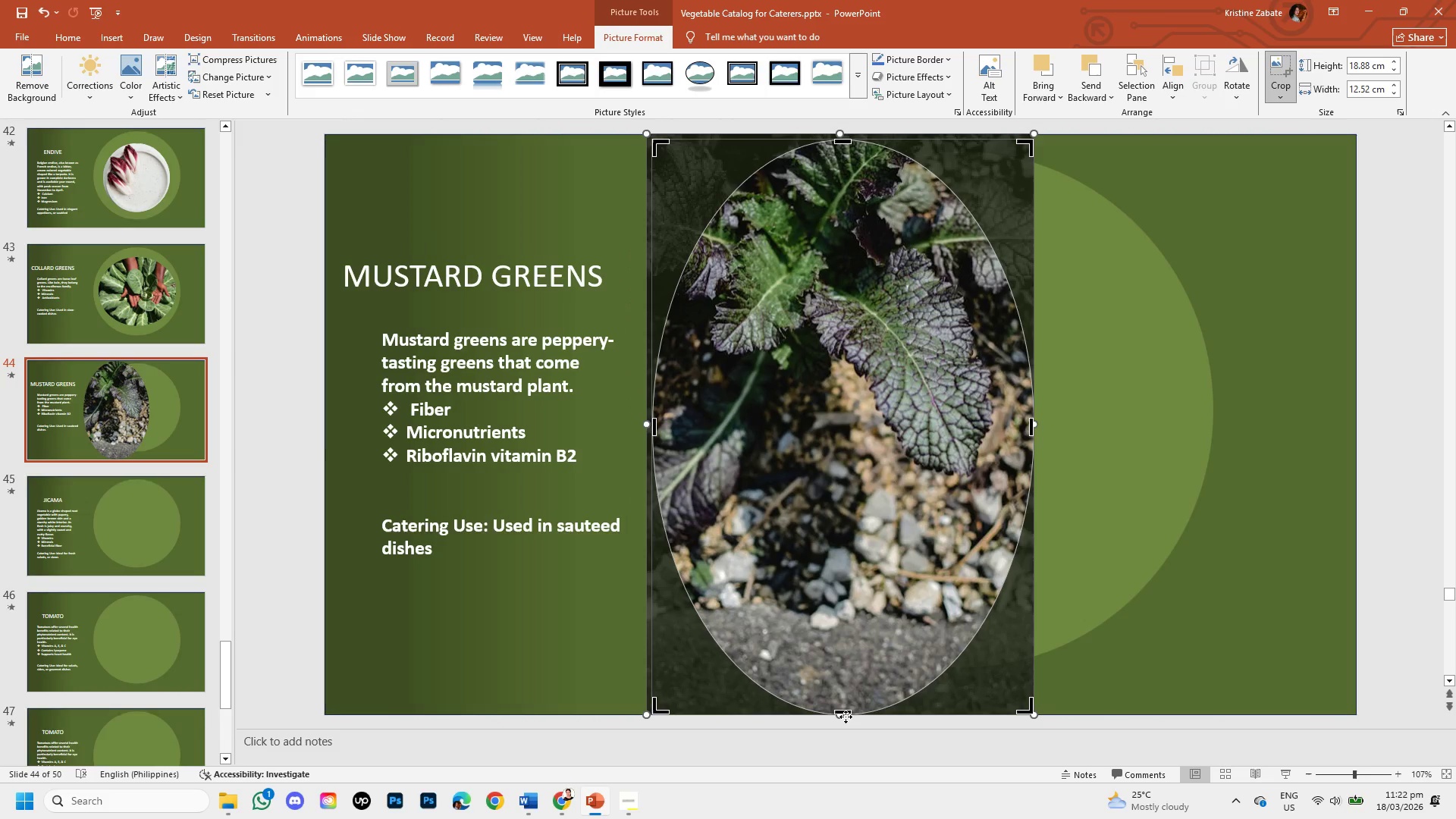 
left_click_drag(start_coordinate=[843, 713], to_coordinate=[921, 535])
 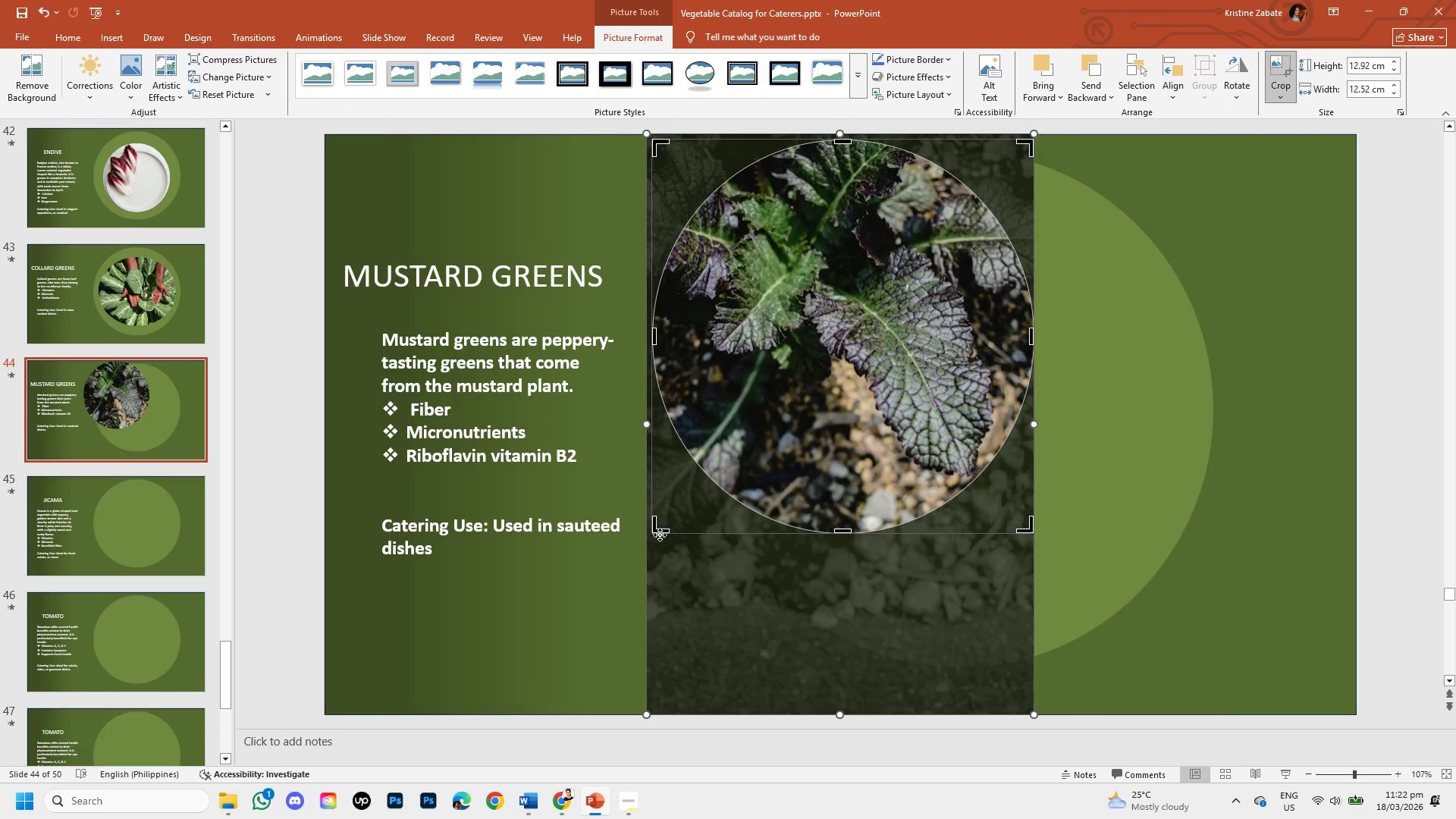 
left_click_drag(start_coordinate=[659, 535], to_coordinate=[646, 526])
 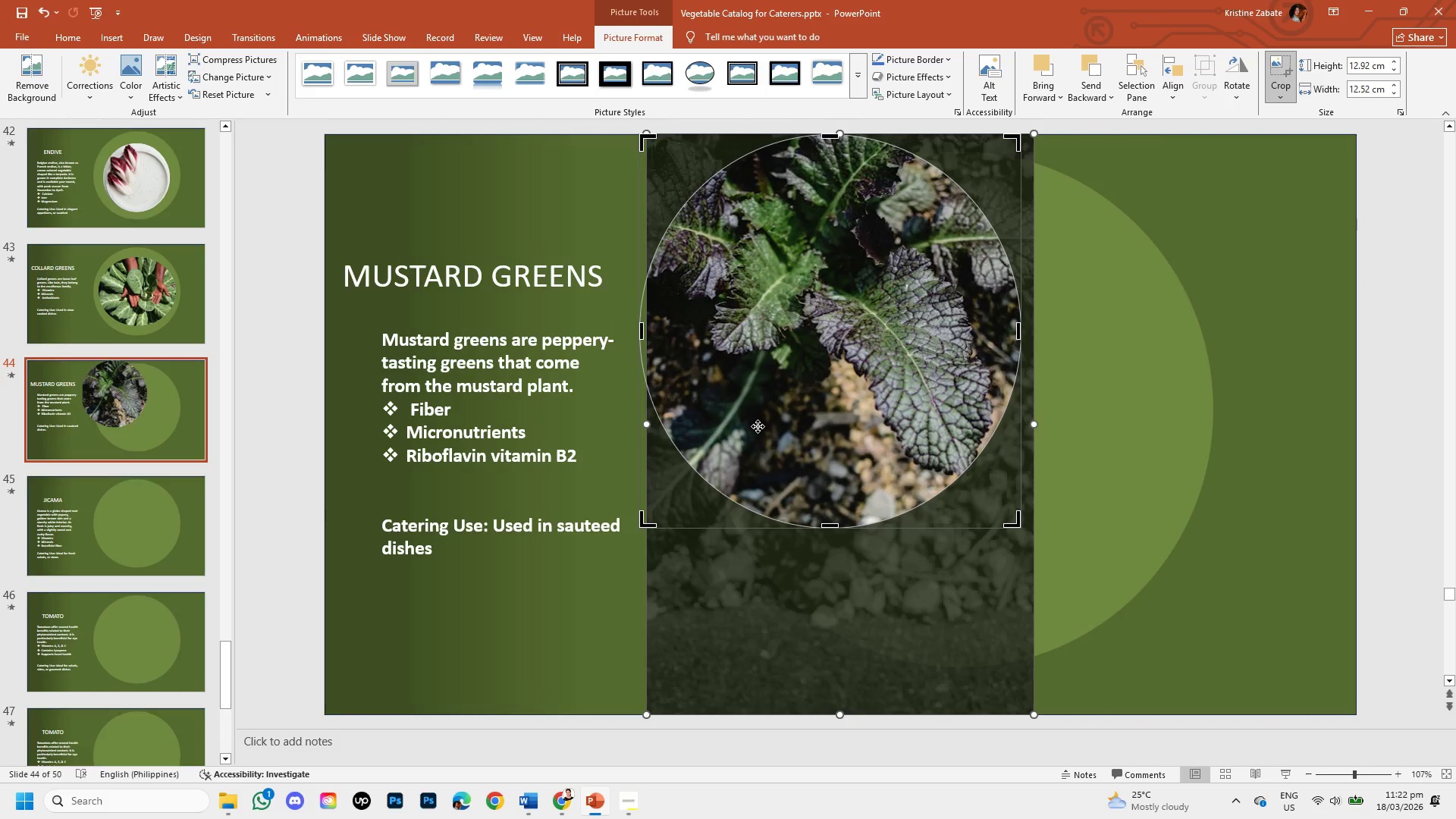 
left_click_drag(start_coordinate=[758, 426], to_coordinate=[752, 426])
 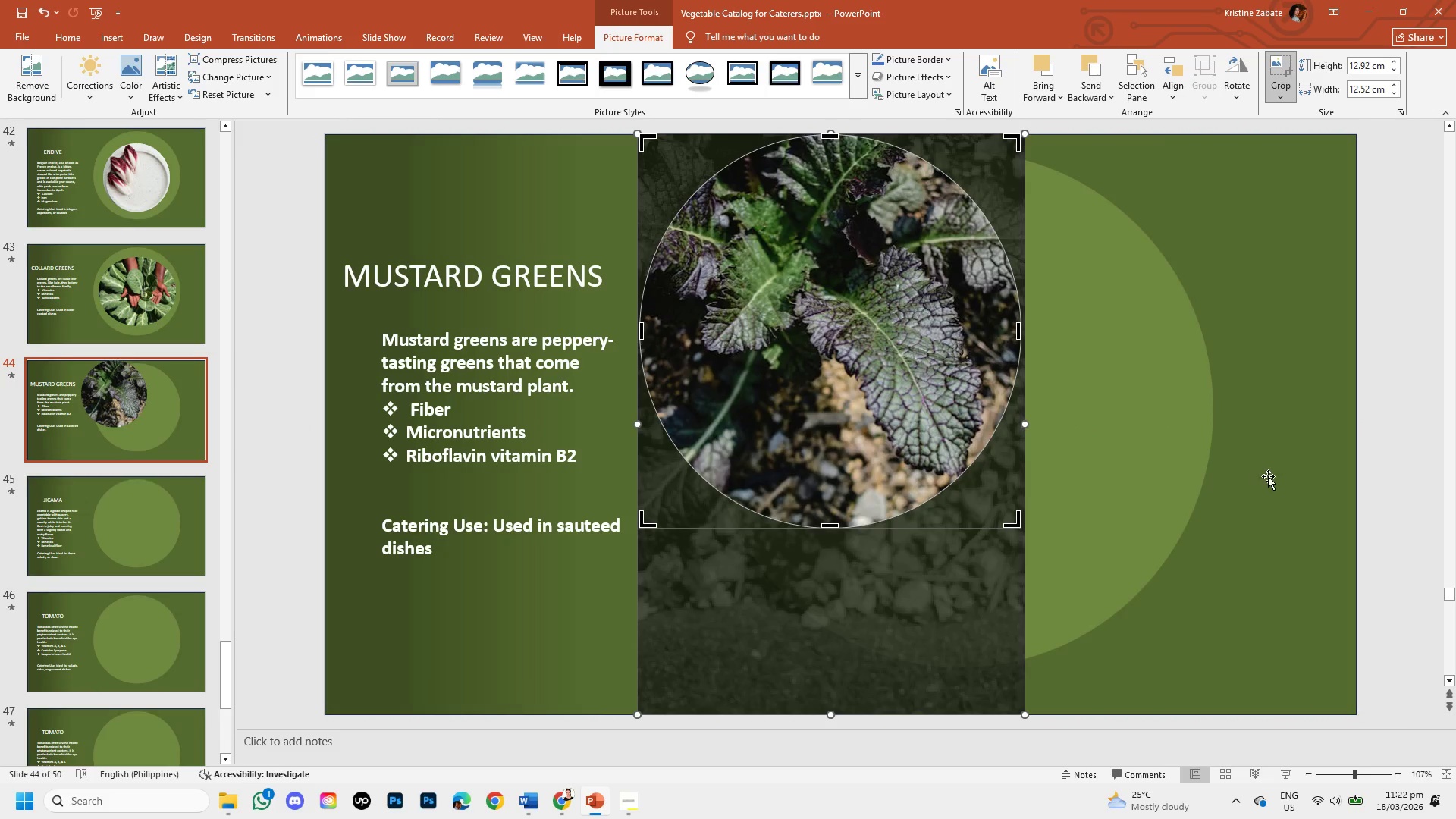 
left_click([1273, 472])
 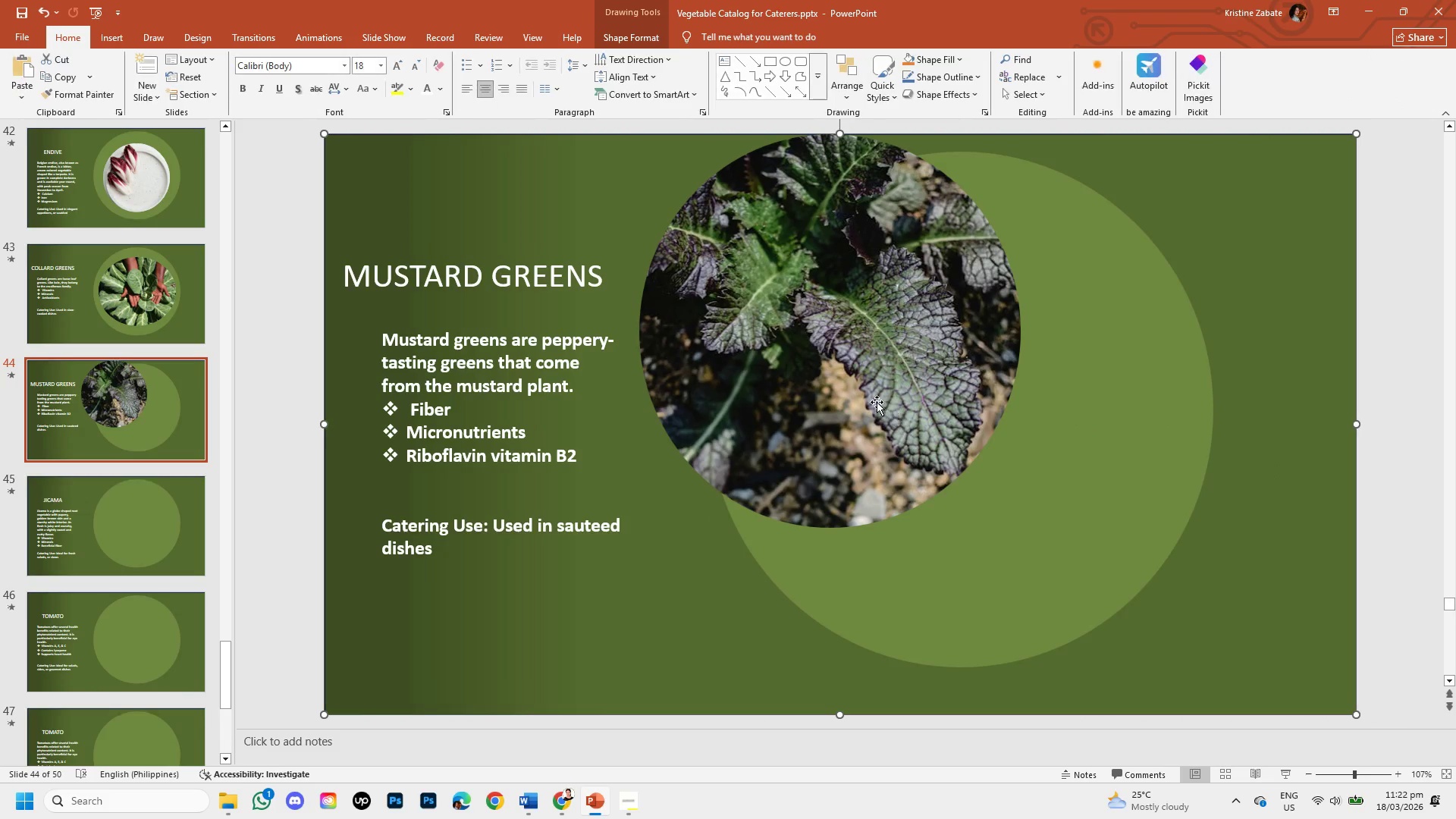 
left_click([877, 402])
 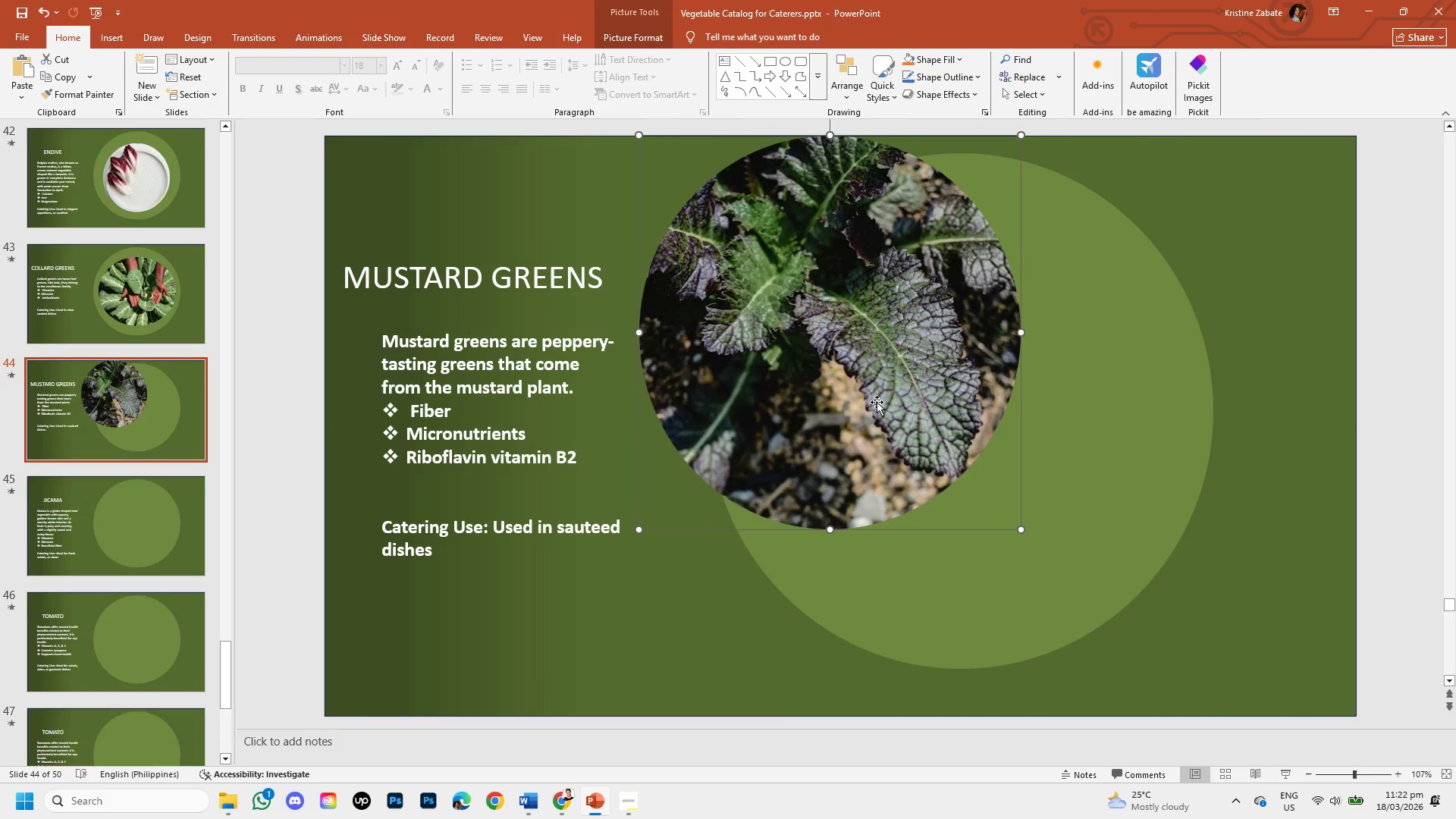 
left_click_drag(start_coordinate=[877, 402], to_coordinate=[1006, 485])
 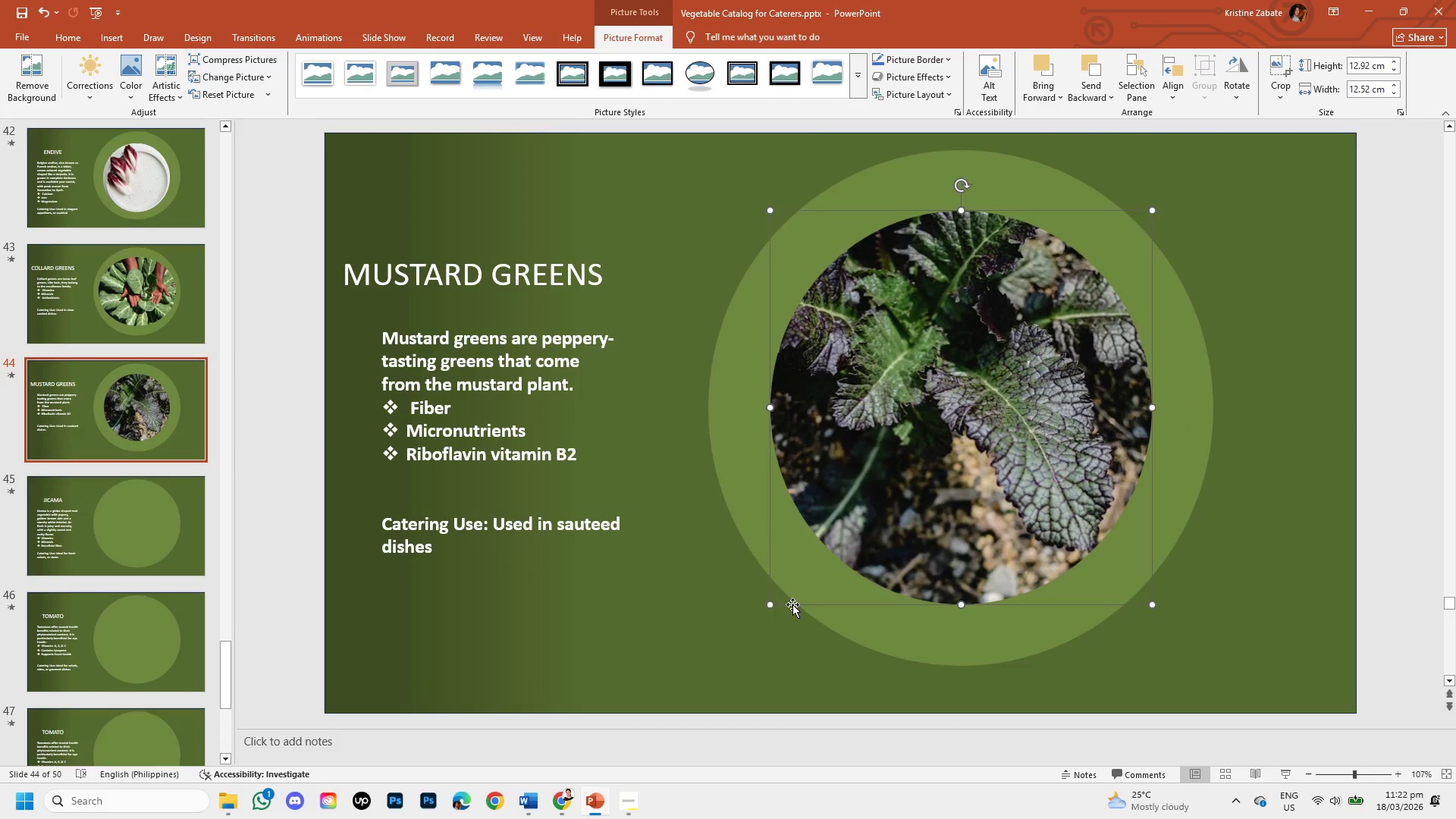 
hold_key(key=CapsLock, duration=1.5)
 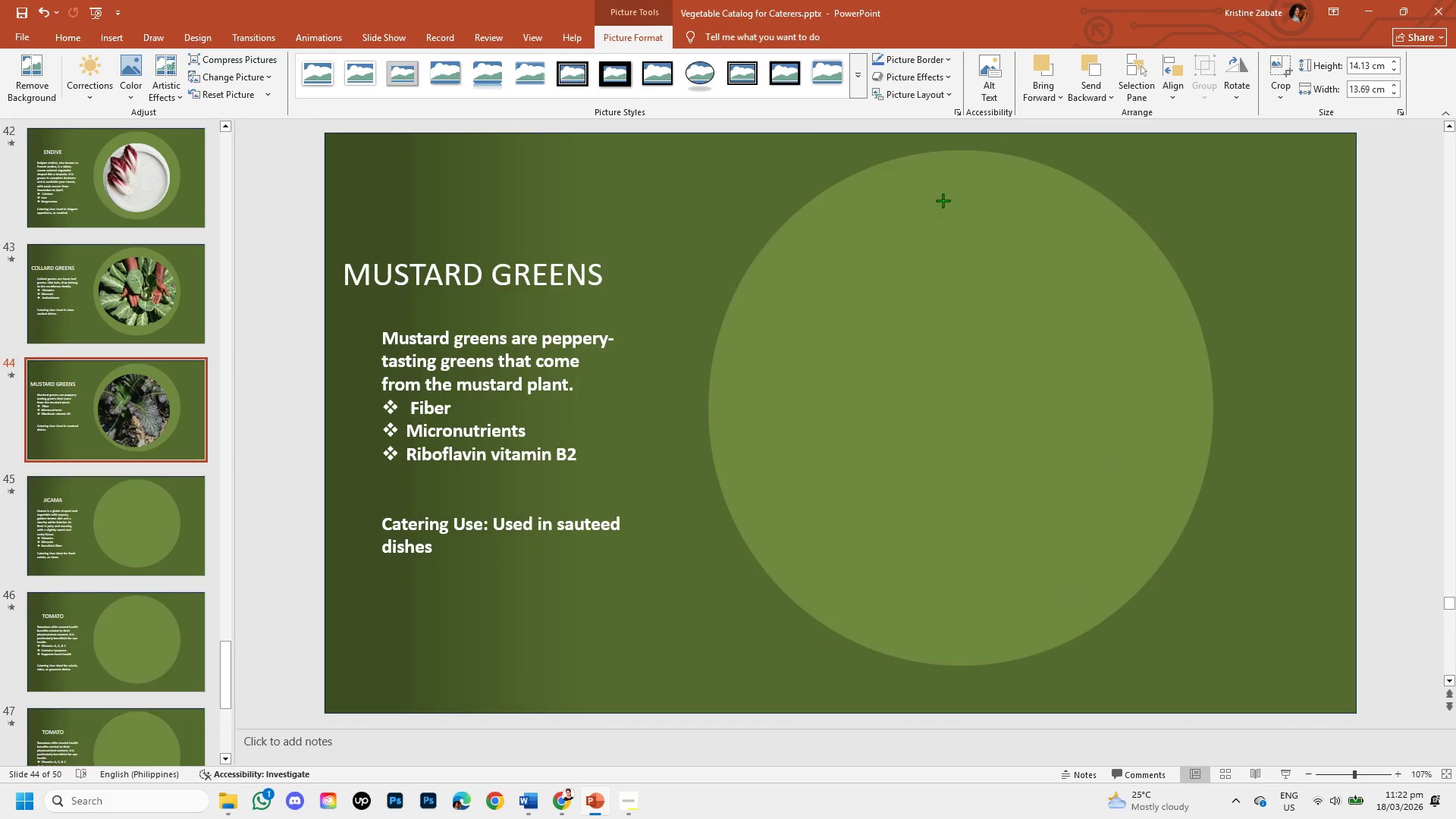 
left_click_drag(start_coordinate=[770, 605], to_coordinate=[733, 617])
 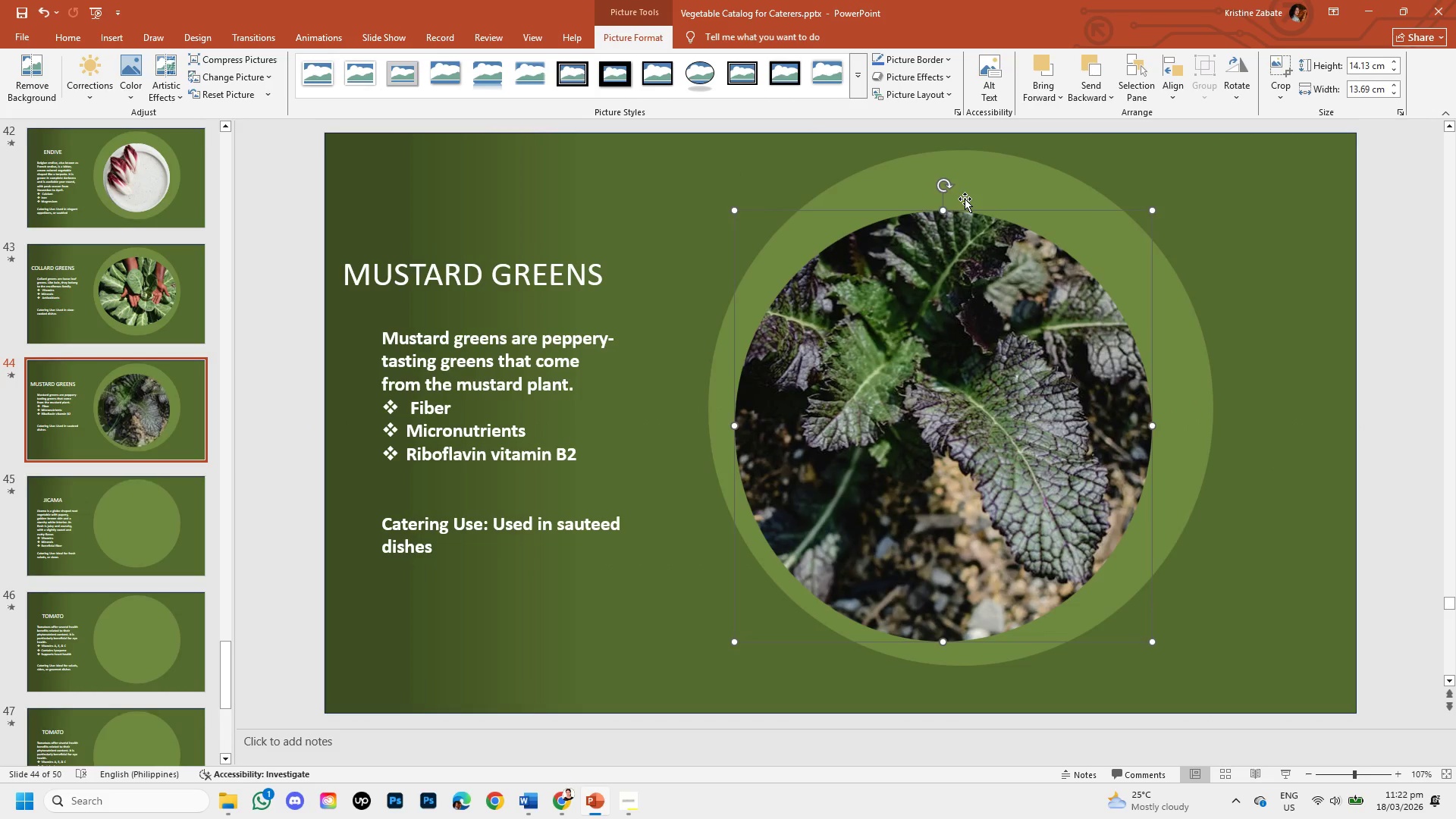 
hold_key(key=CapsLock, duration=1.5)
 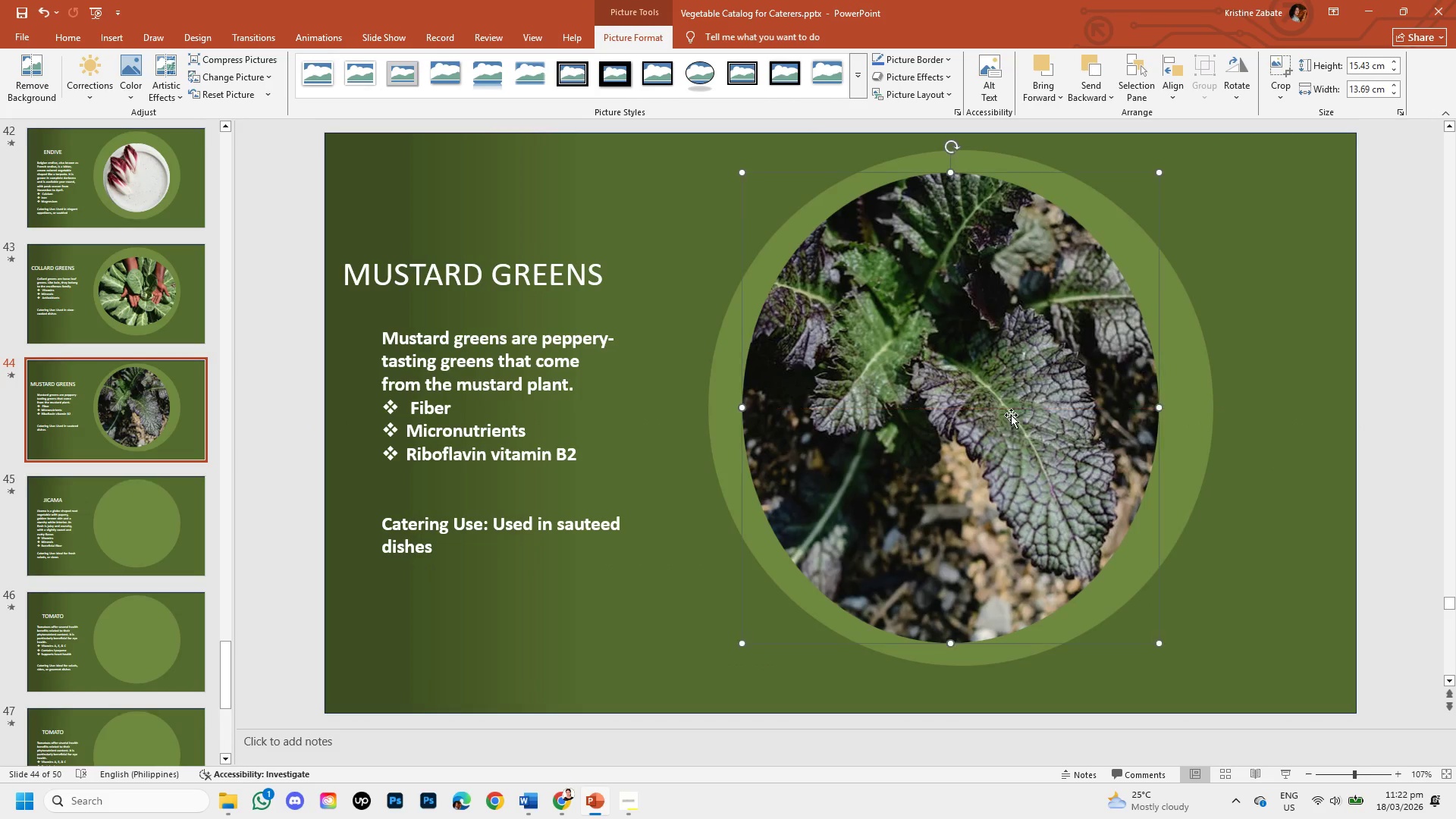 
left_click_drag(start_coordinate=[943, 209], to_coordinate=[941, 171])
 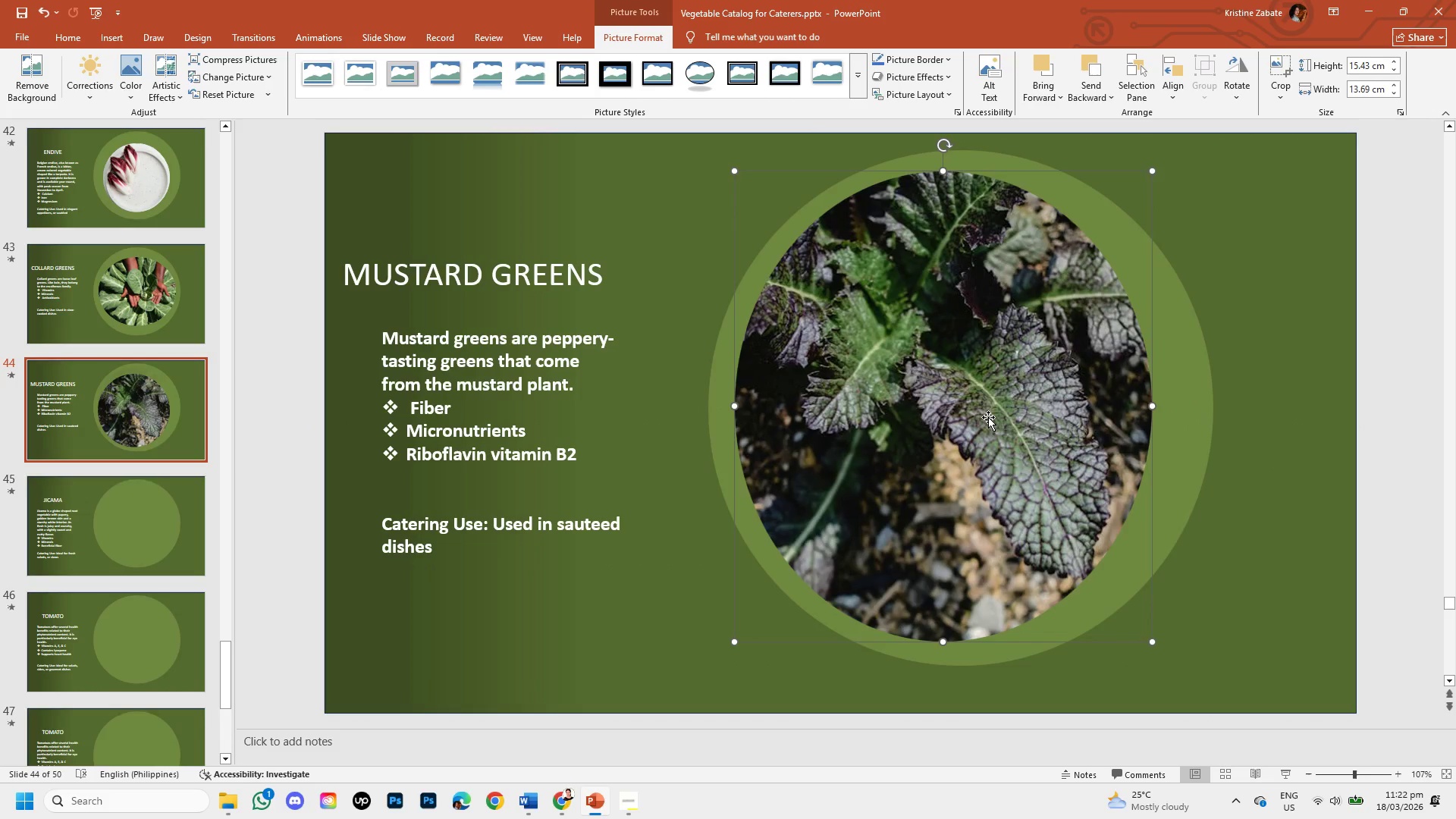 
left_click_drag(start_coordinate=[988, 417], to_coordinate=[998, 419])
 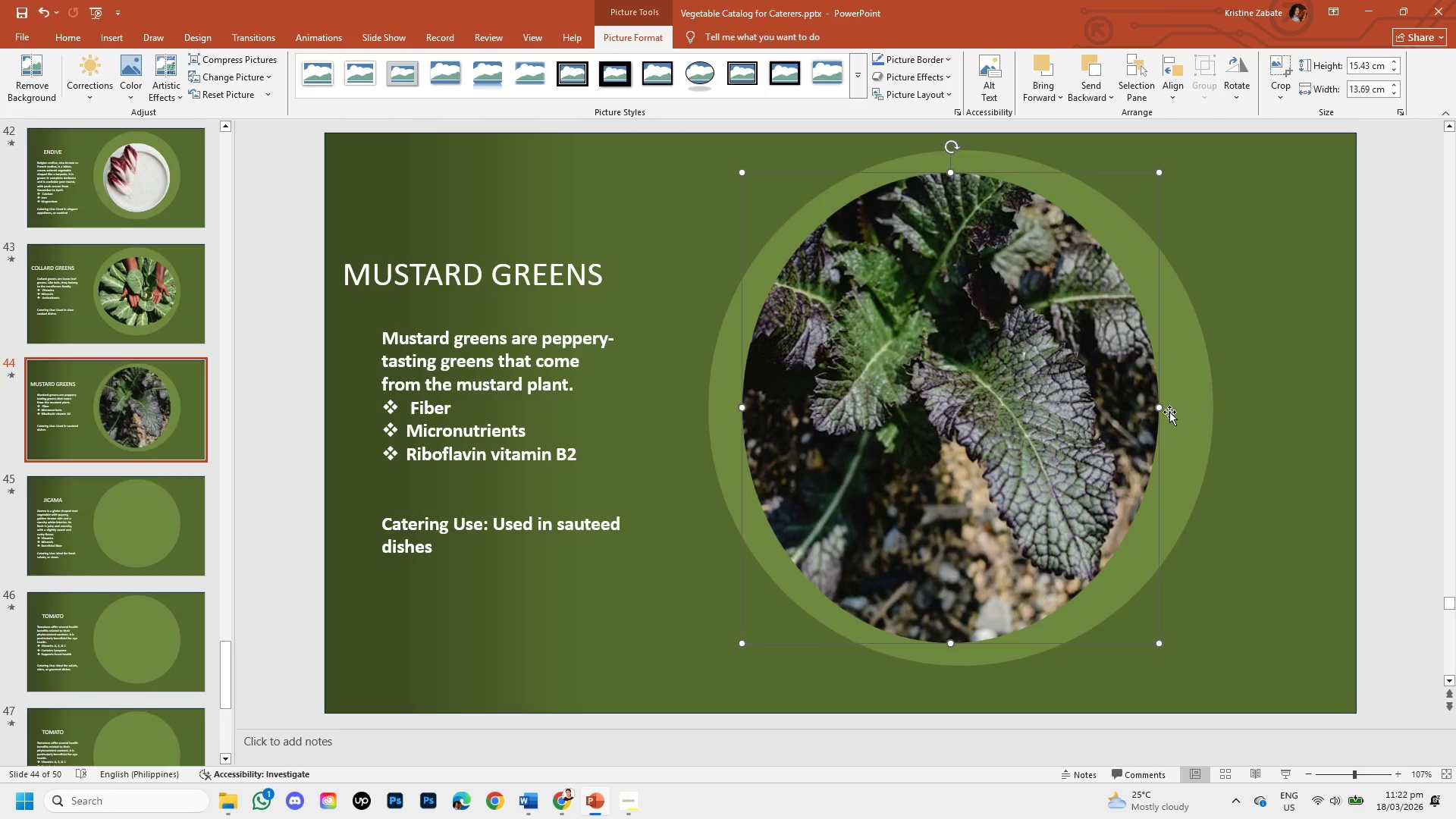 
hold_key(key=CapsLock, duration=1.52)
 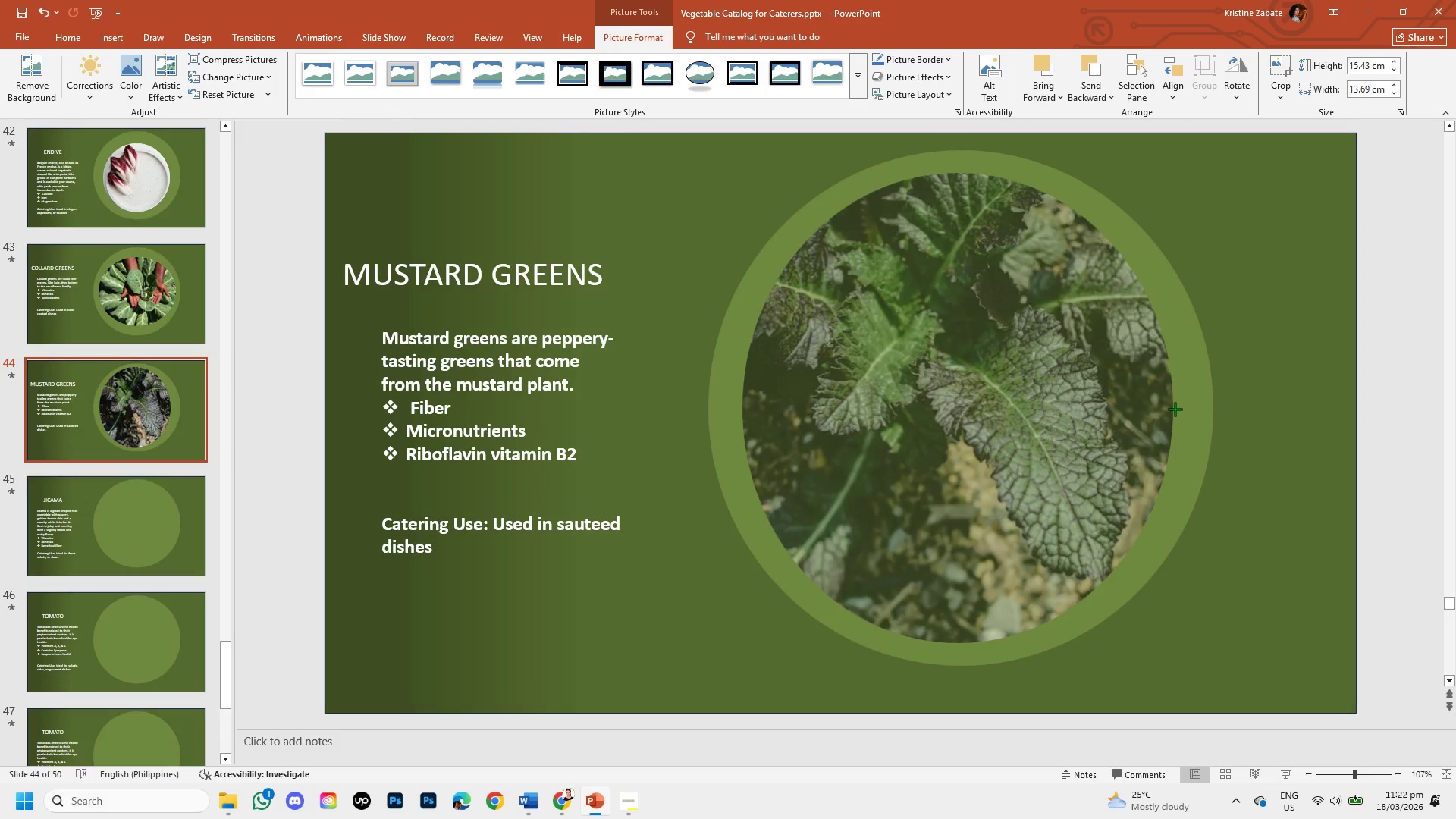 
hold_key(key=CapsLock, duration=1.5)
 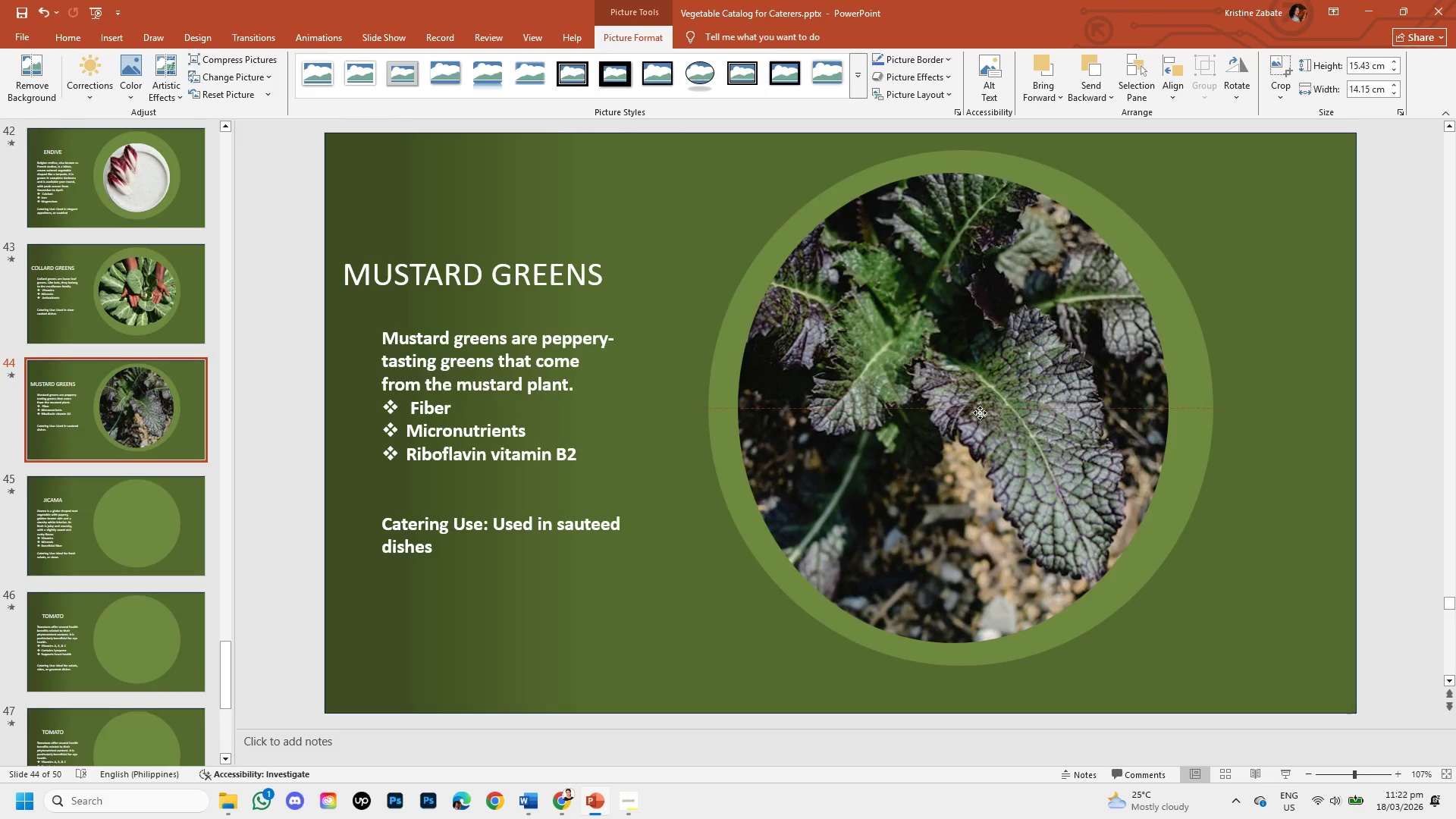 
left_click_drag(start_coordinate=[1160, 408], to_coordinate=[1175, 409])
 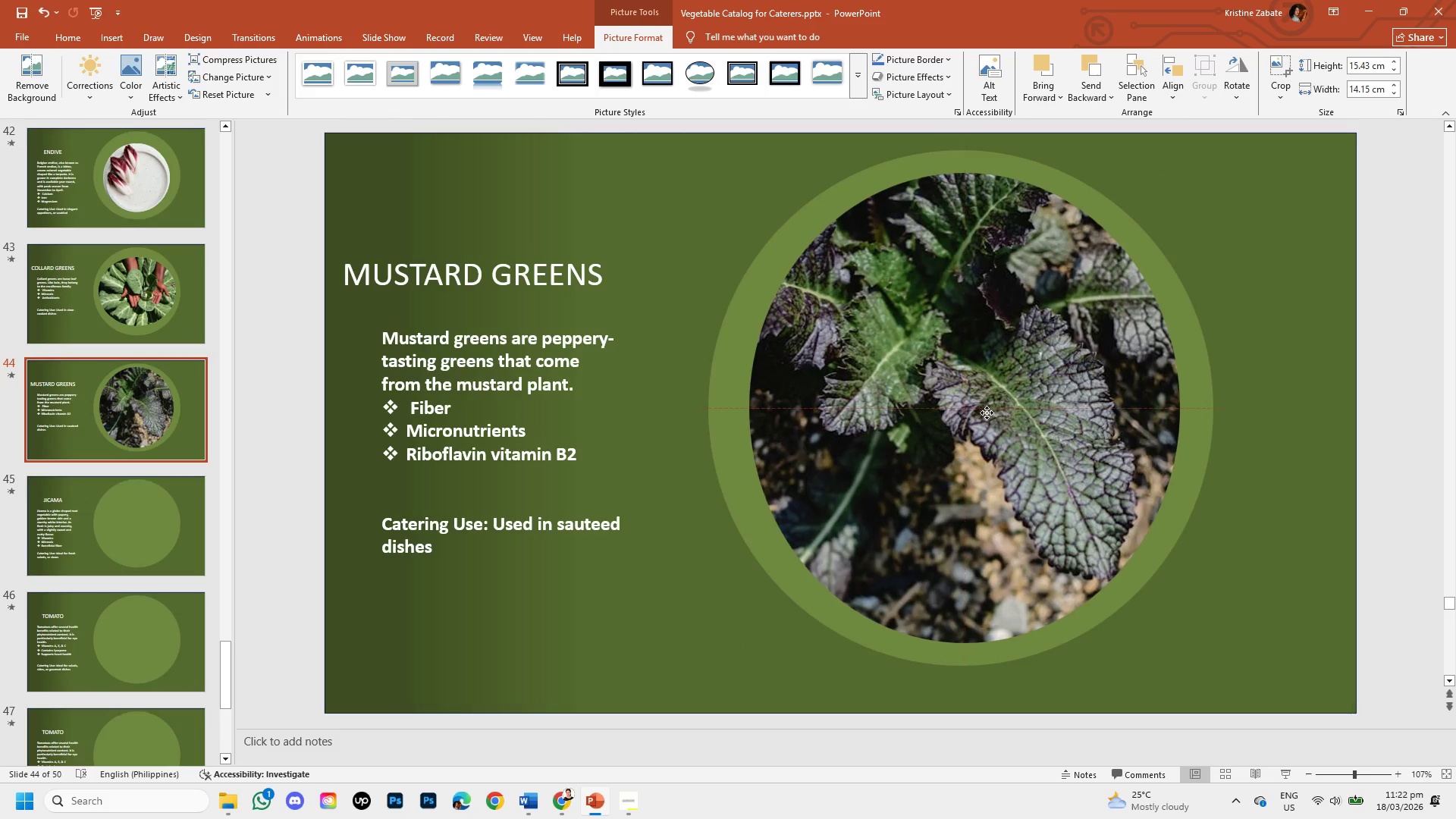 
hold_key(key=CapsLock, duration=1.51)
 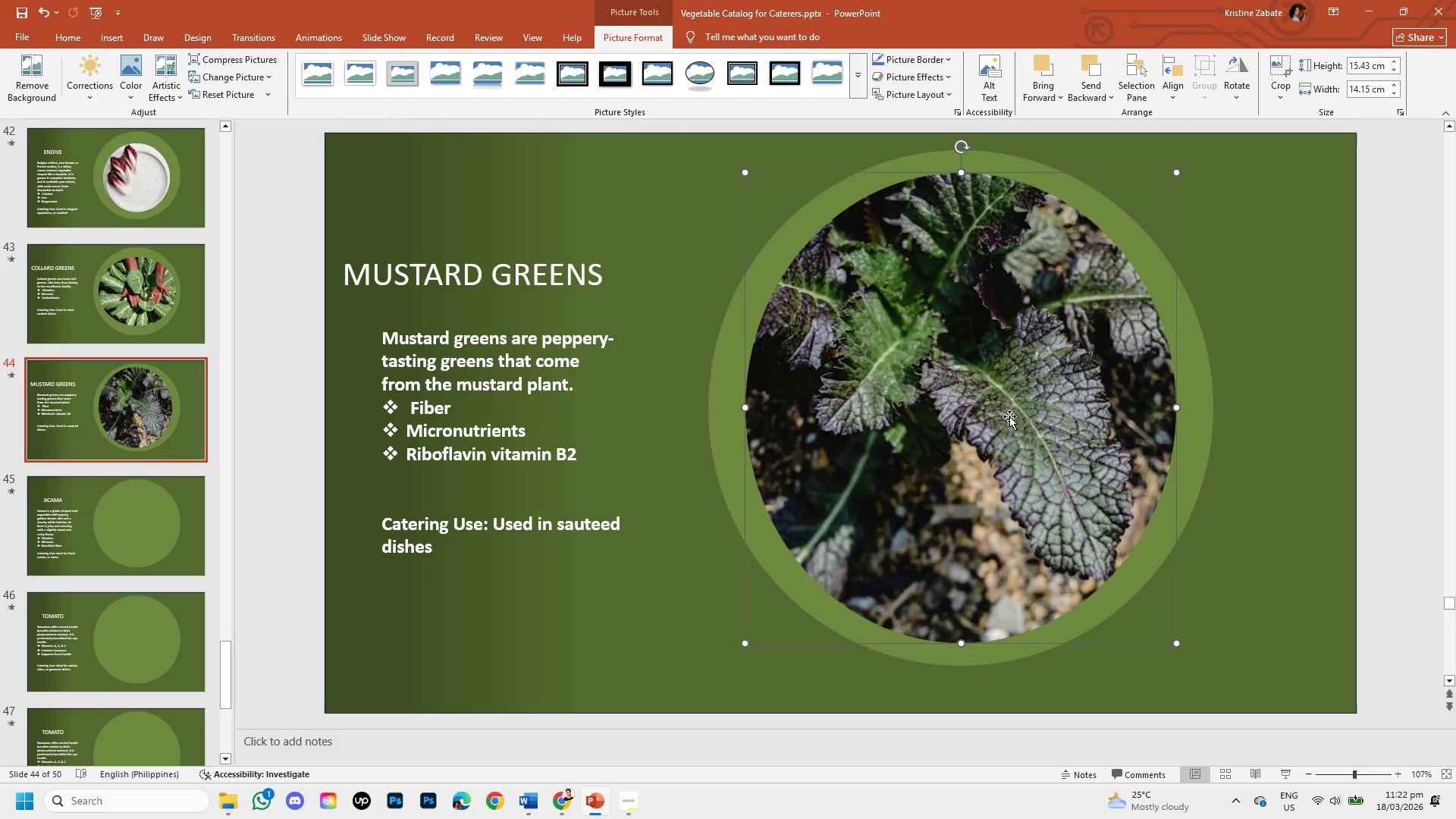 
left_click_drag(start_coordinate=[998, 416], to_coordinate=[1009, 416])
 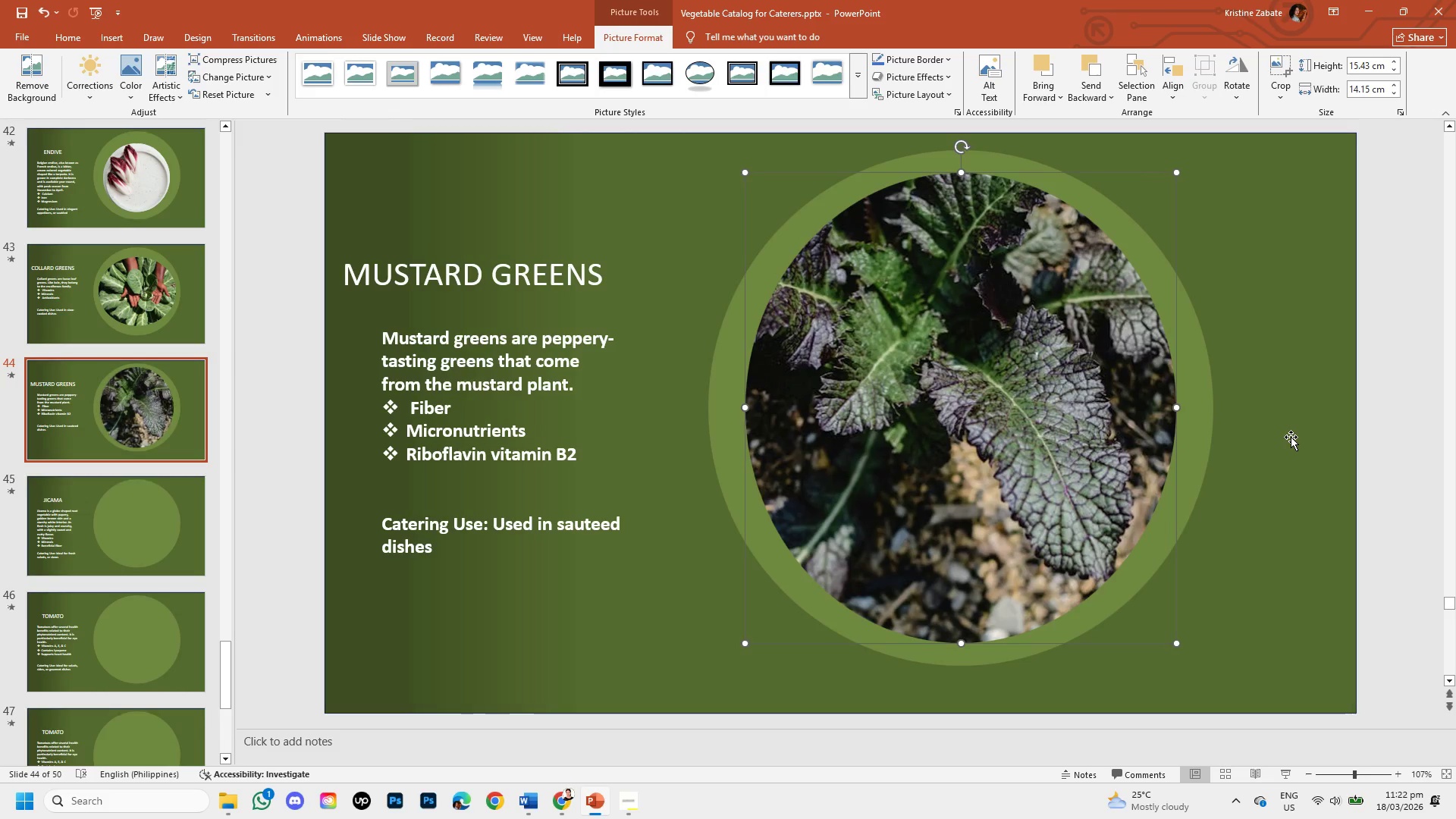 
hold_key(key=CapsLock, duration=0.62)
 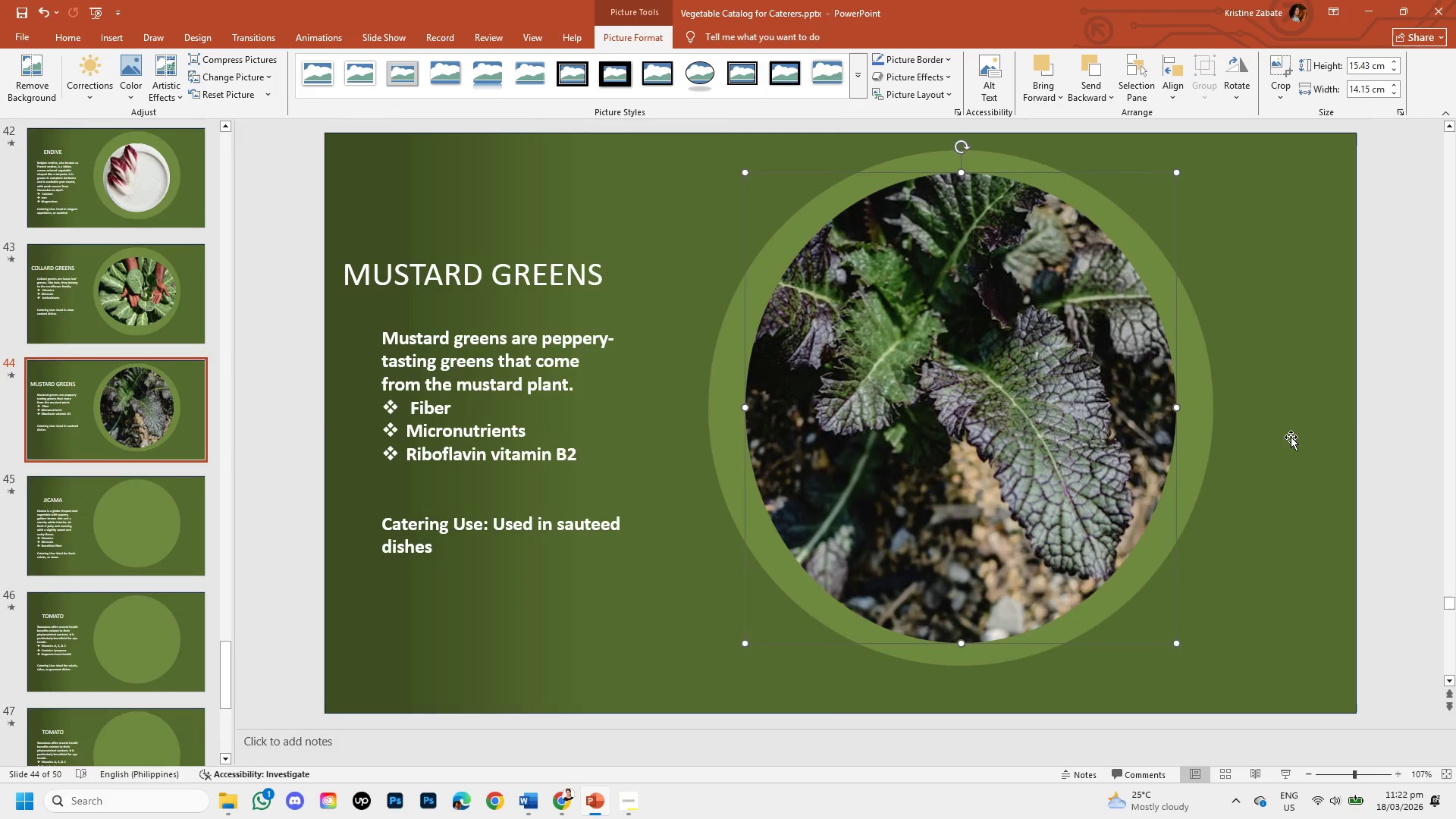 
left_click([1291, 437])
 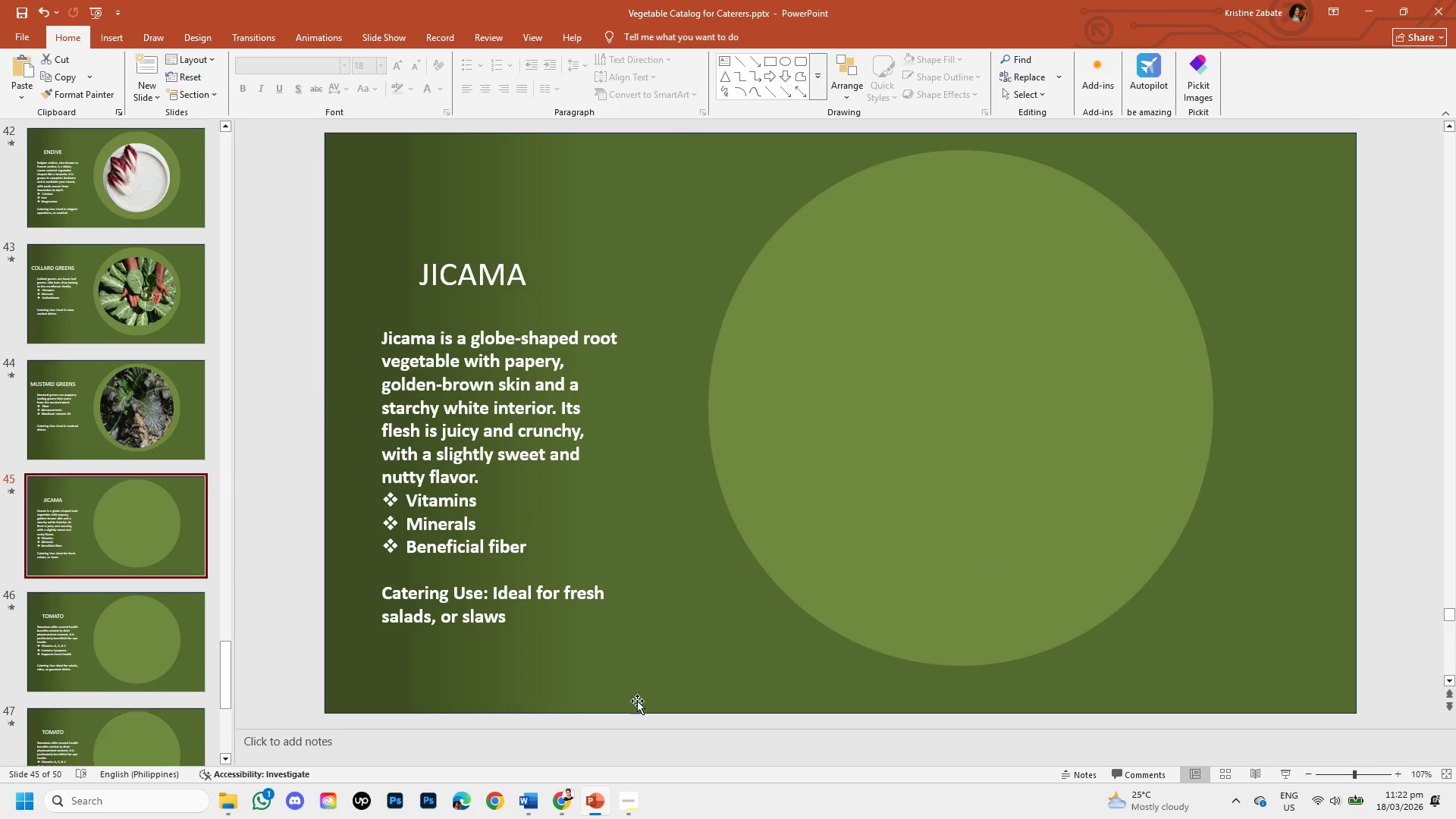 
left_click([557, 803])
 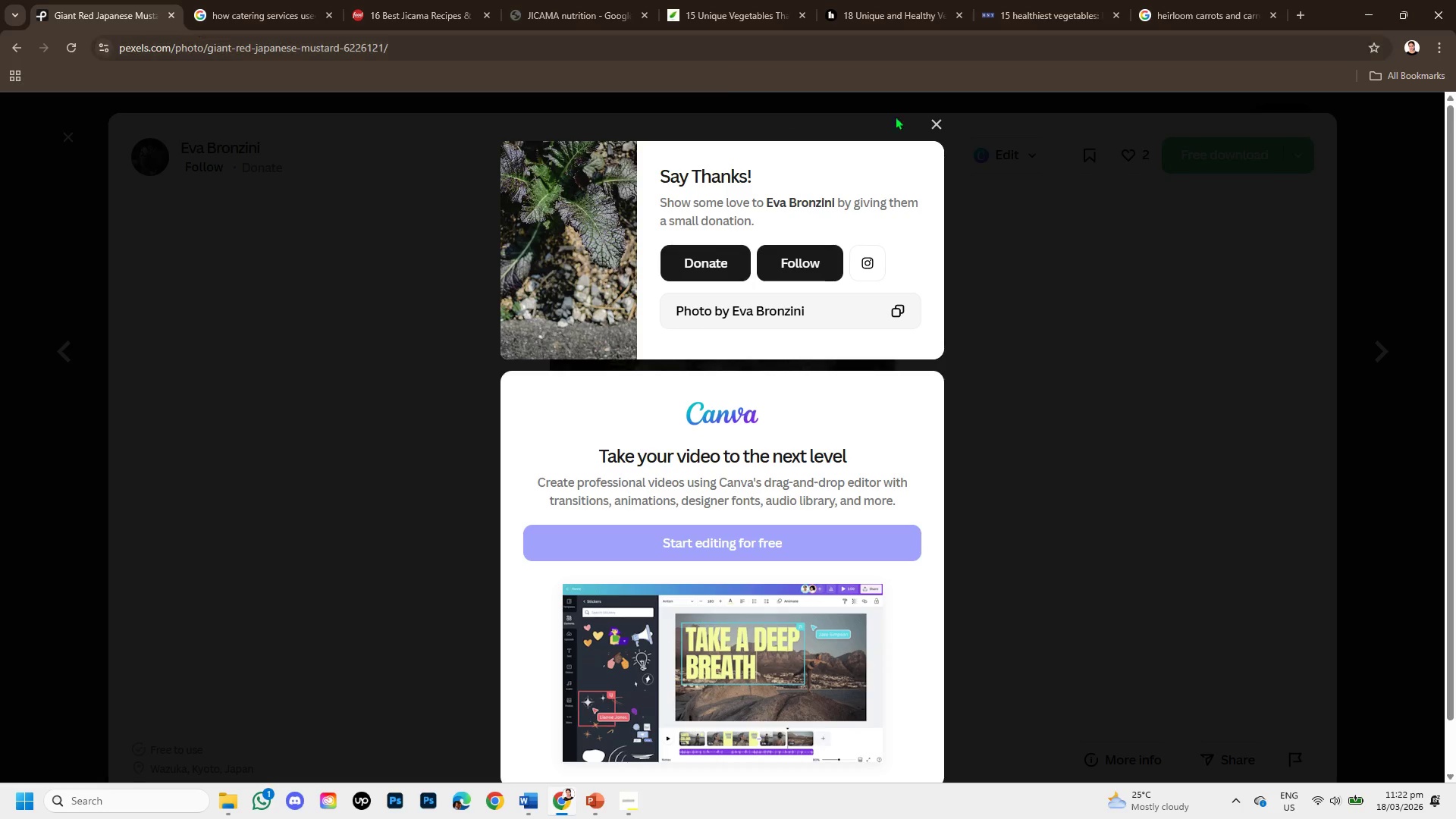 
left_click([936, 125])
 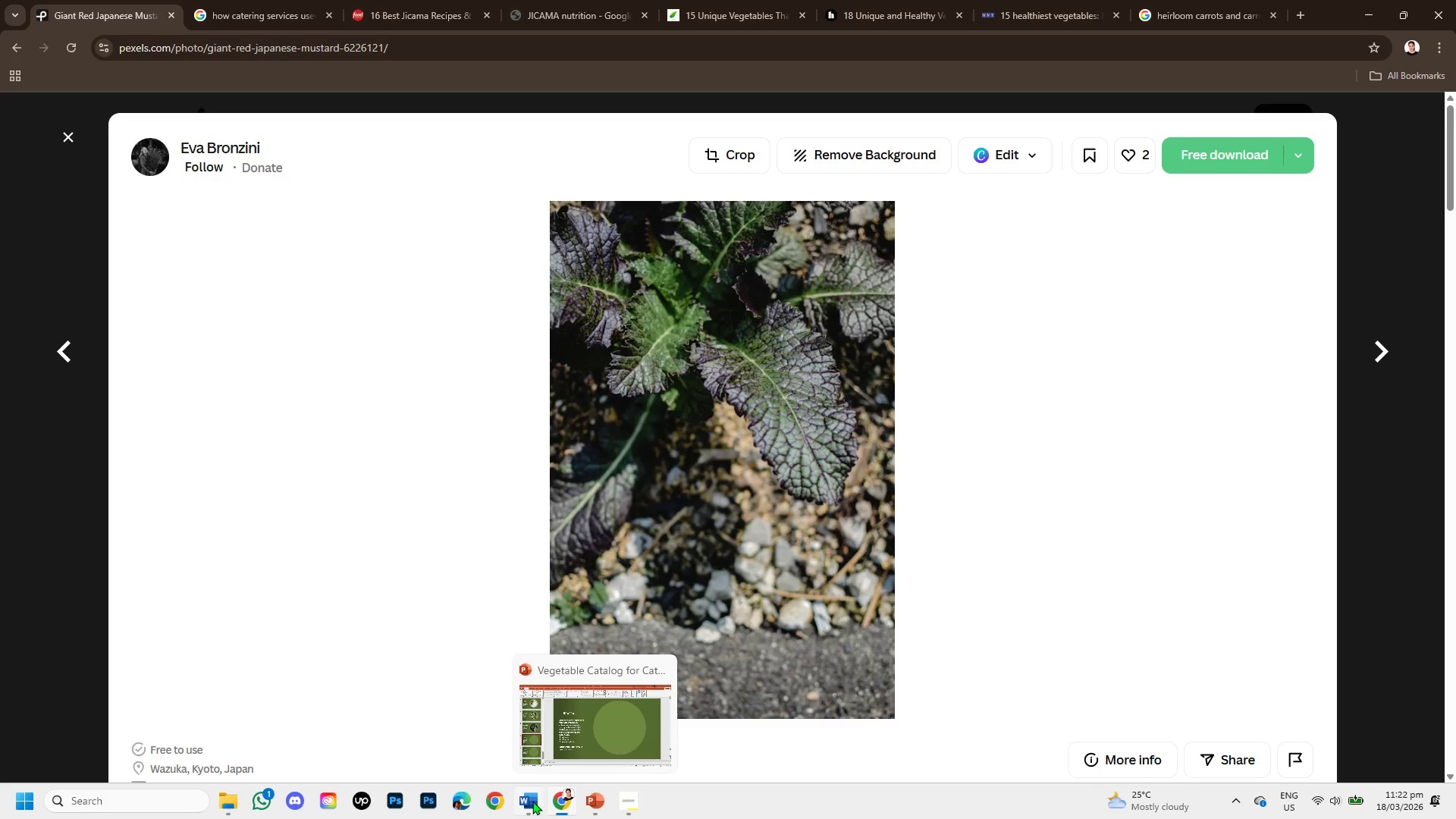 
left_click([532, 801])
 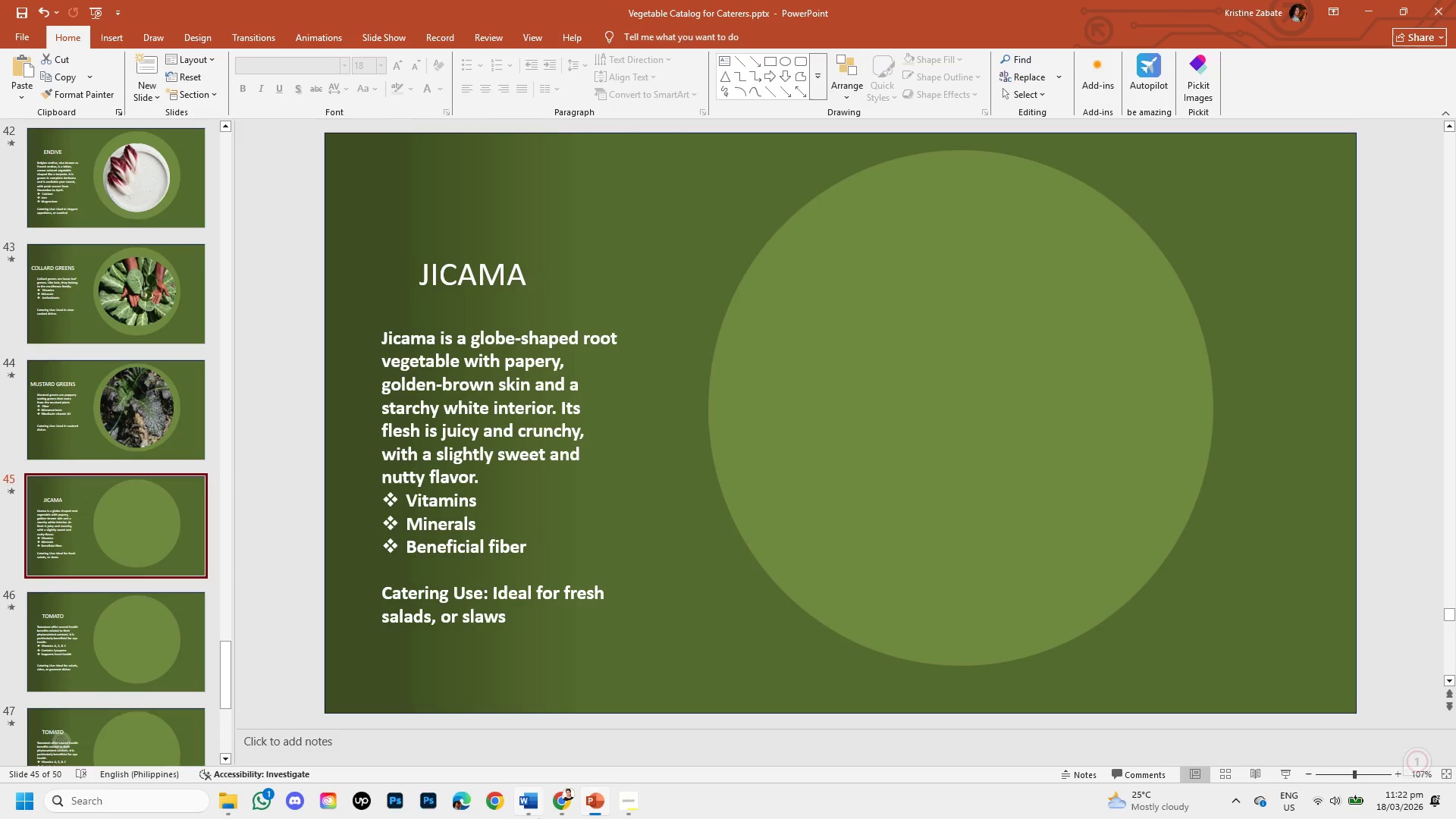 
double_click([560, 805])
 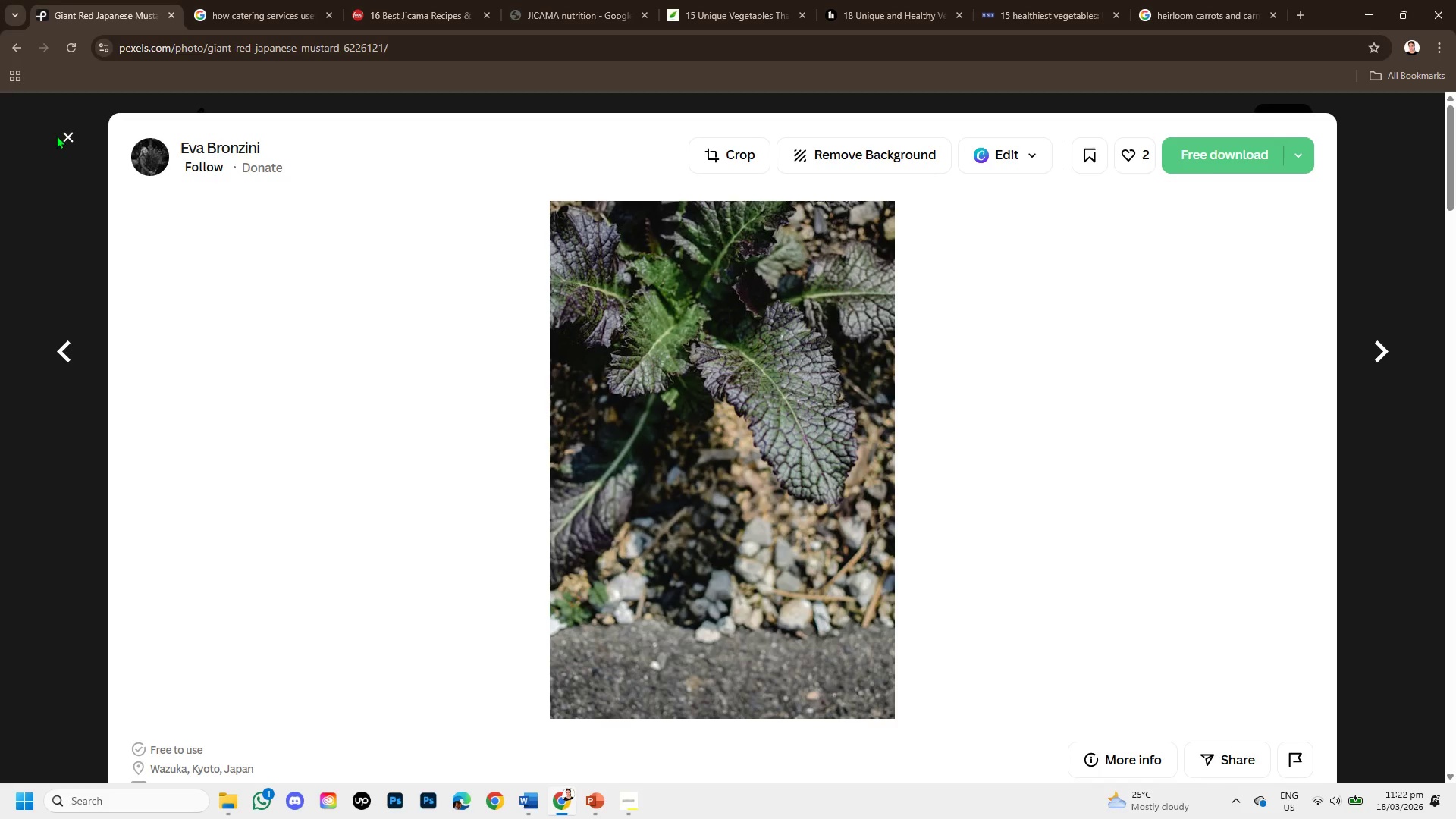 
left_click([64, 140])
 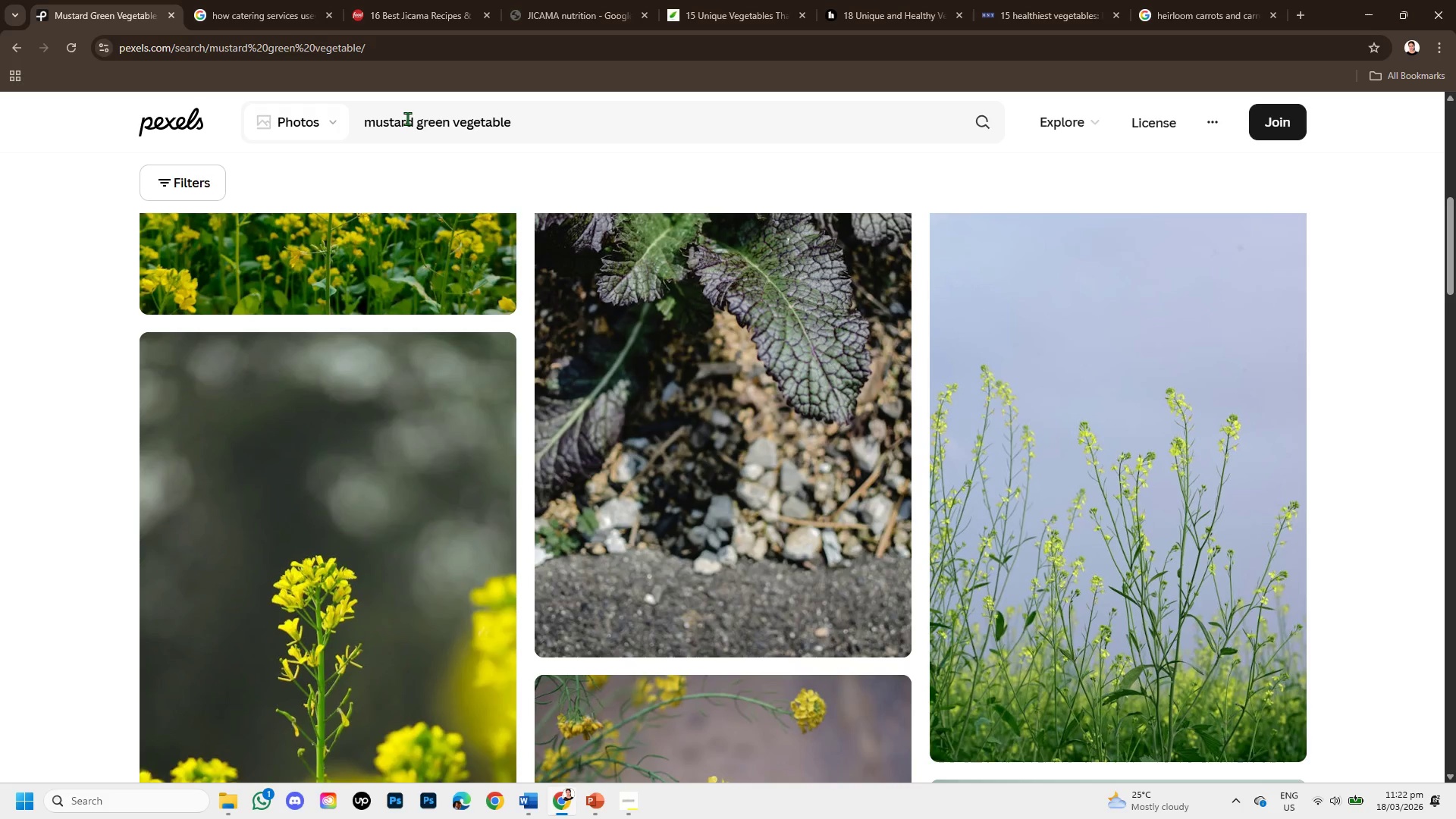 
left_click_drag(start_coordinate=[450, 126], to_coordinate=[349, 127])
 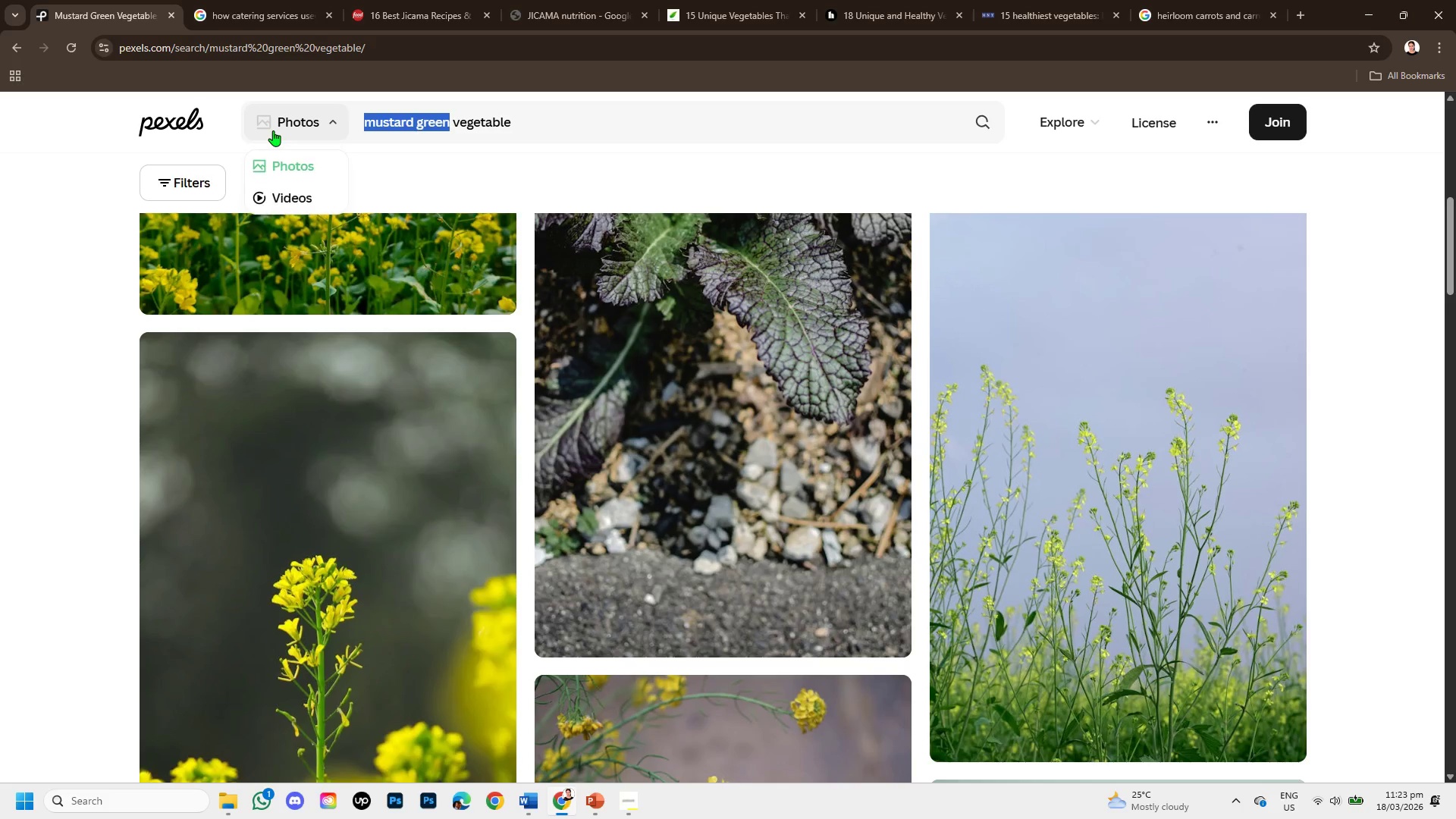 
key(Backspace)
type(jicama)
 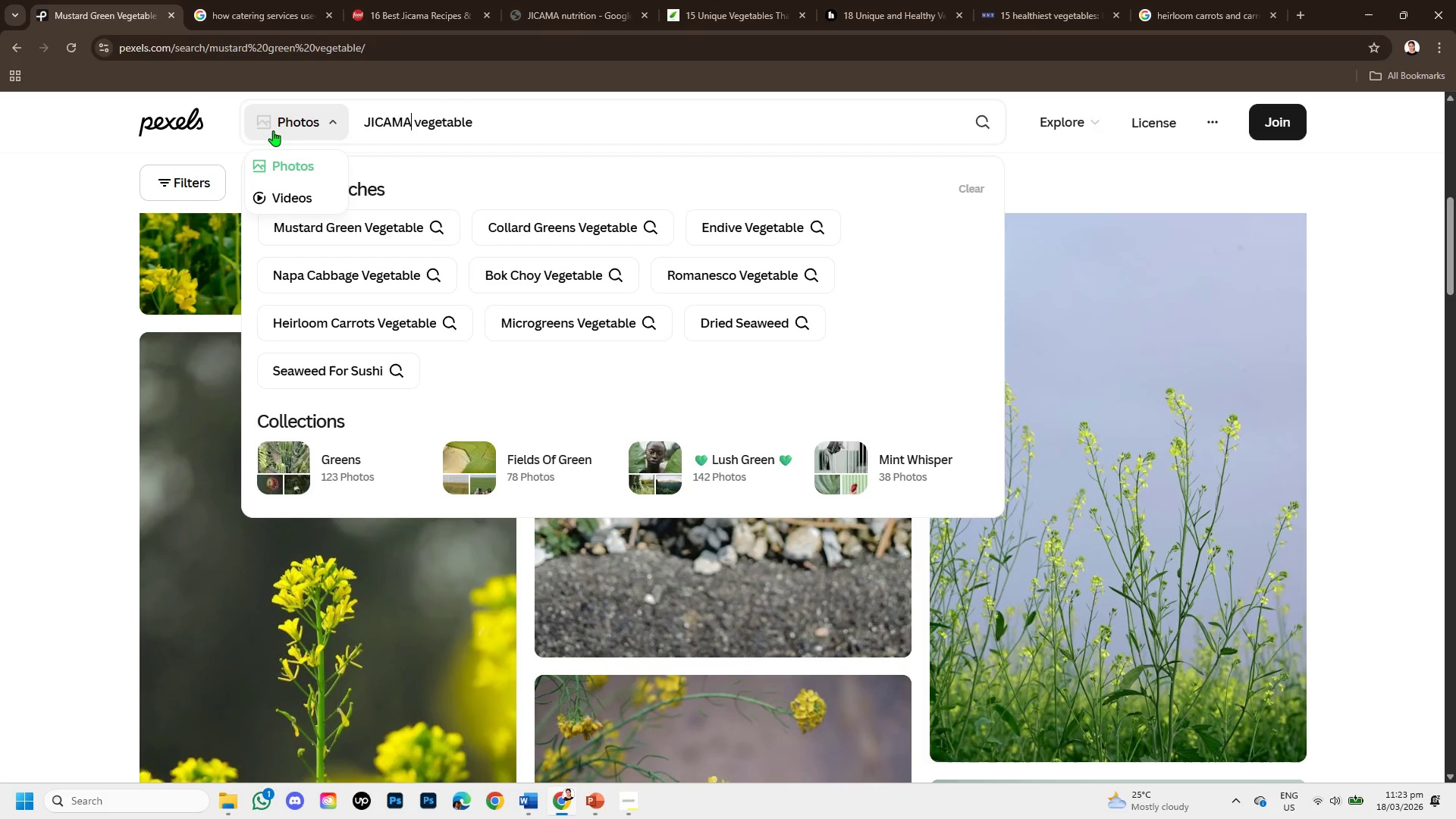 
key(Enter)
 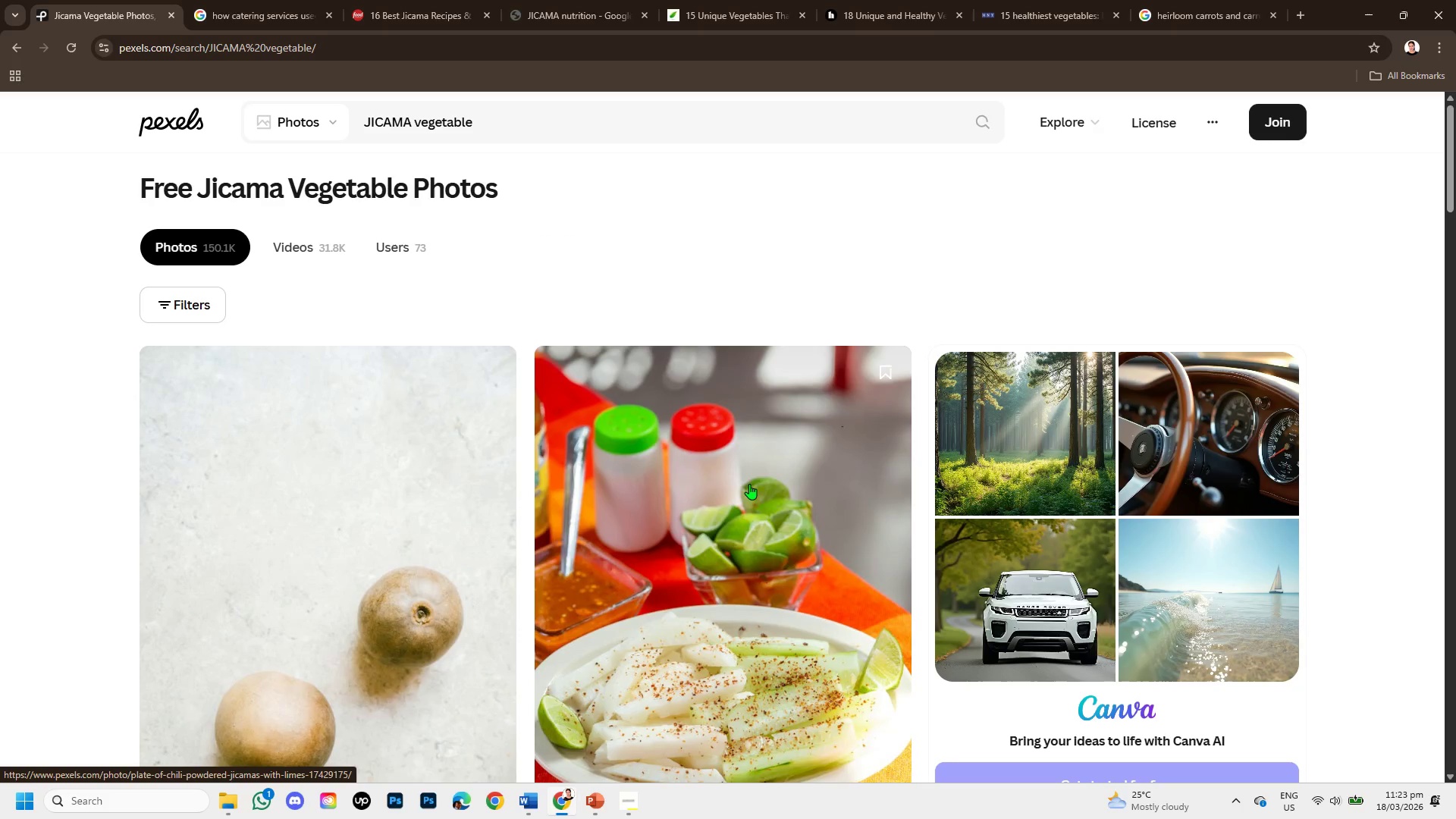 
scroll: coordinate [754, 486], scroll_direction: down, amount: 1.0
 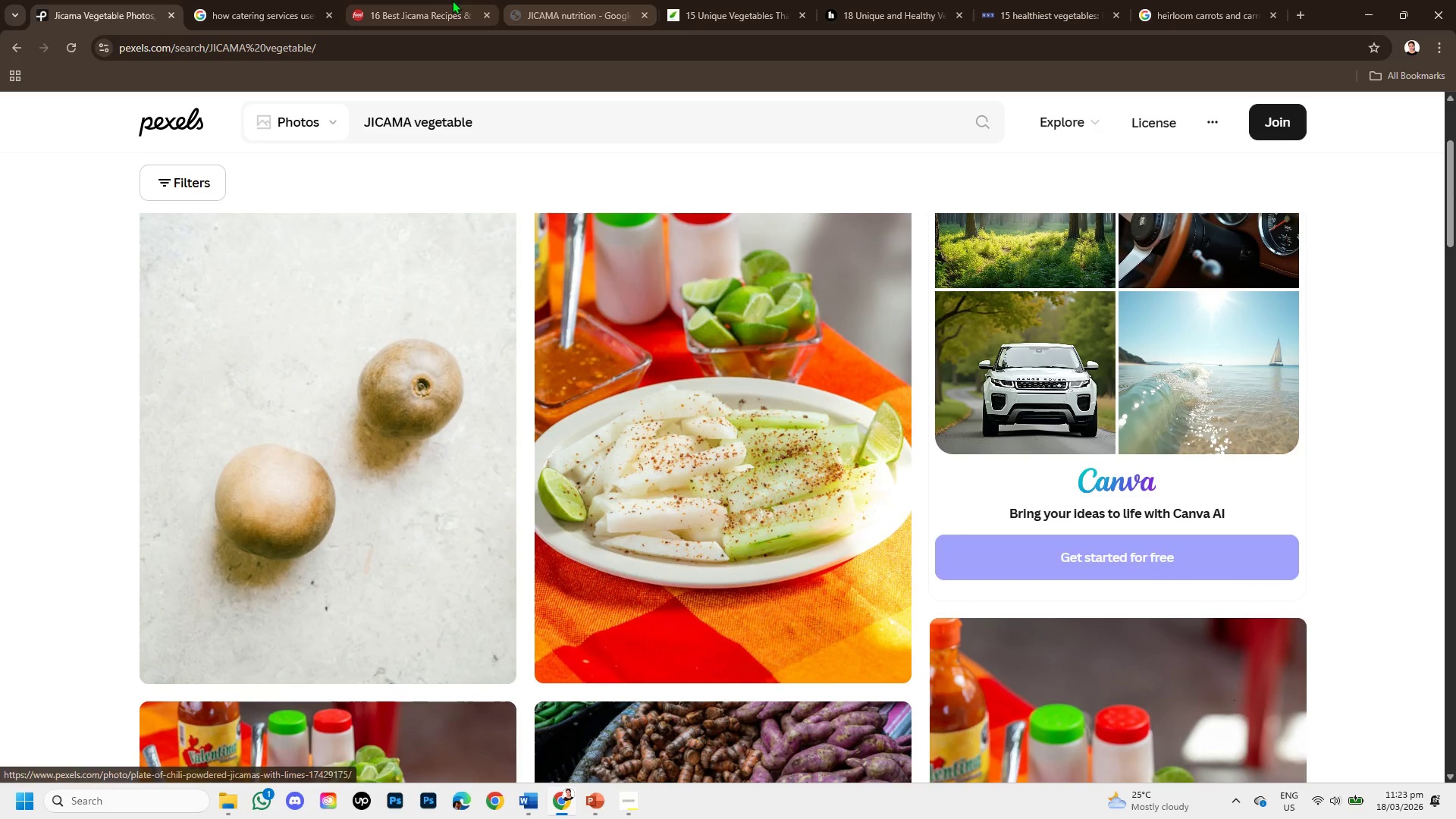 
left_click([431, 5])
 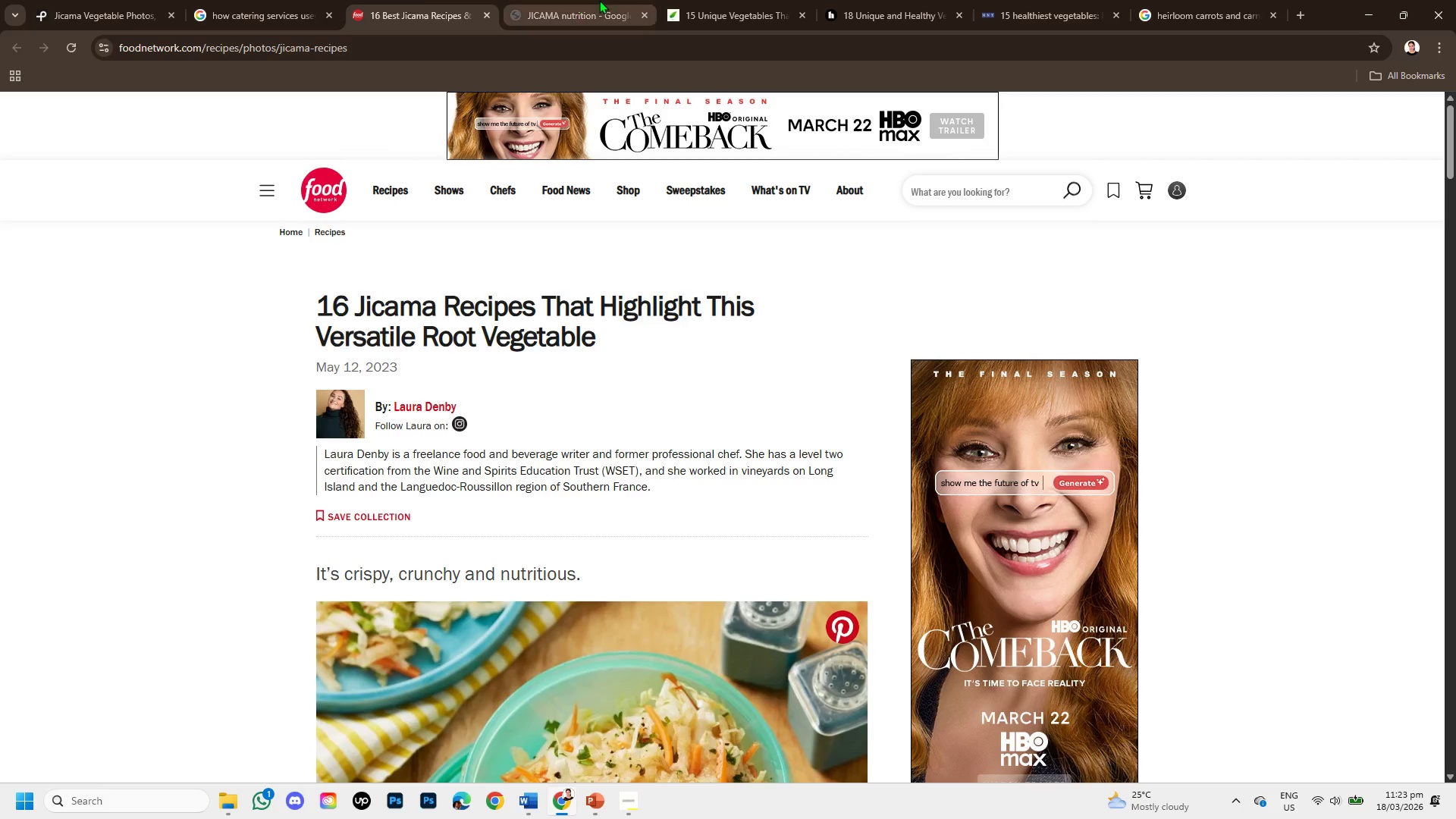 
left_click([599, 0])
 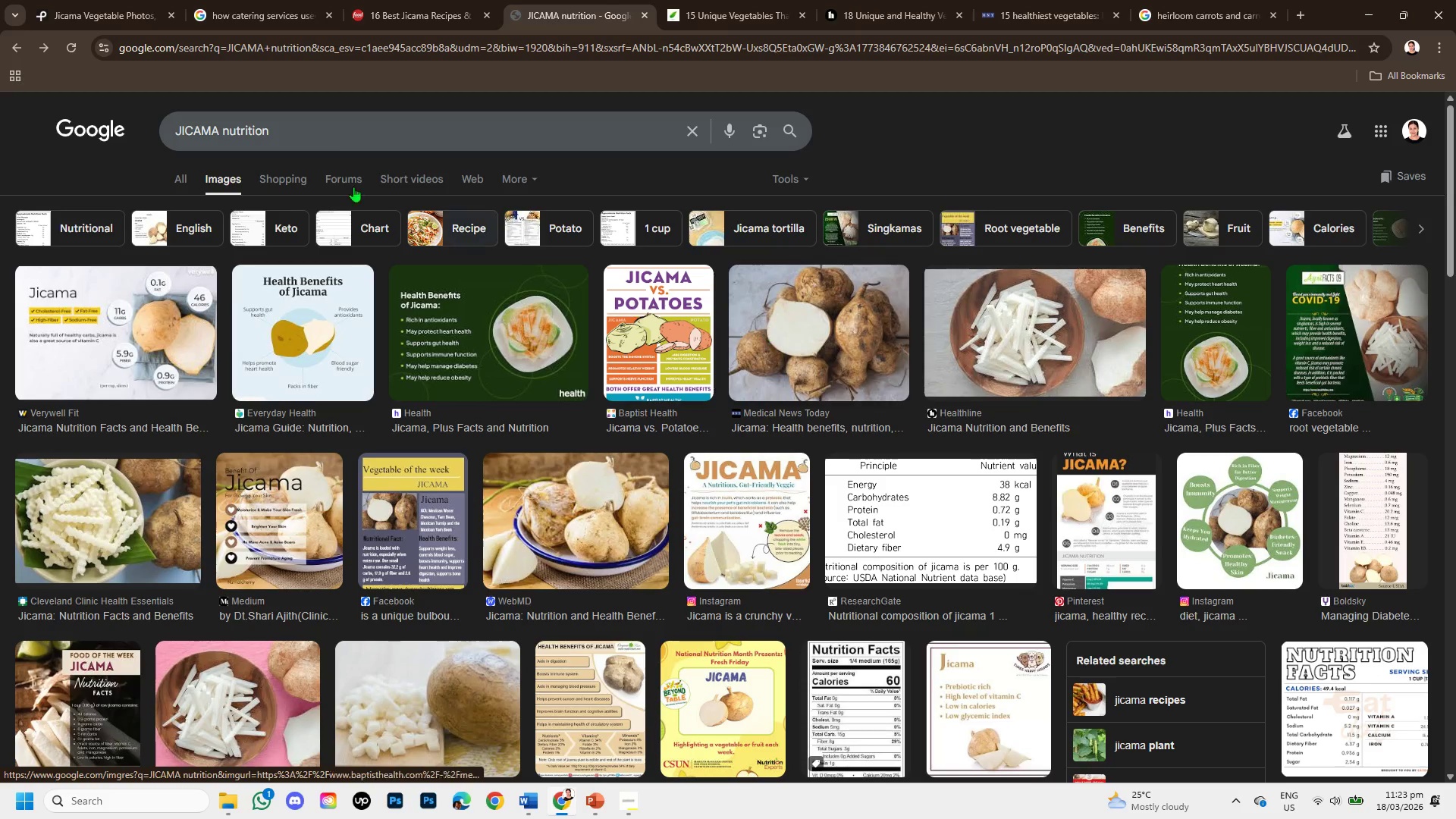 
left_click([268, 0])
 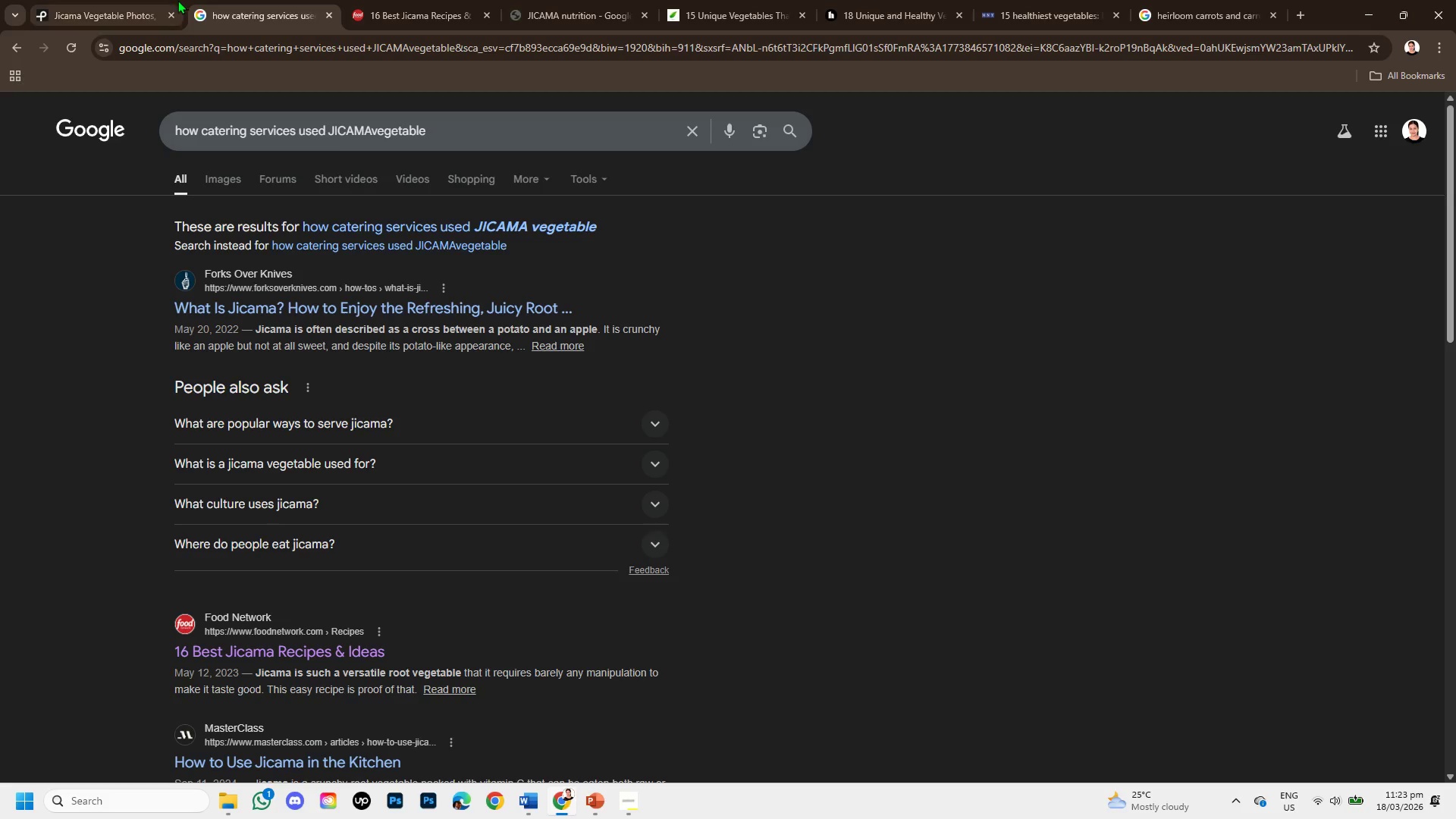 
left_click([127, 0])
 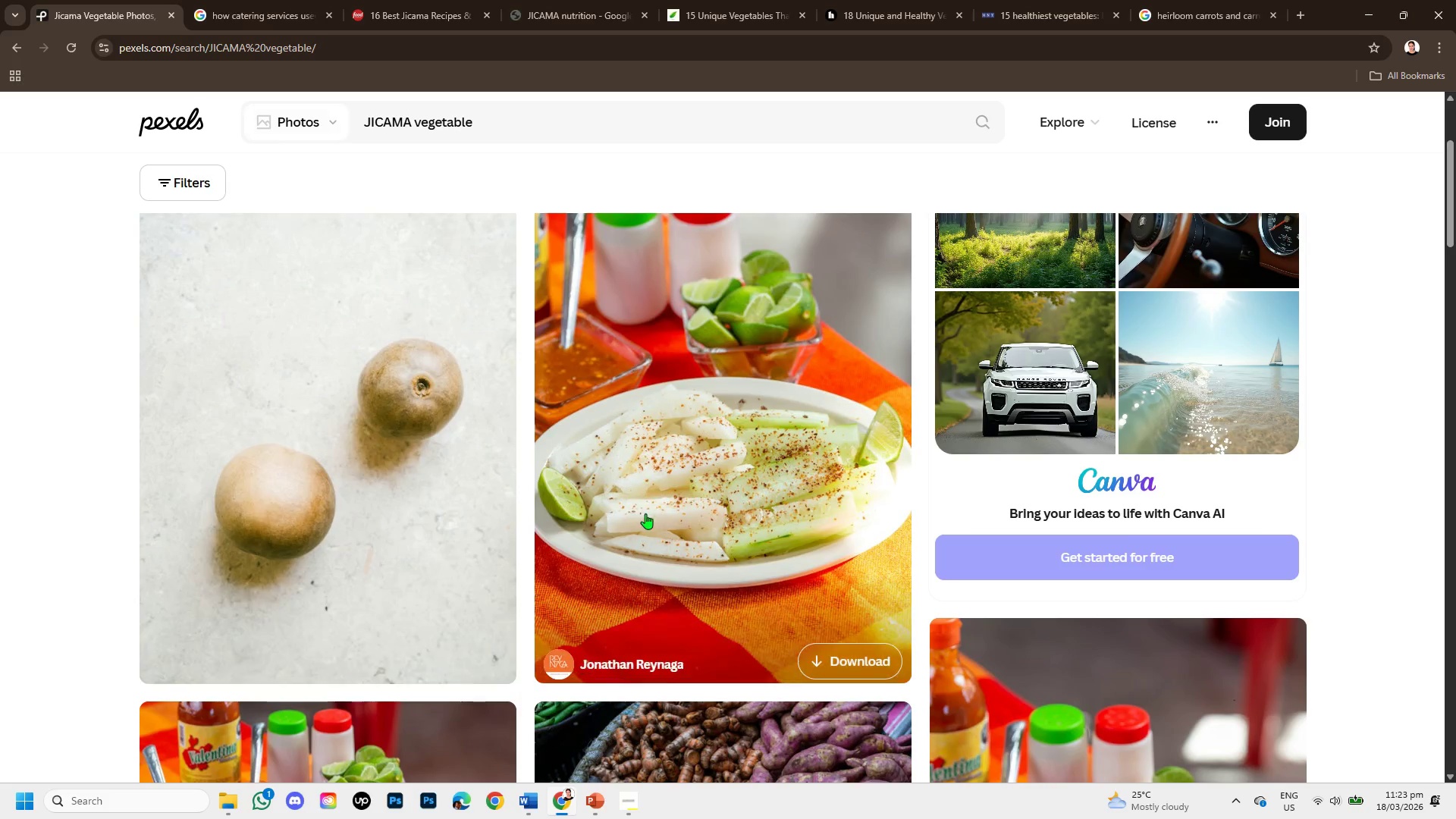 
scroll: coordinate [640, 553], scroll_direction: down, amount: 5.0
 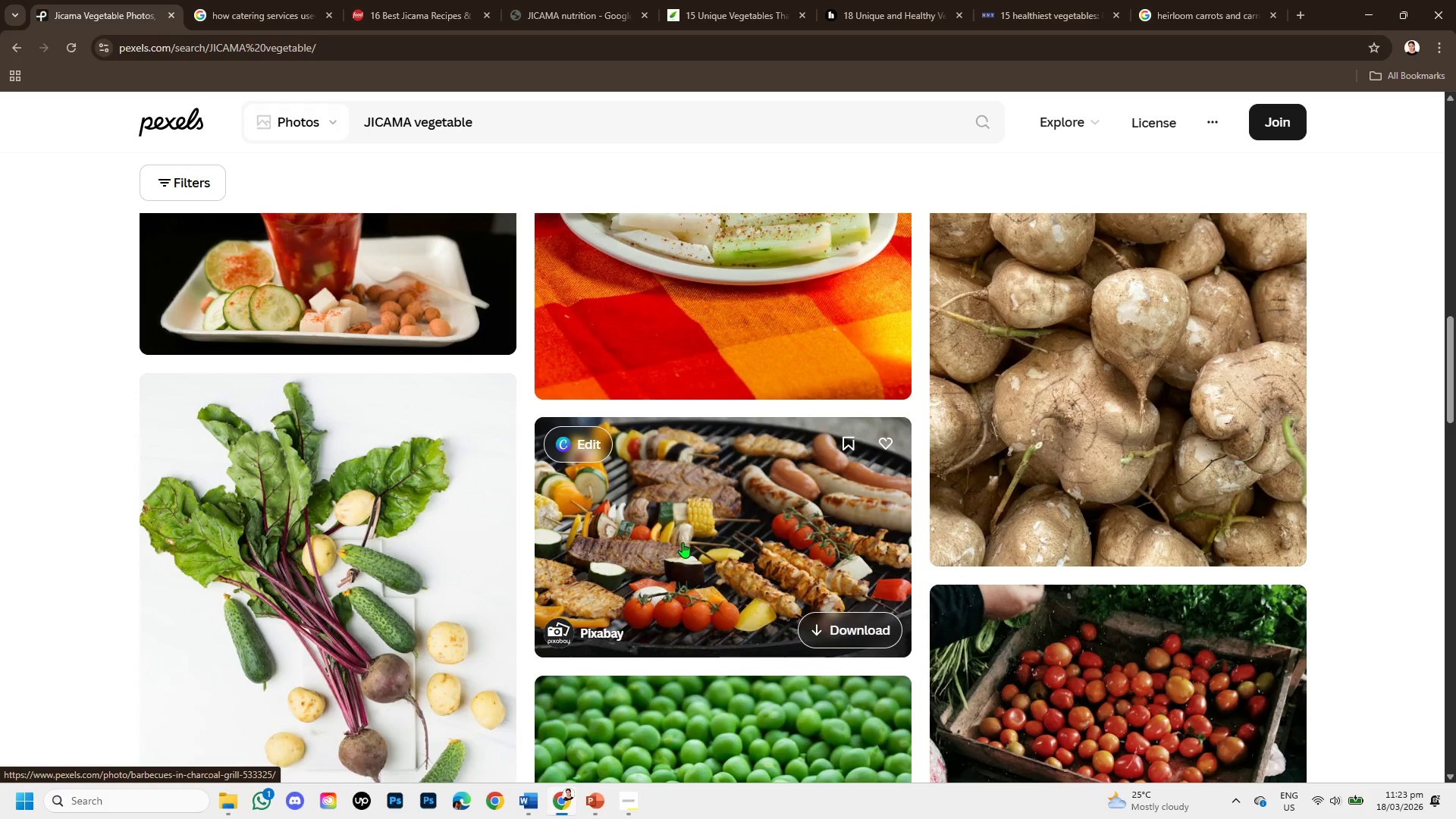 
left_click([1024, 532])
 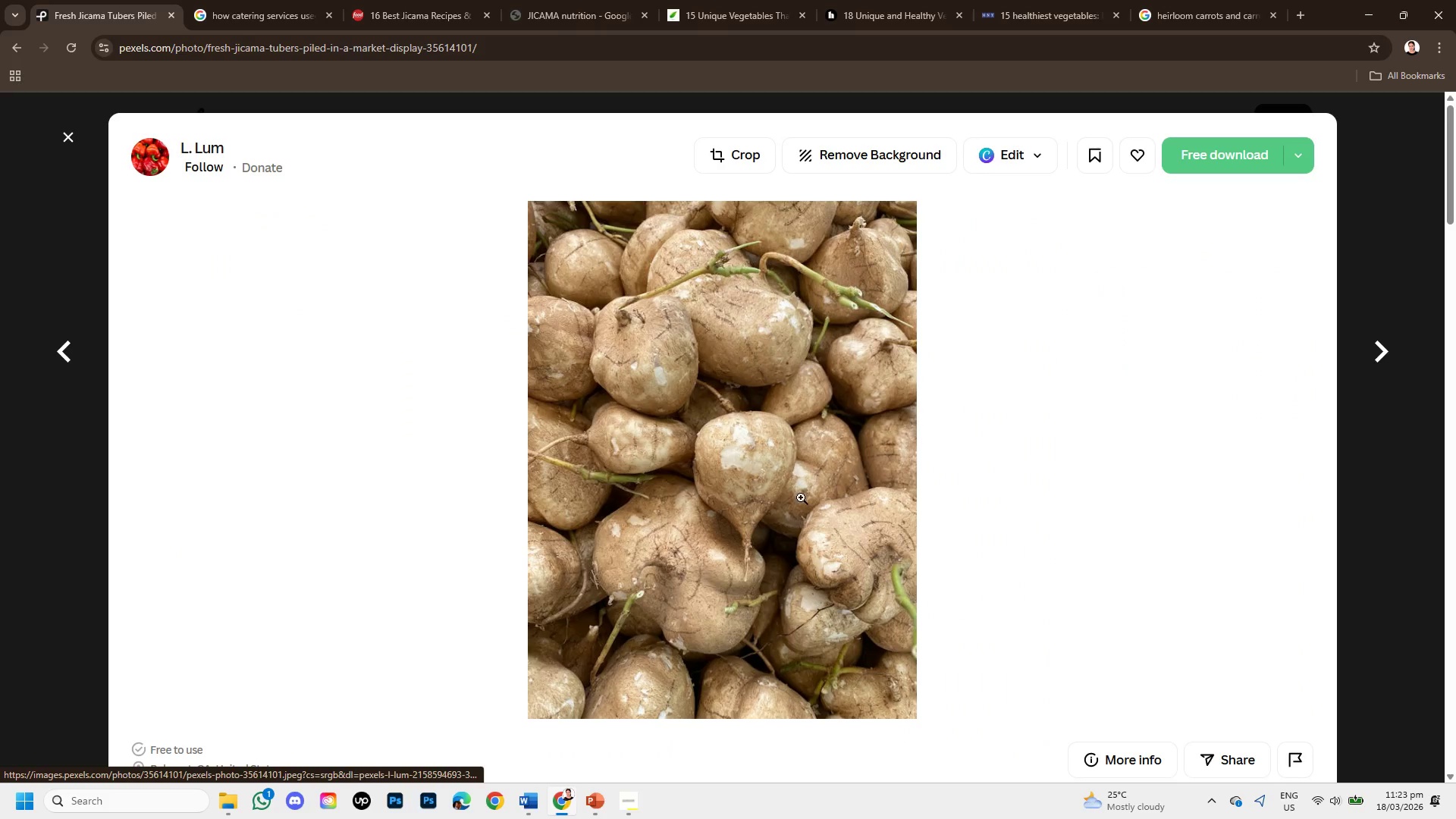 
scroll: coordinate [682, 542], scroll_direction: up, amount: 1.0
 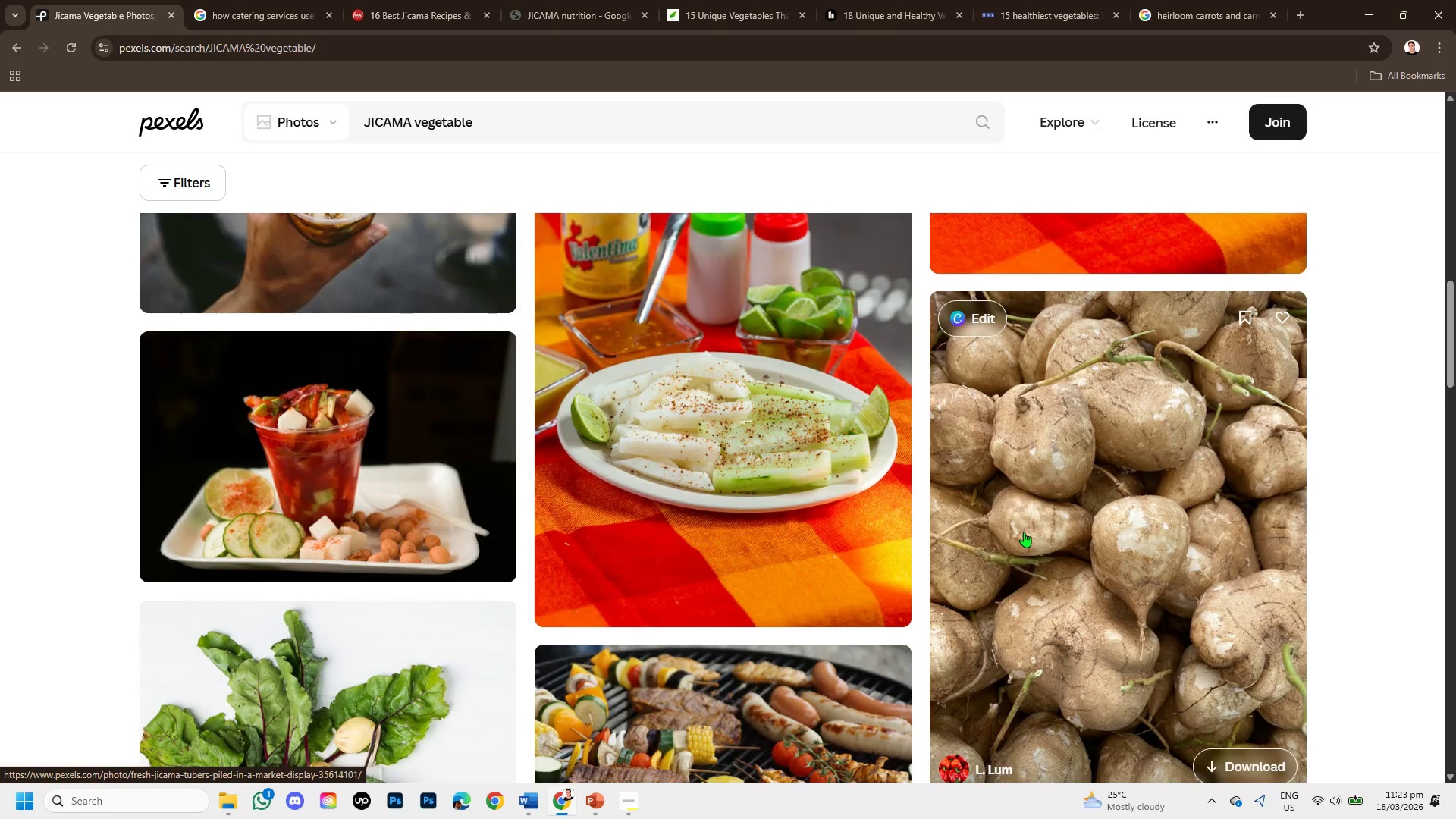 
scroll: coordinate [801, 497], scroll_direction: down, amount: 1.0
 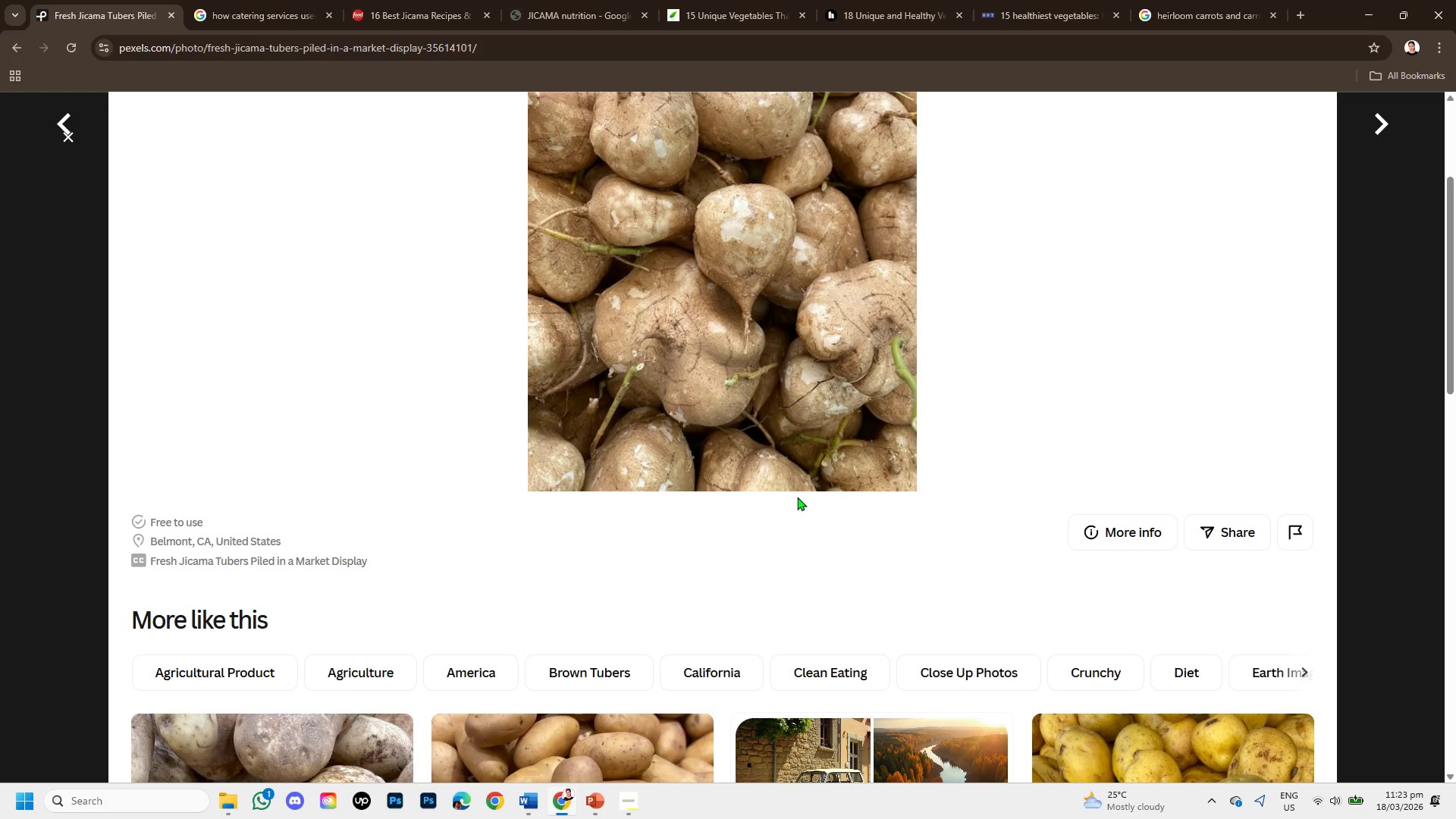 
right_click([774, 460])
 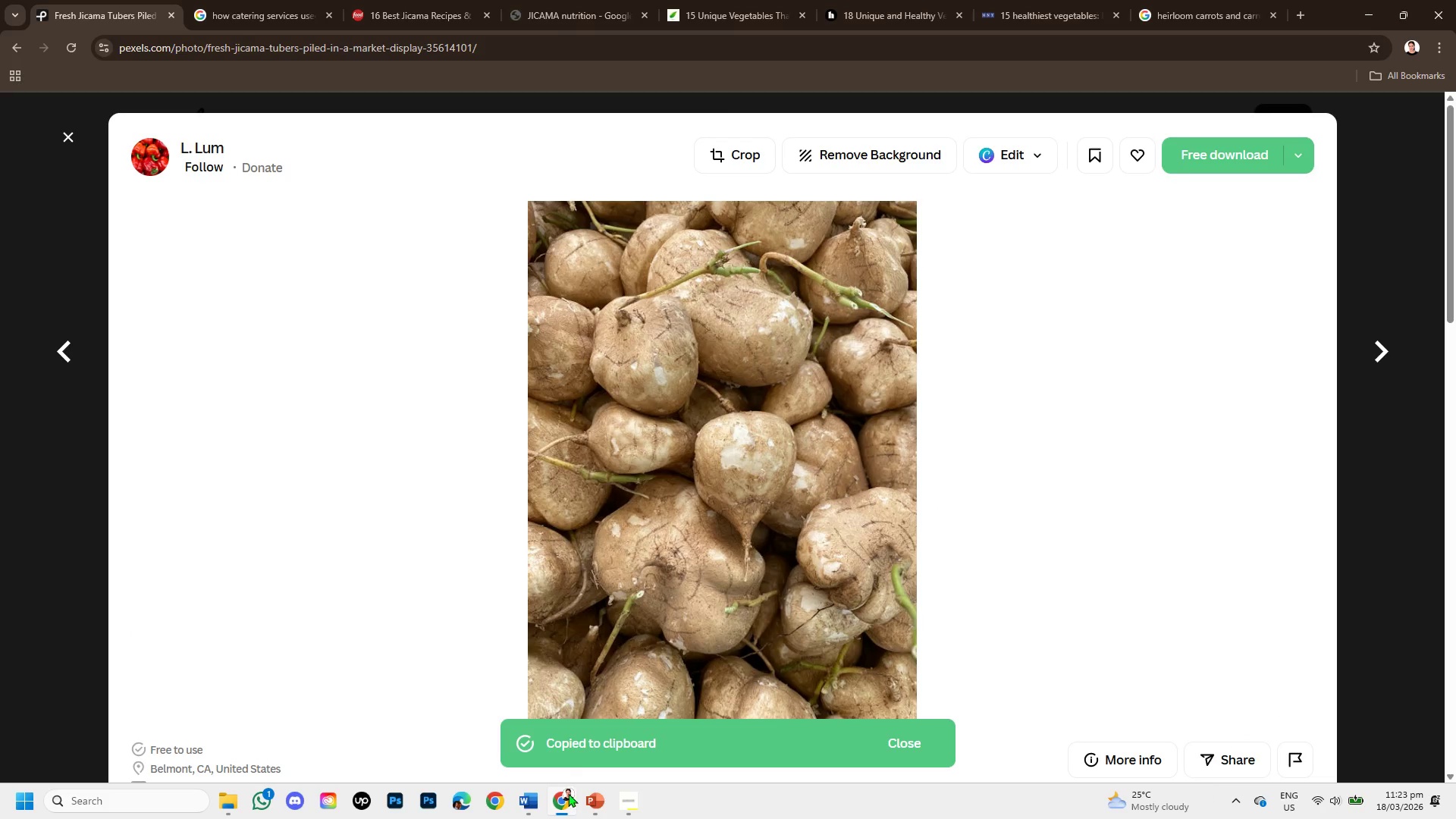 
scroll: coordinate [794, 497], scroll_direction: up, amount: 1.0
 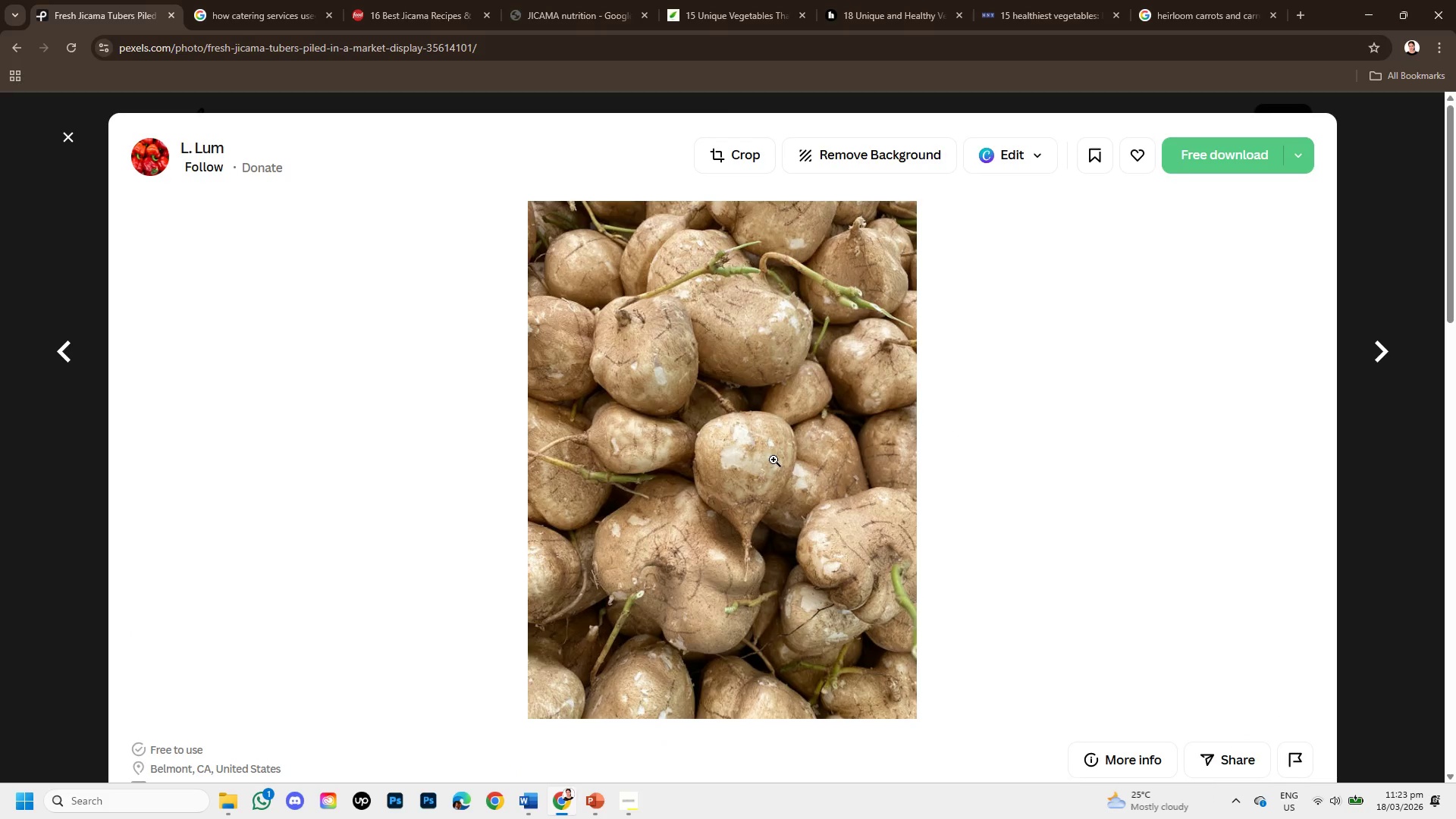 
left_click([592, 799])
 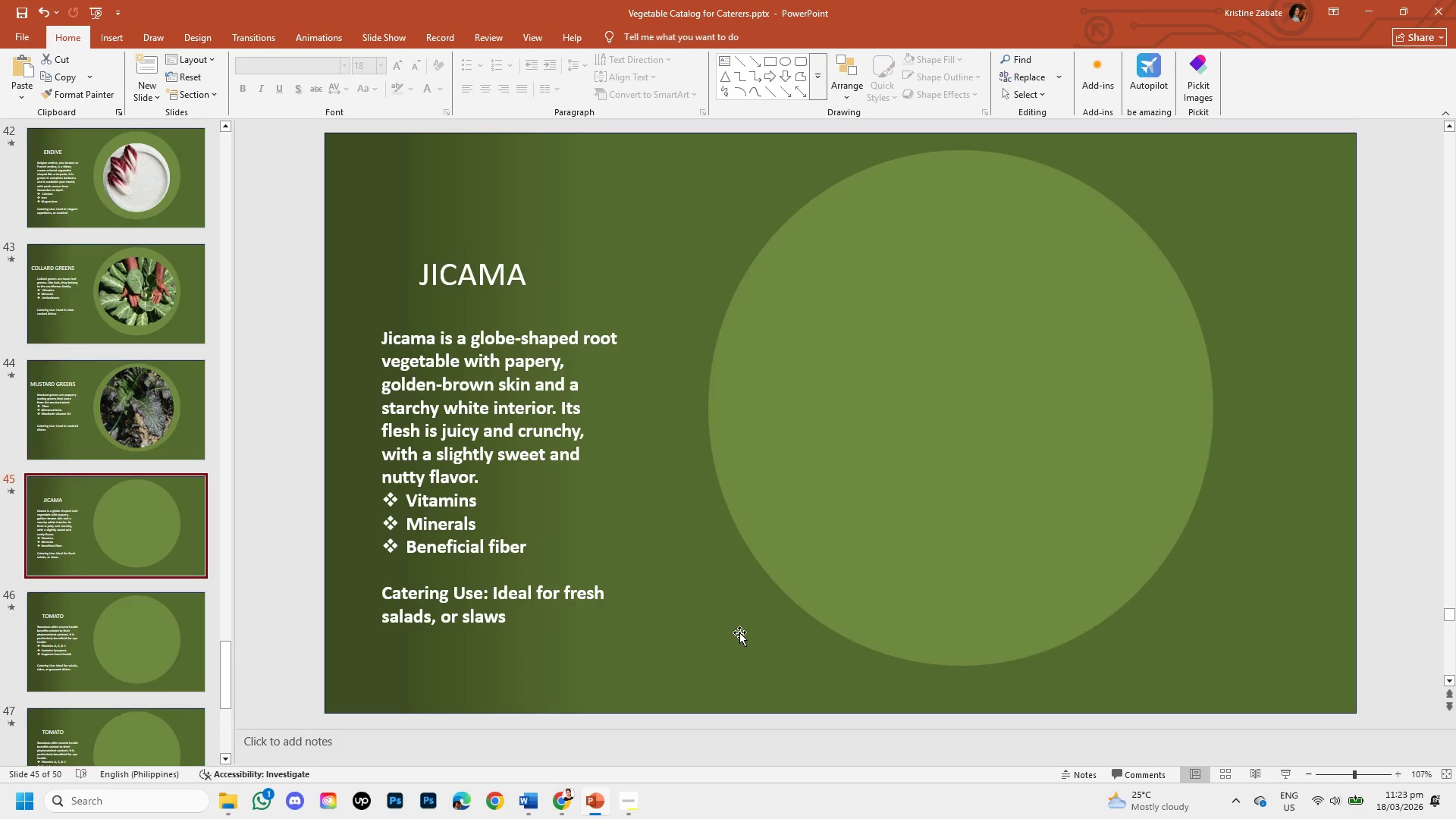 
key(Control+V)
 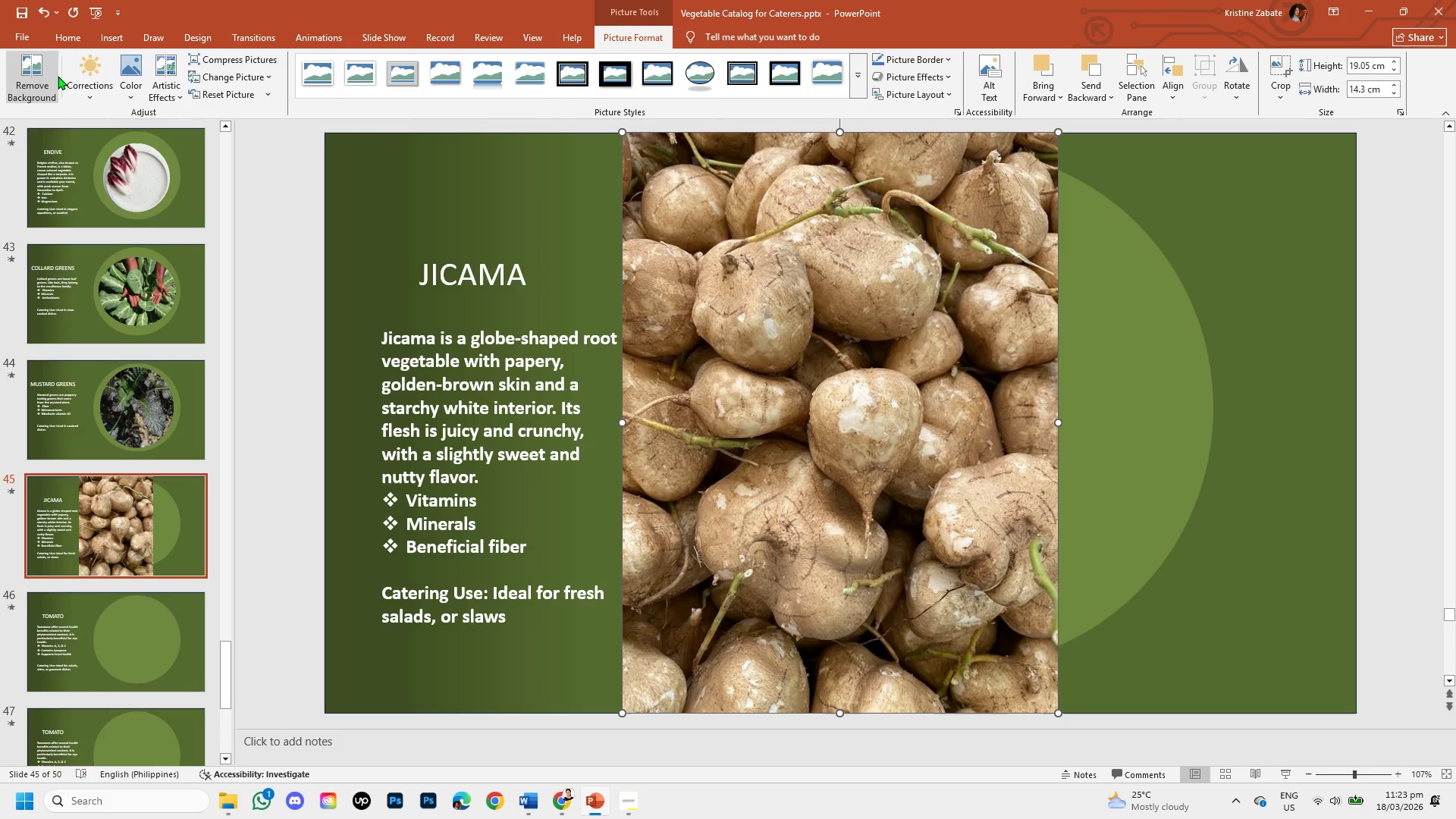 
left_click([26, 67])
 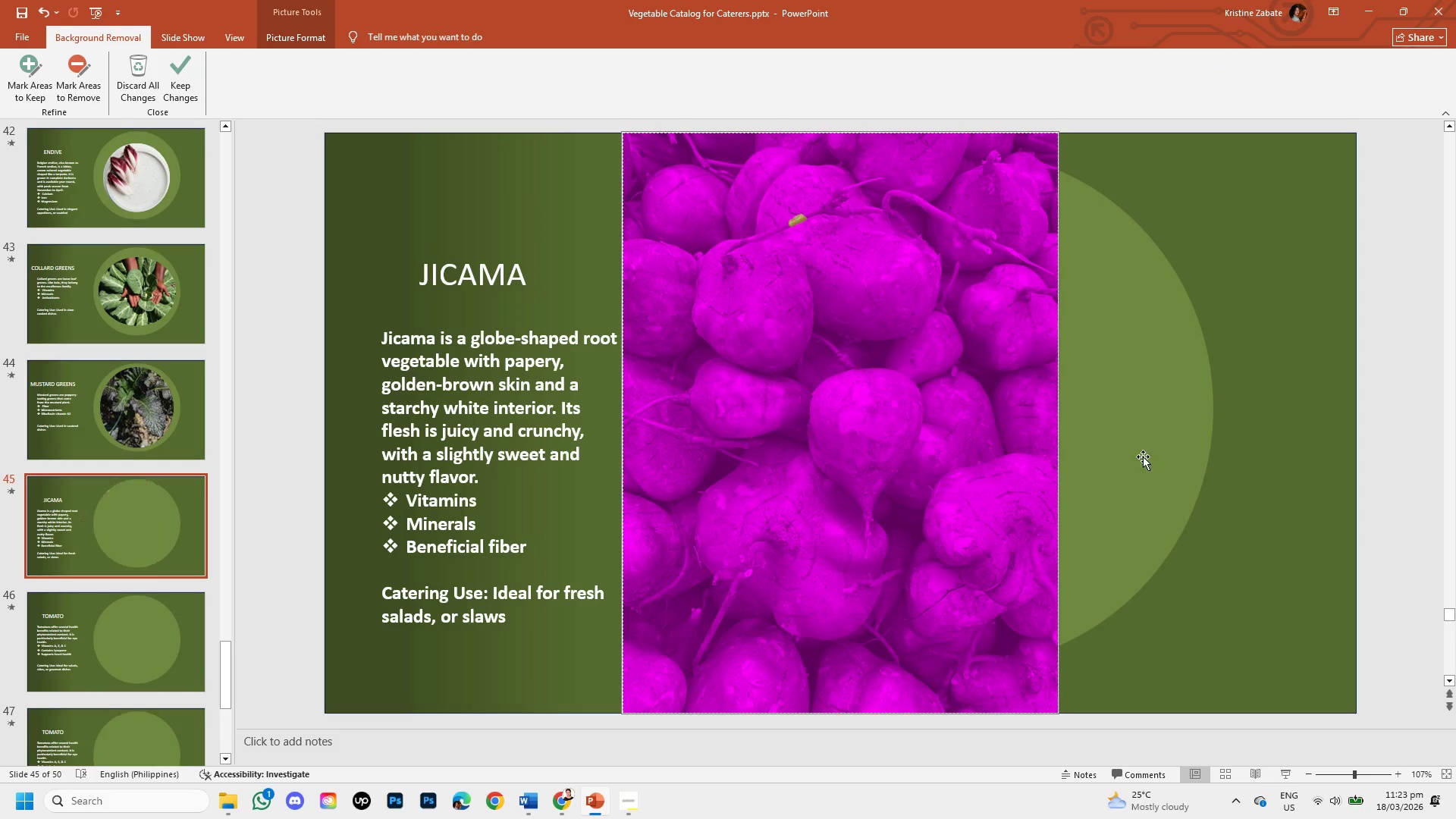 
left_click([1145, 455])
 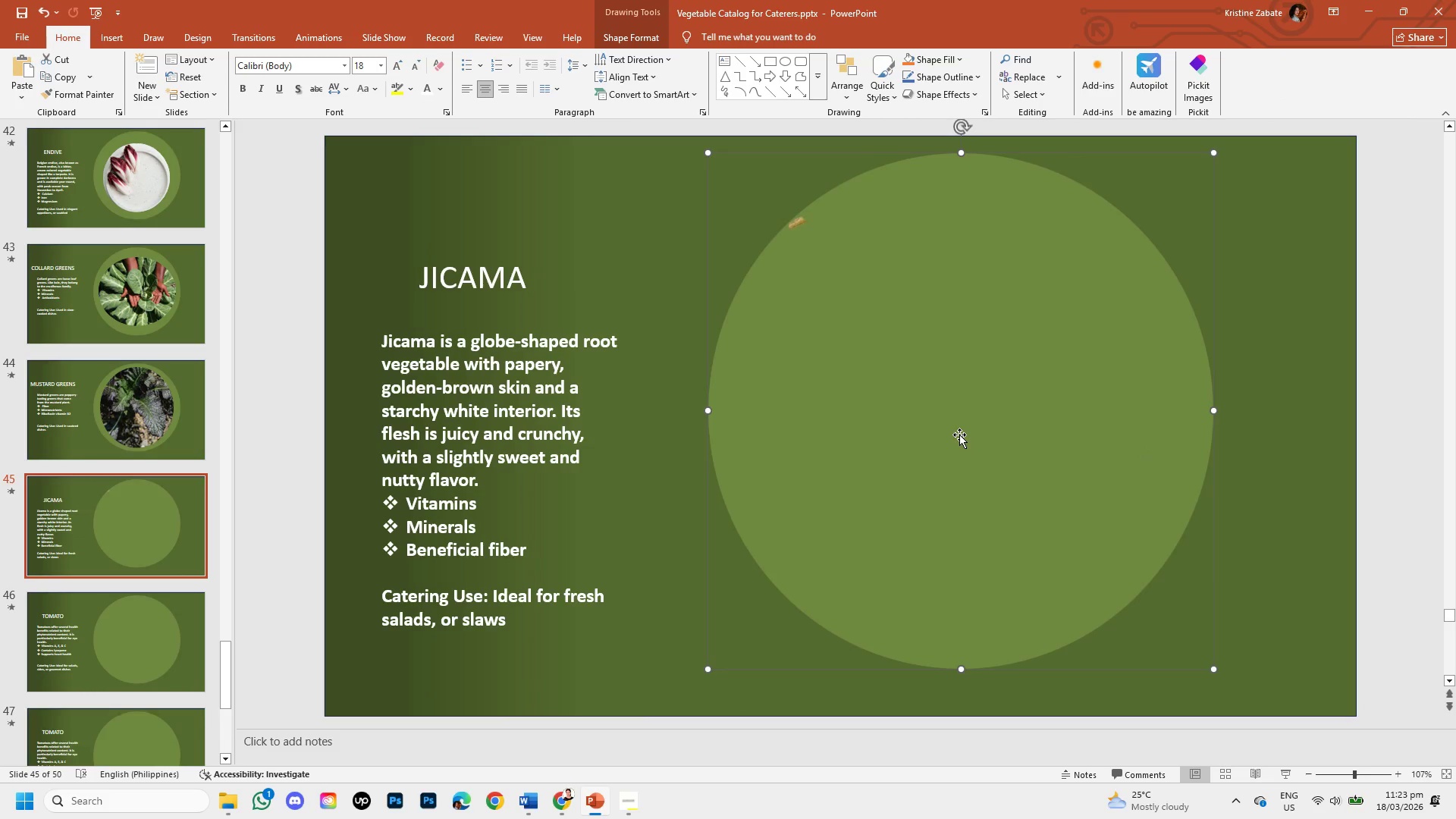 
key(Control+Z)
 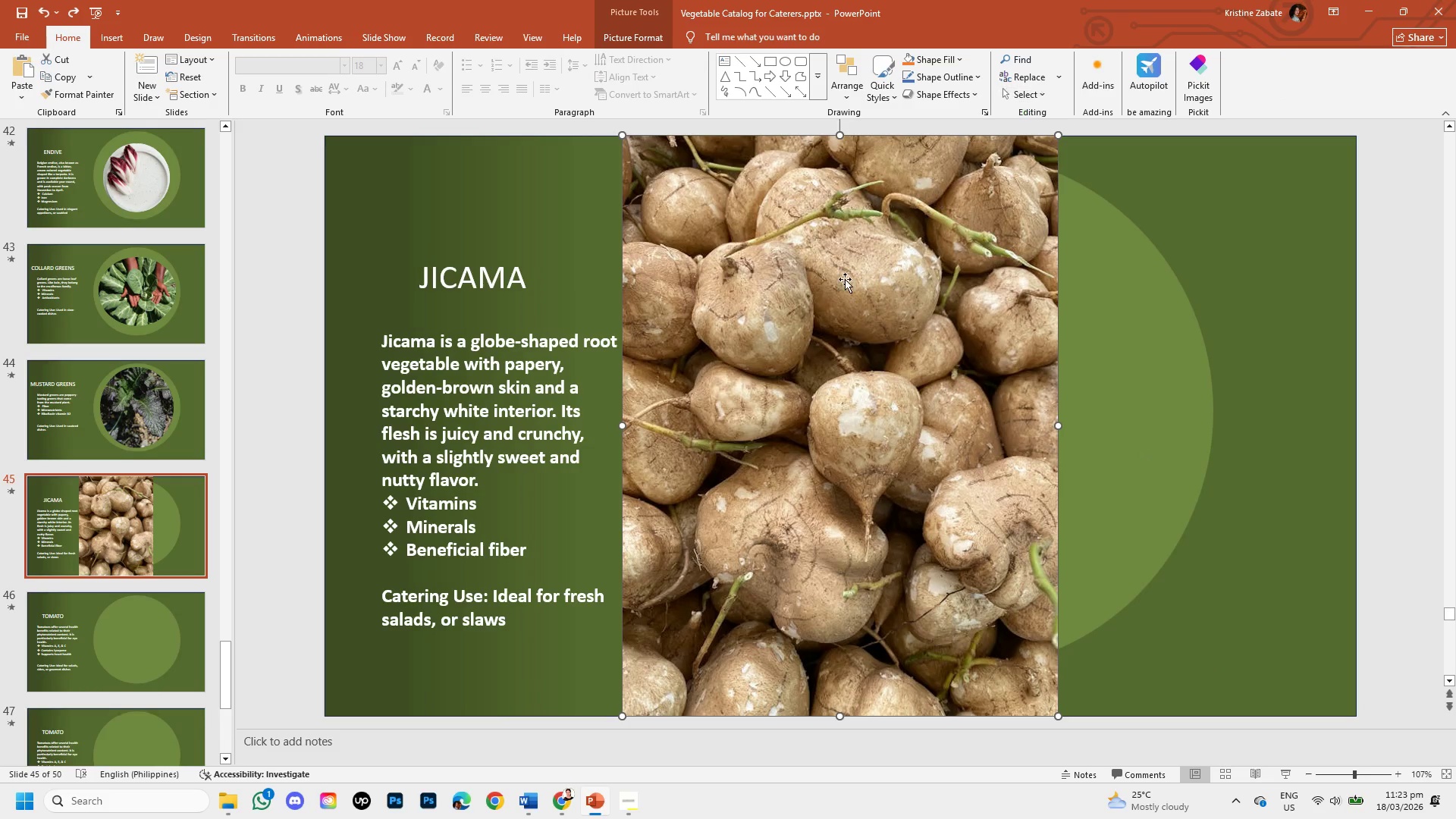 
double_click([841, 284])
 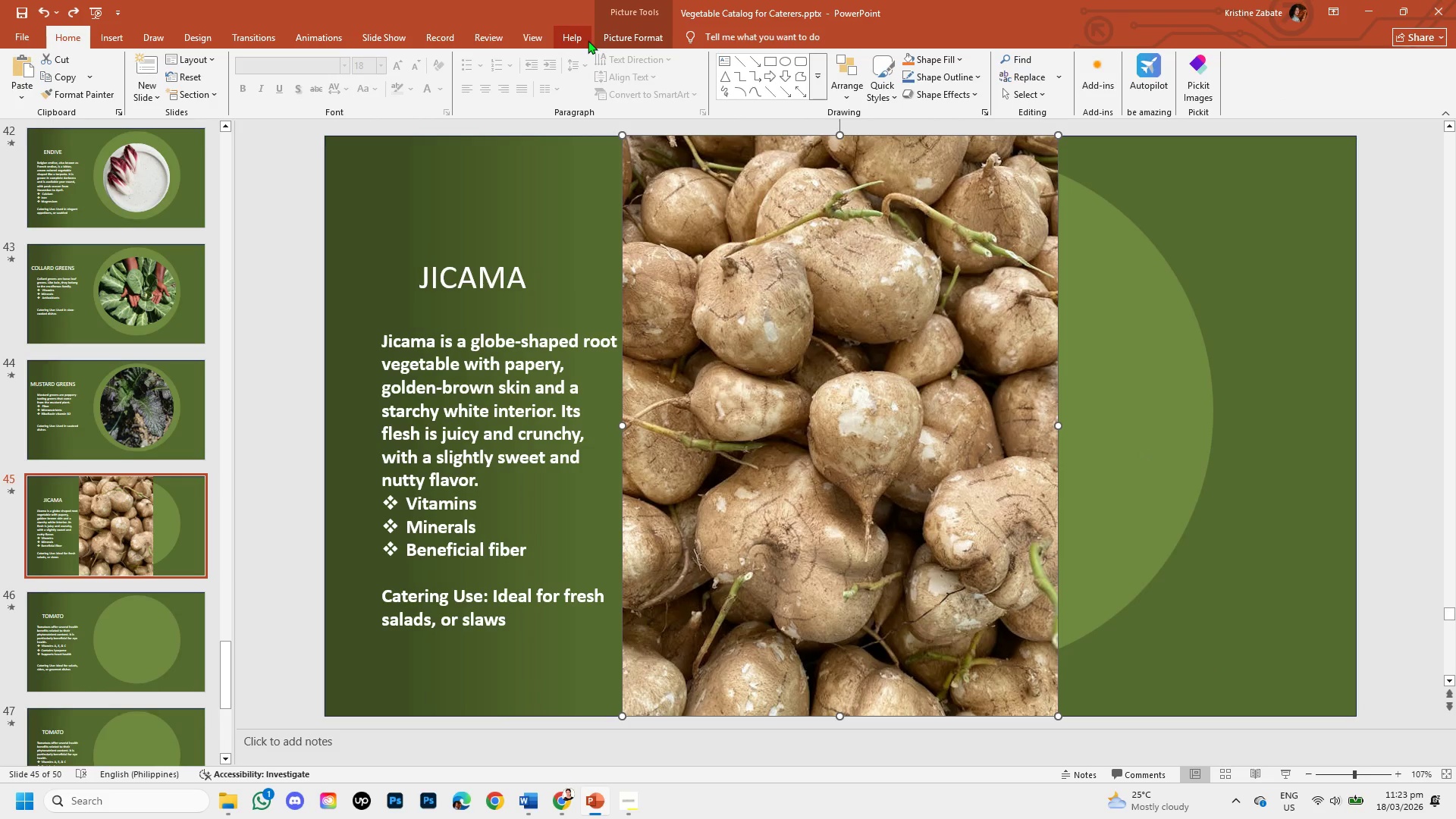 
double_click([610, 36])
 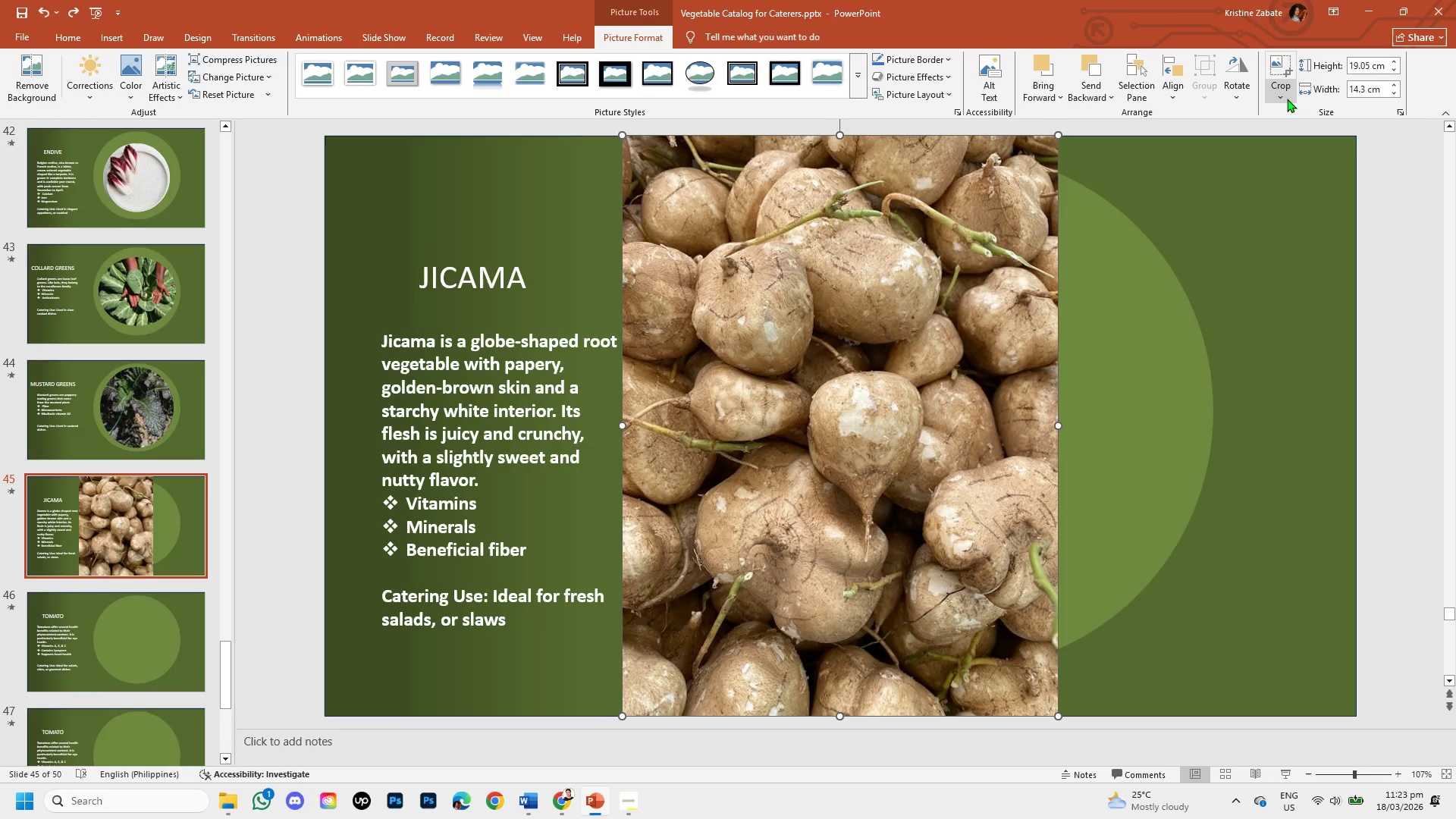 
left_click([1287, 96])
 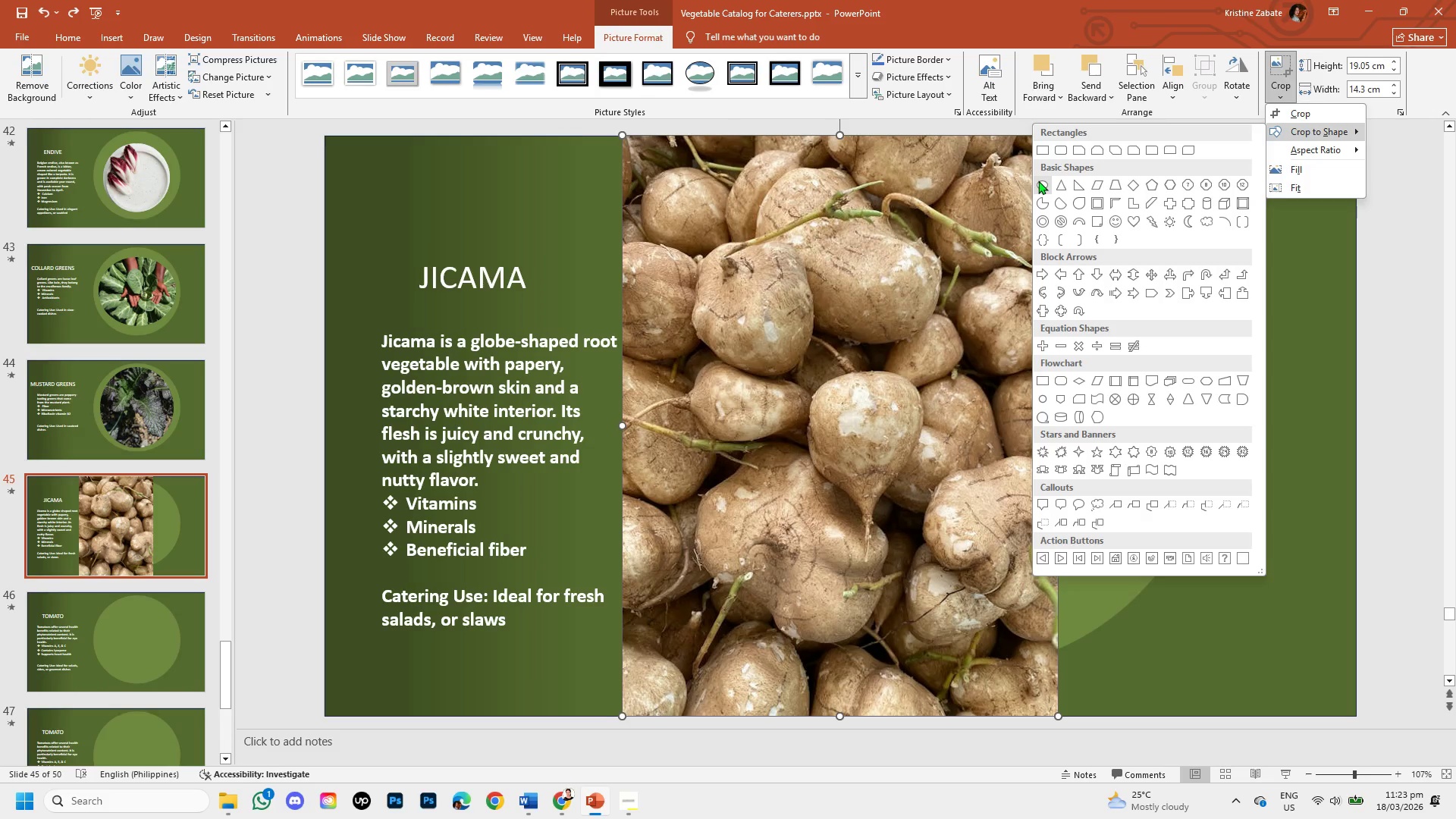 
left_click([1039, 184])
 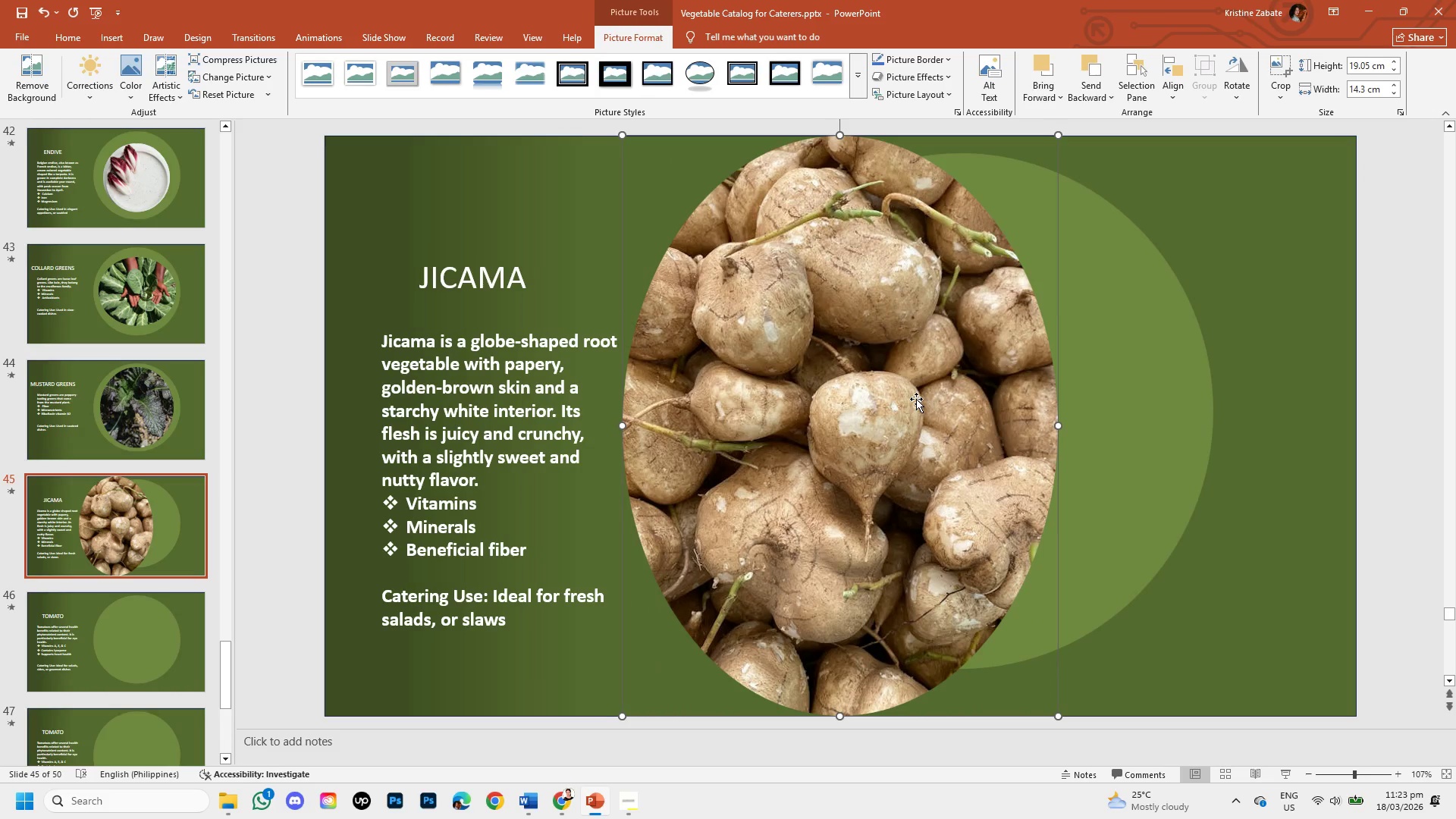 
right_click([916, 399])
 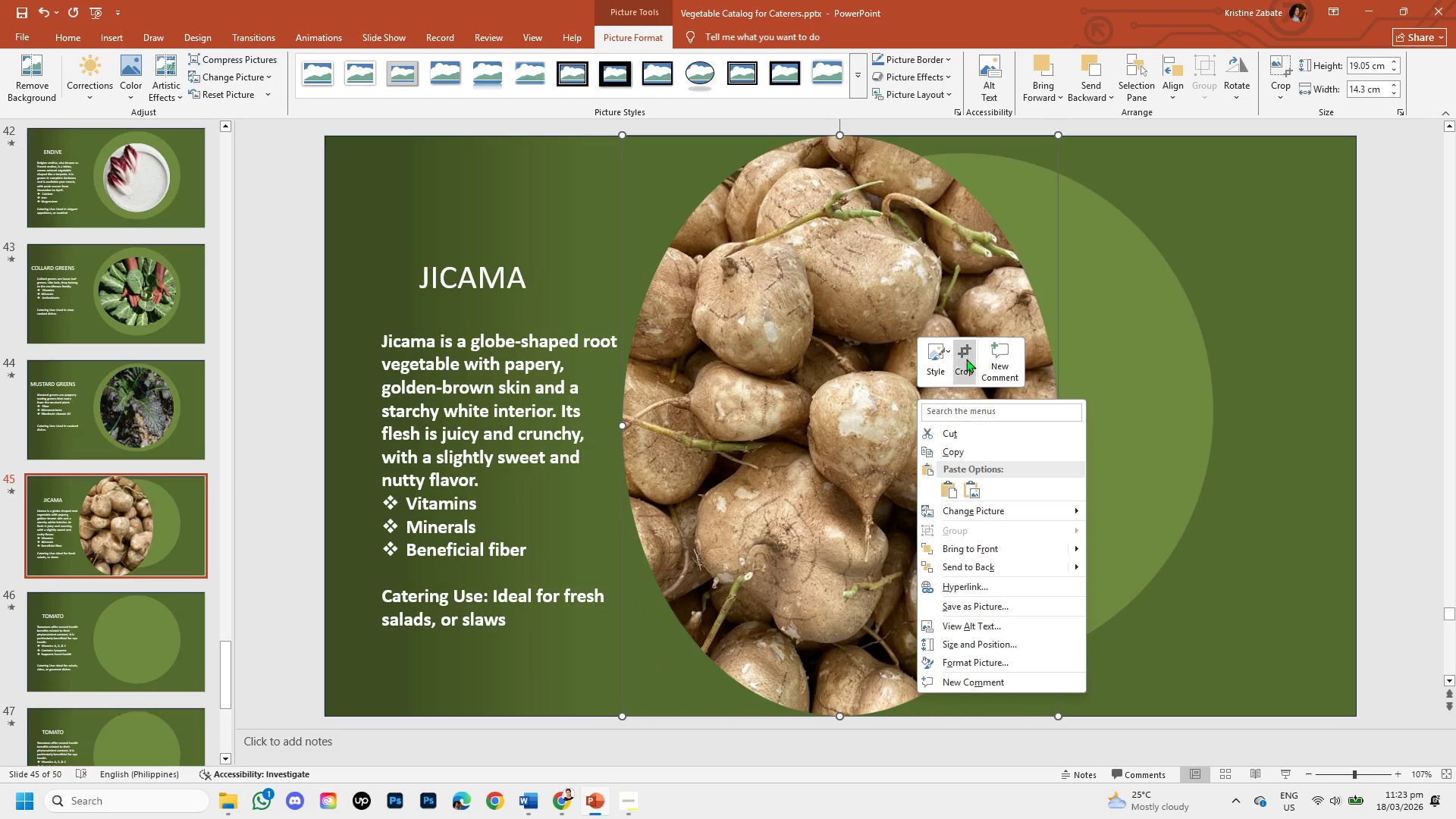 
left_click([962, 359])
 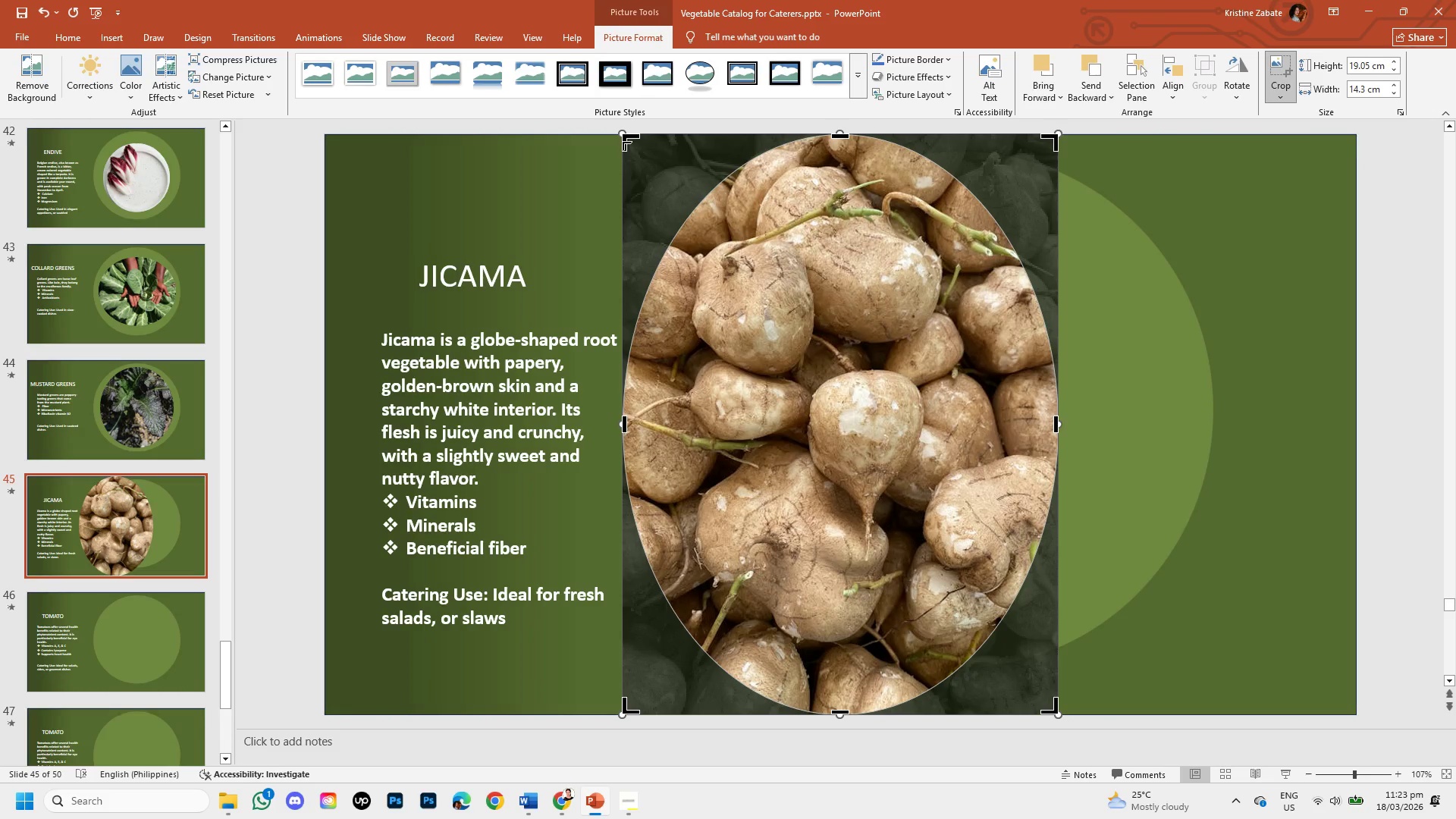 
left_click_drag(start_coordinate=[621, 140], to_coordinate=[639, 193])
 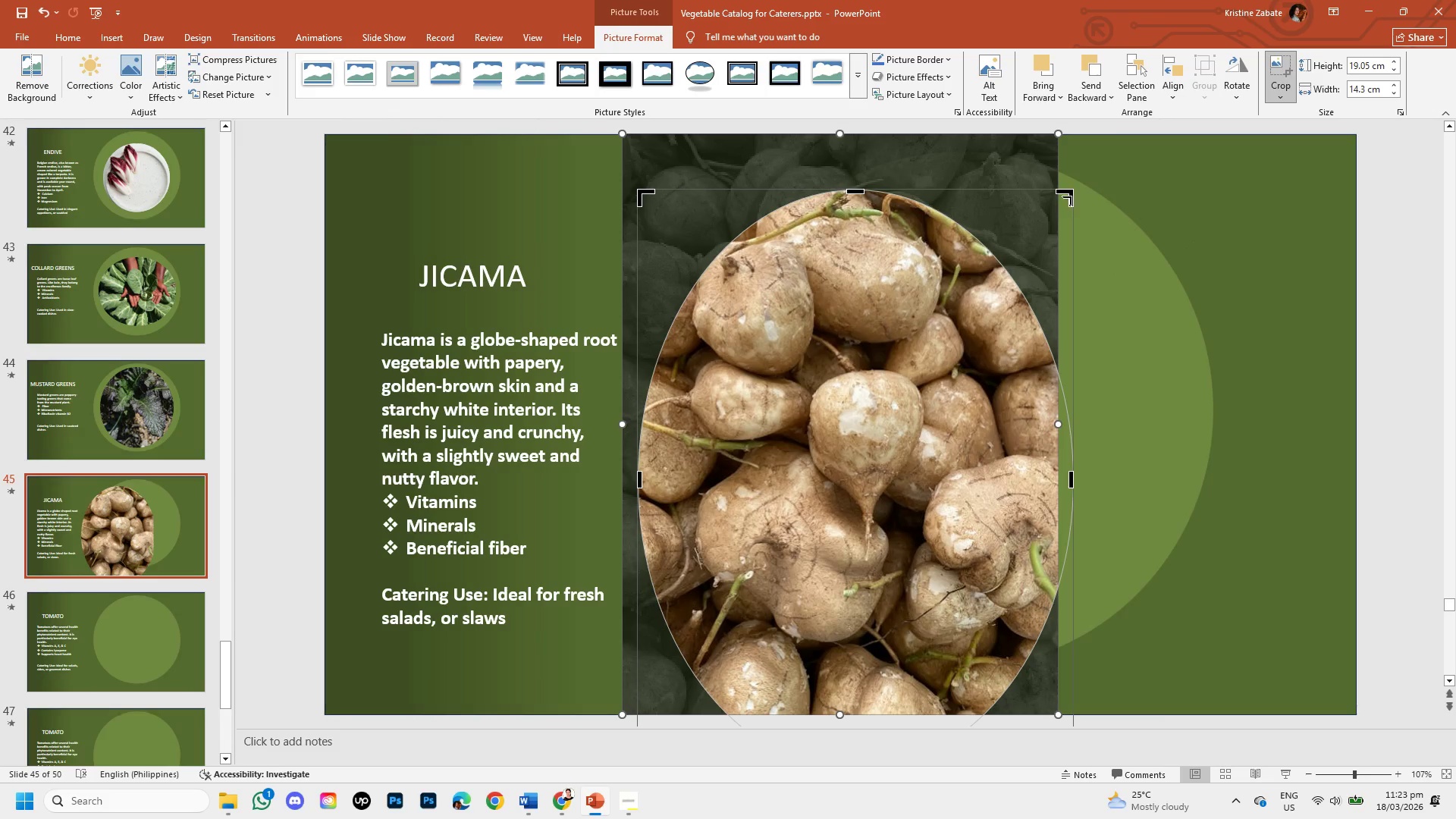 
left_click_drag(start_coordinate=[1070, 191], to_coordinate=[1046, 228])
 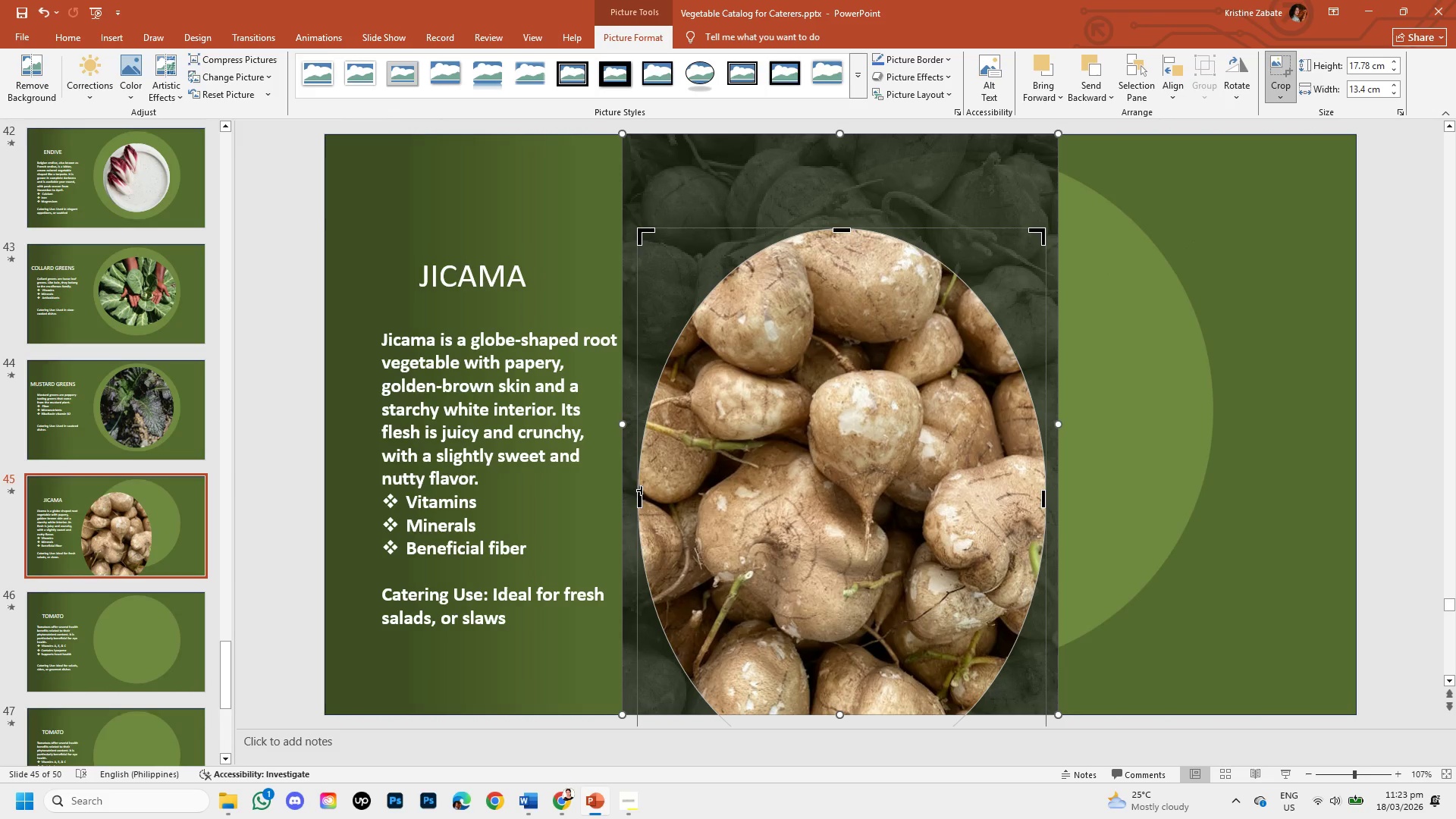 
left_click_drag(start_coordinate=[642, 501], to_coordinate=[629, 504])
 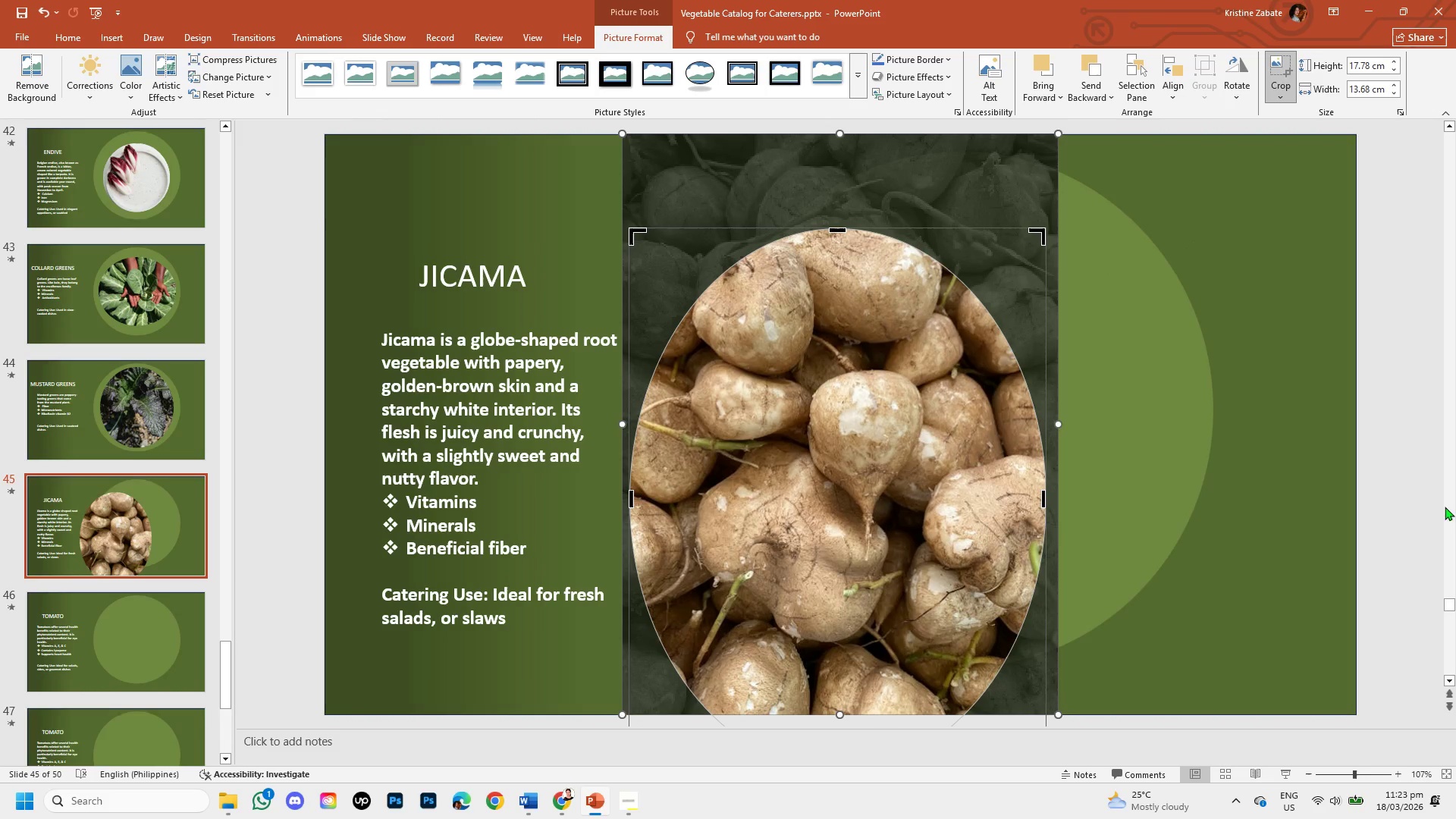 
left_click([1423, 501])
 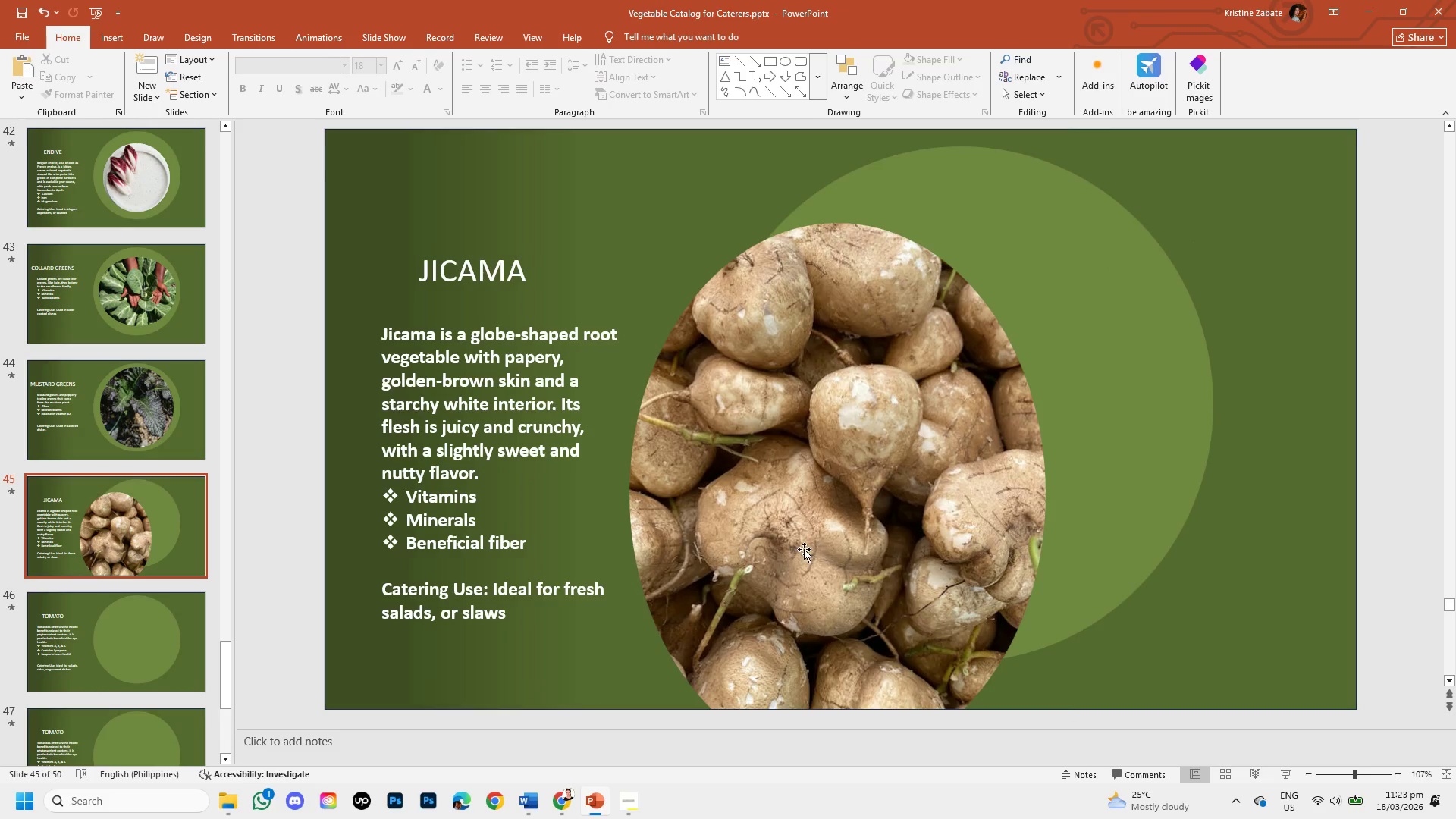 
left_click_drag(start_coordinate=[804, 549], to_coordinate=[827, 471])
 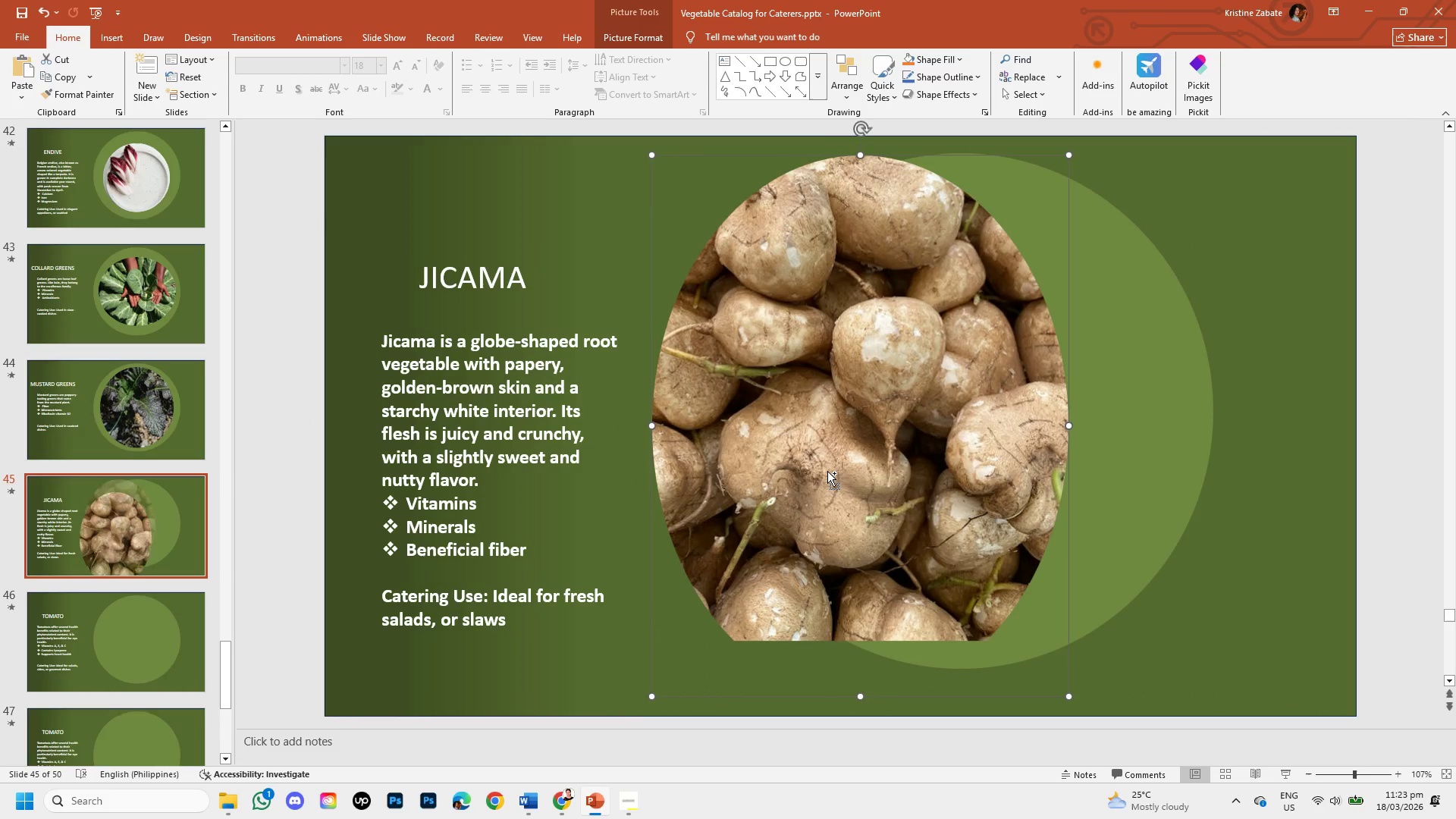 
key(Control+Z)
 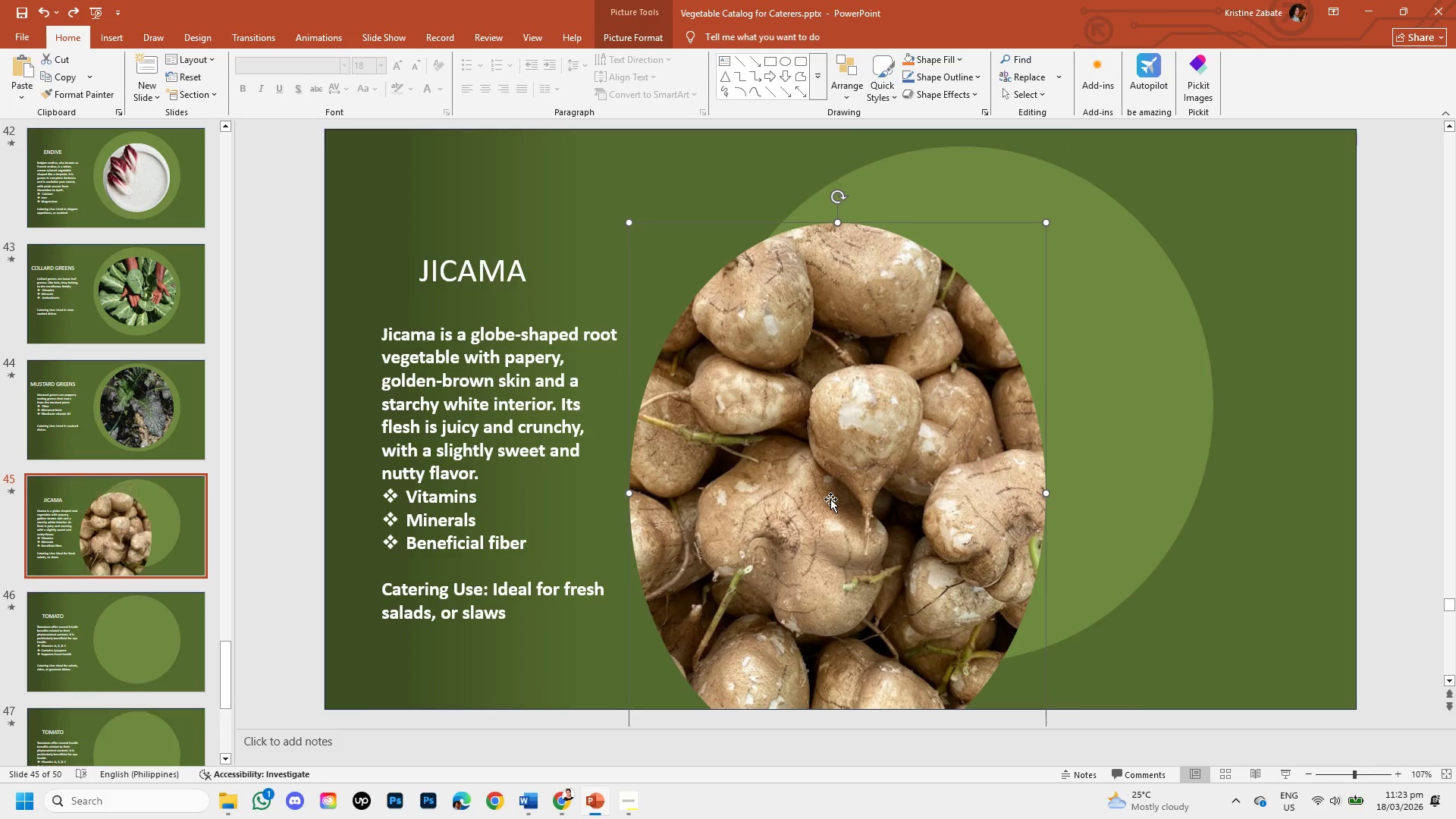 
left_click_drag(start_coordinate=[830, 499], to_coordinate=[848, 406])
 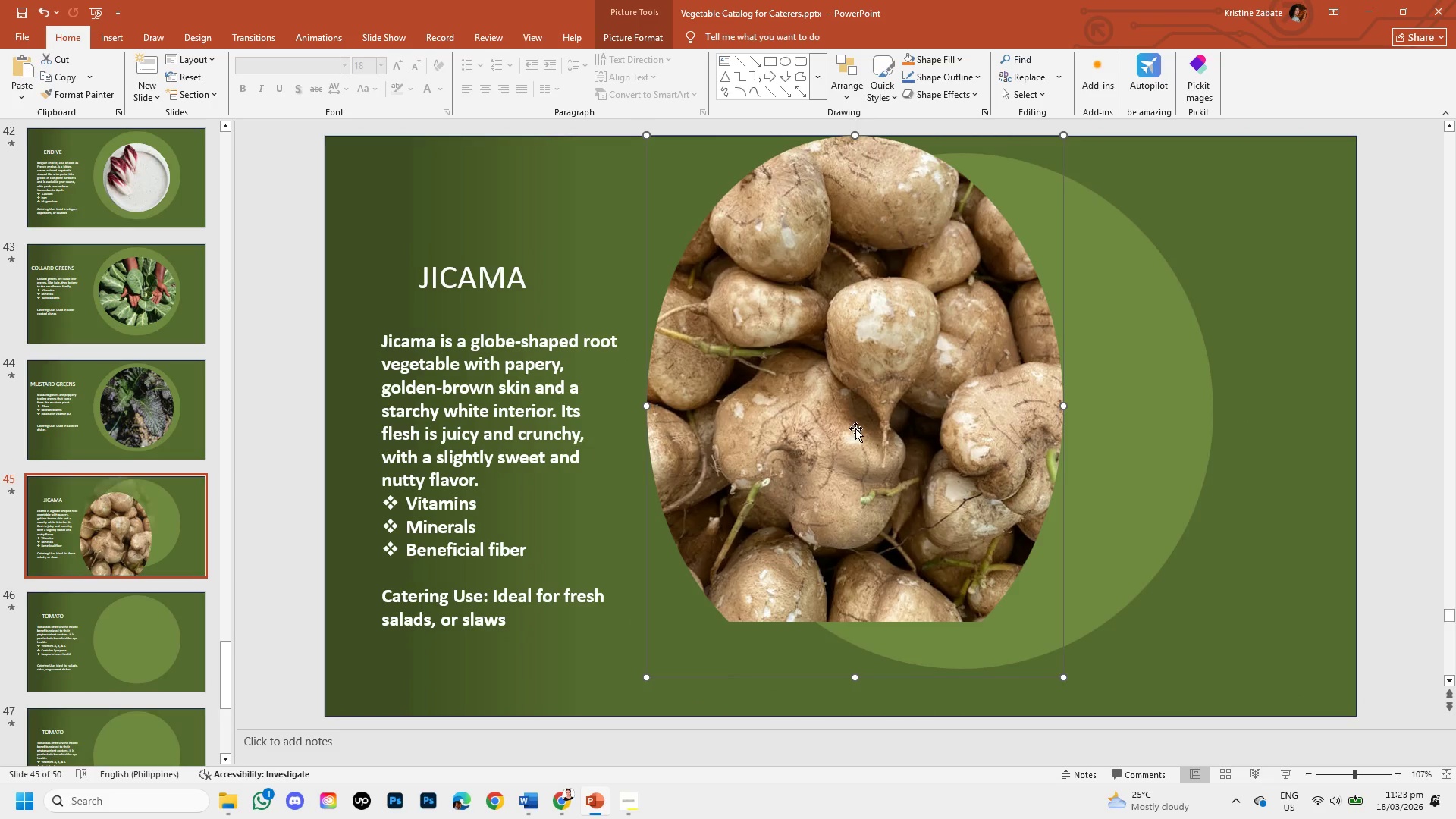 
key(Control+Z)
 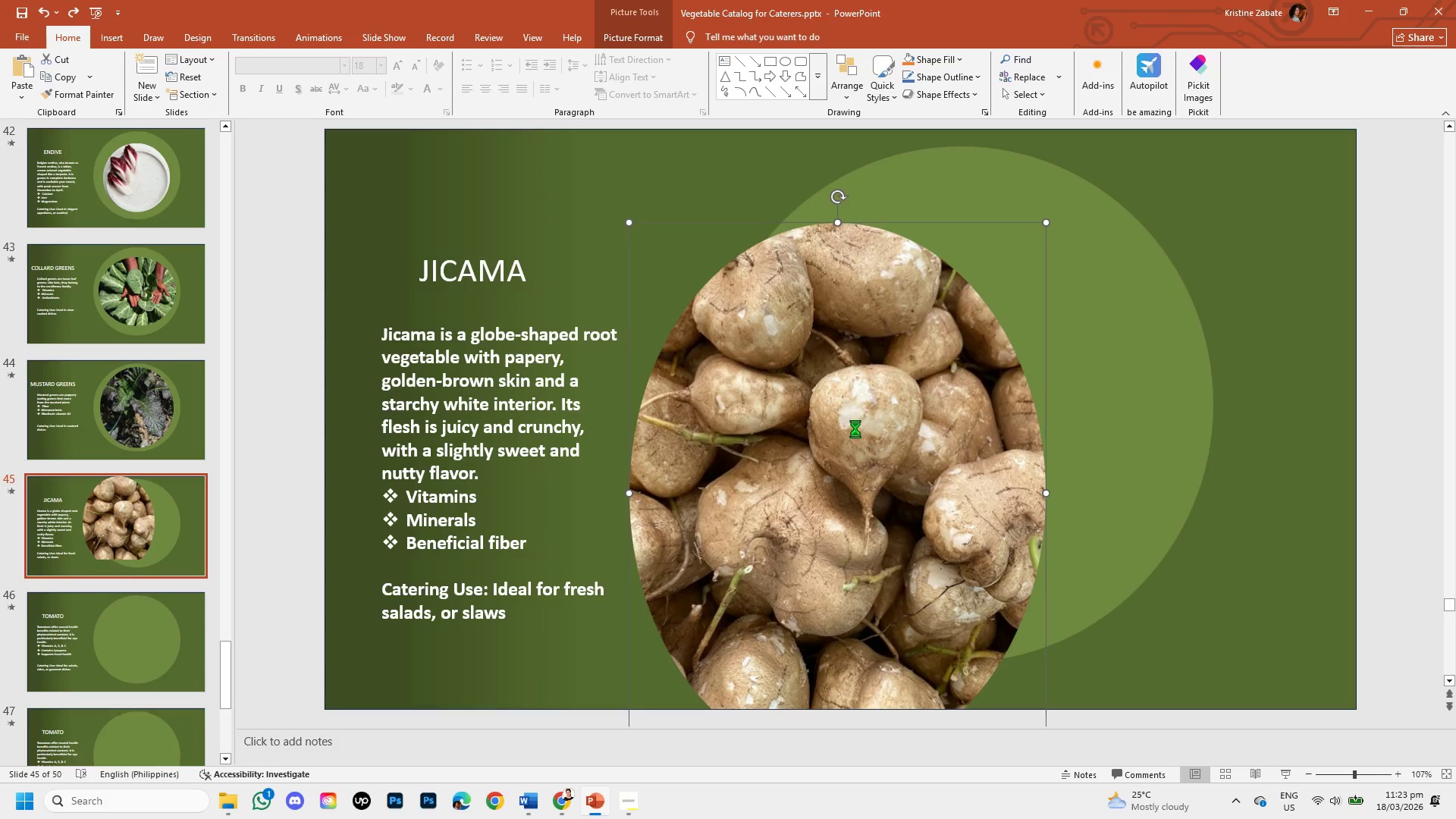 
key(Control+Z)
 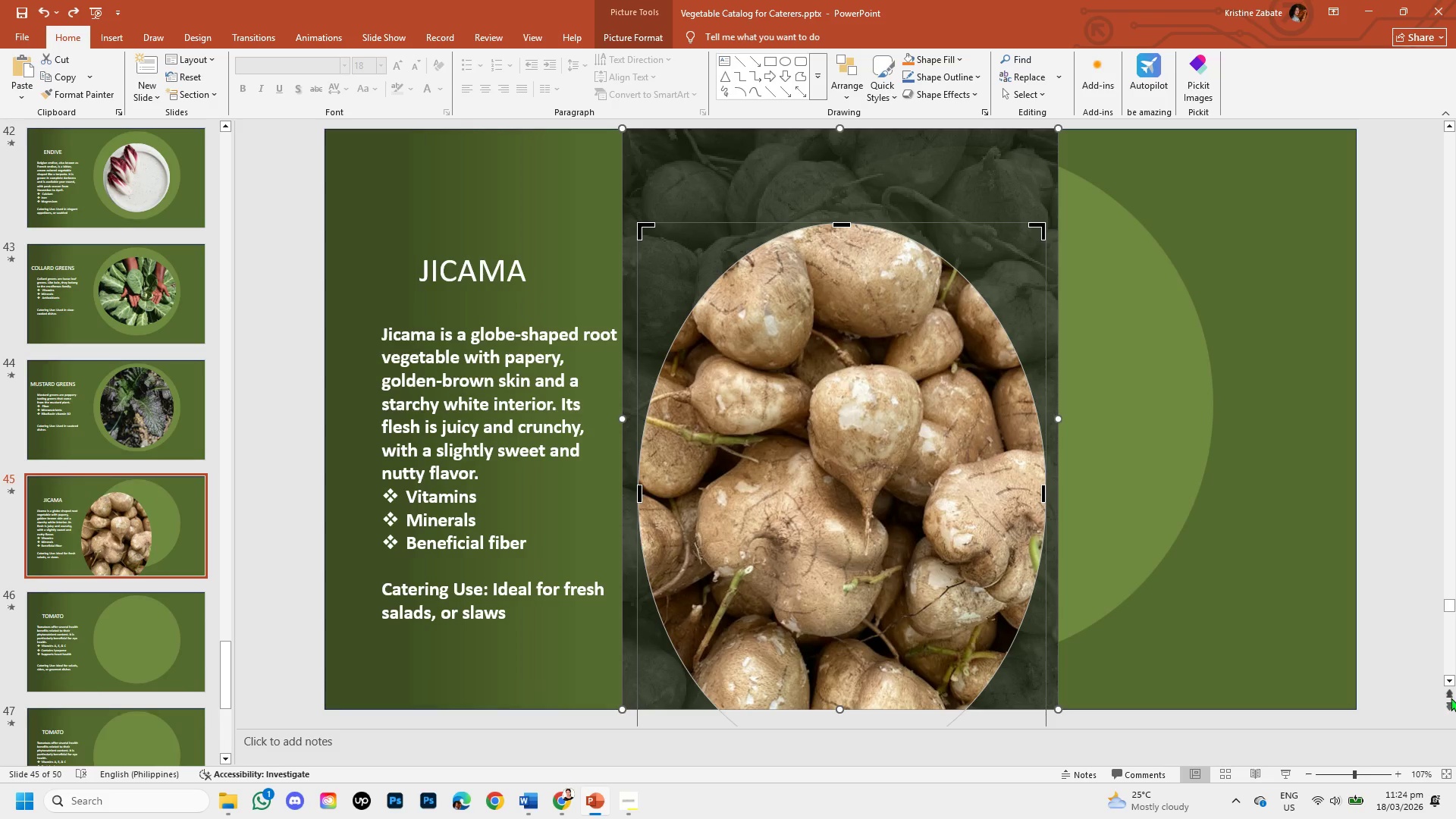 
scroll: coordinate [1013, 488], scroll_direction: down, amount: 2.0
 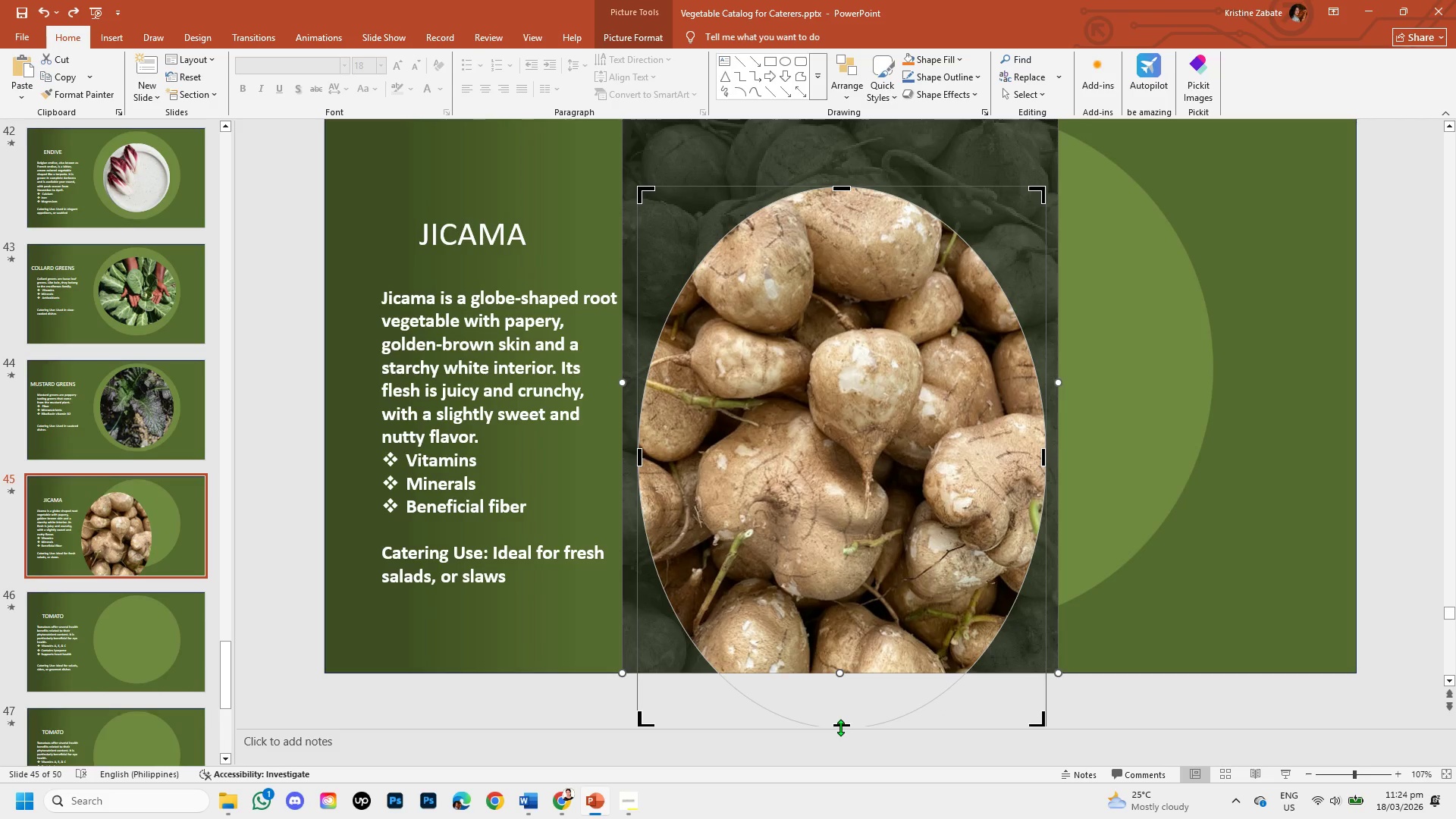 
left_click_drag(start_coordinate=[840, 727], to_coordinate=[854, 661])
 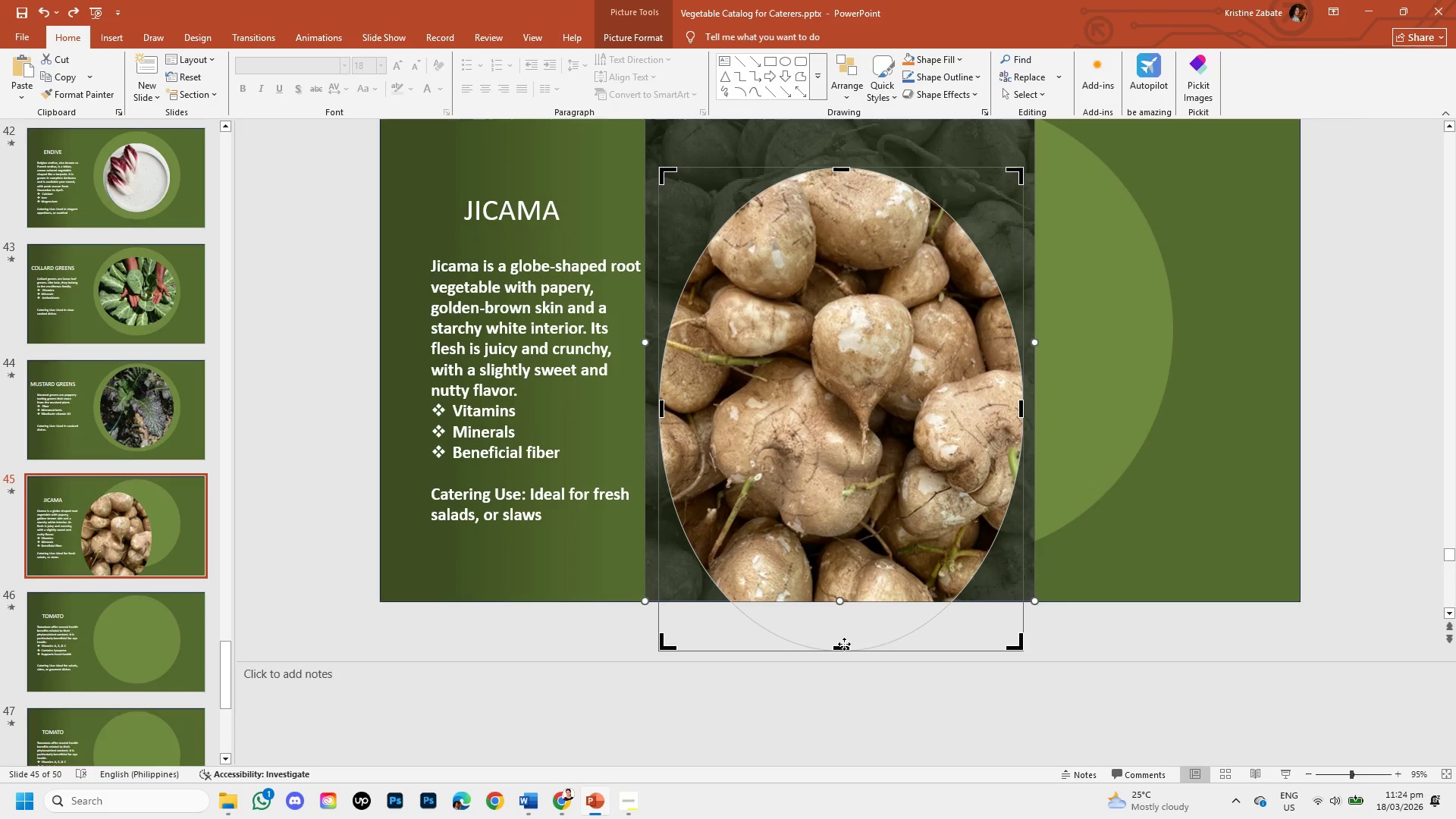 
left_click_drag(start_coordinate=[843, 642], to_coordinate=[846, 585])
 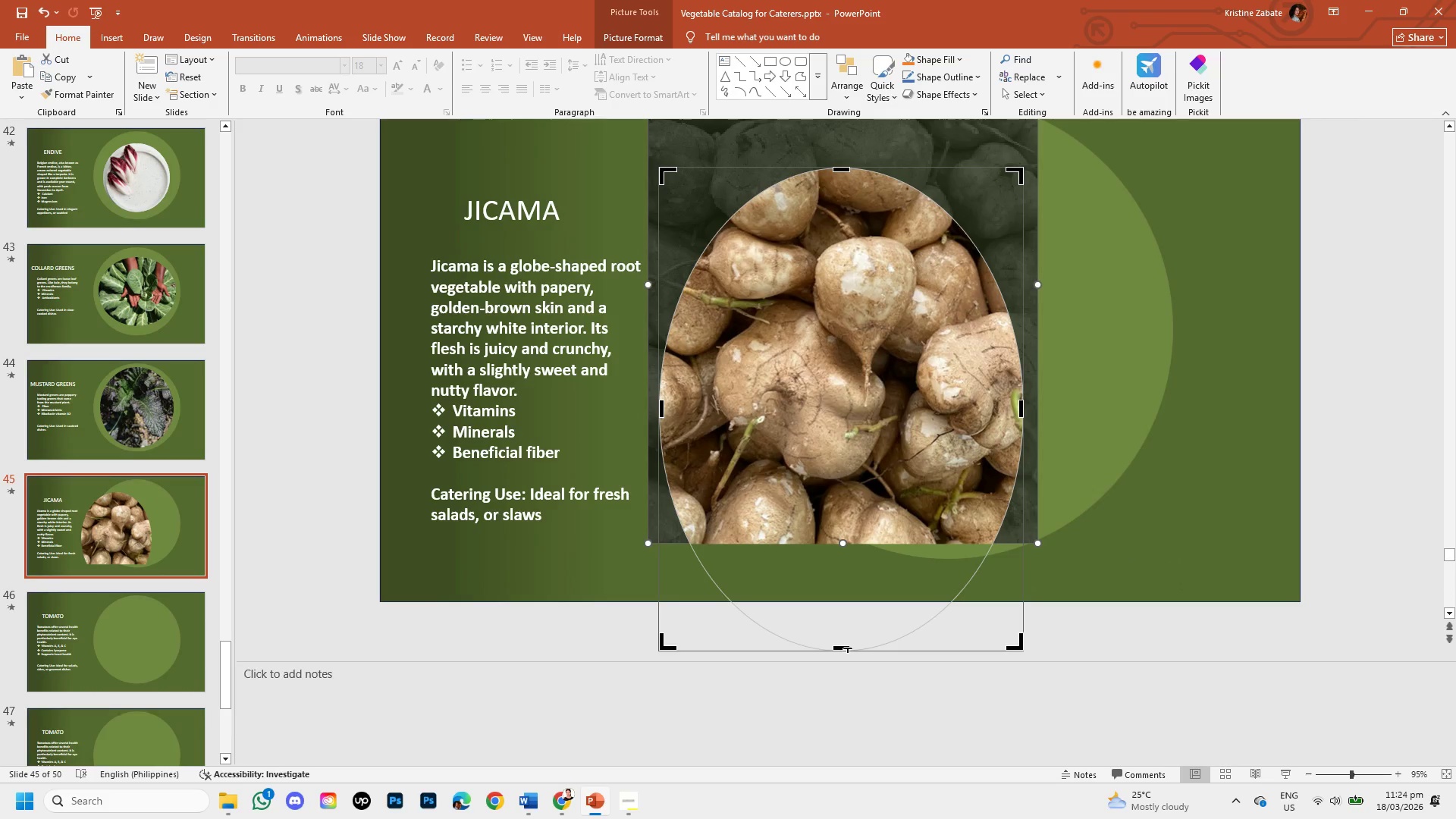 
left_click_drag(start_coordinate=[846, 648], to_coordinate=[855, 522])
 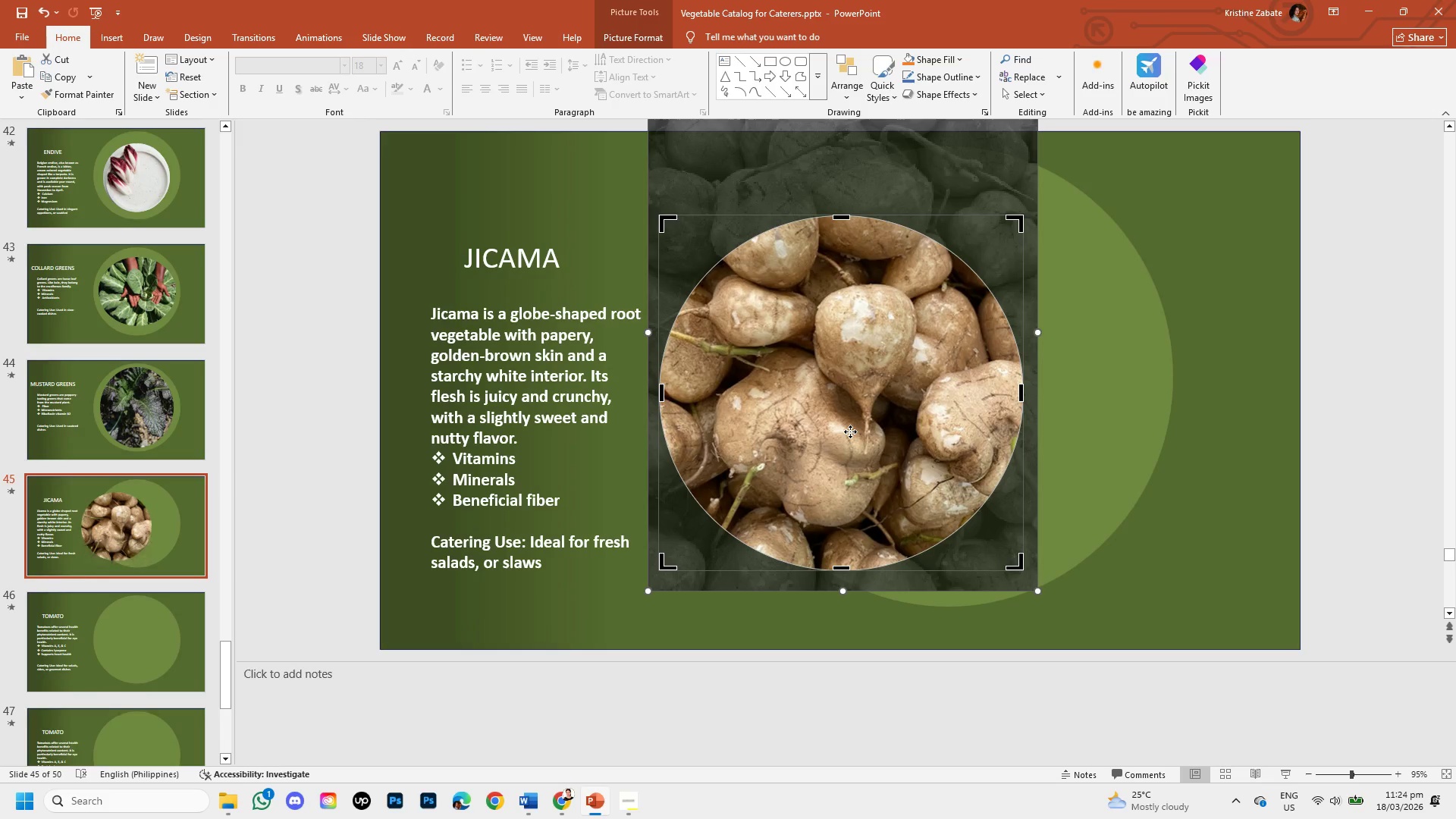 
left_click_drag(start_coordinate=[850, 431], to_coordinate=[854, 526])
 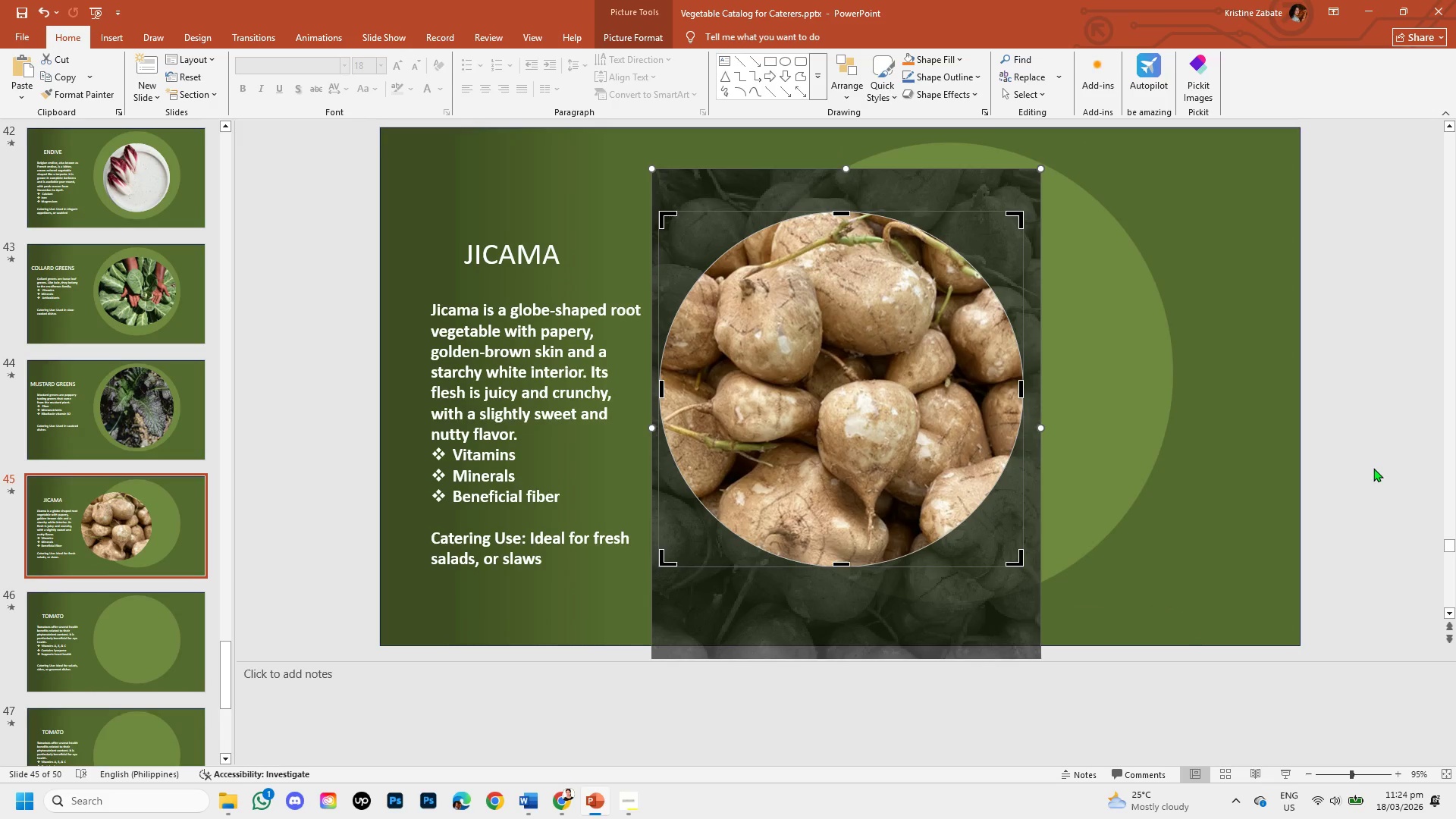 
left_click([1373, 468])
 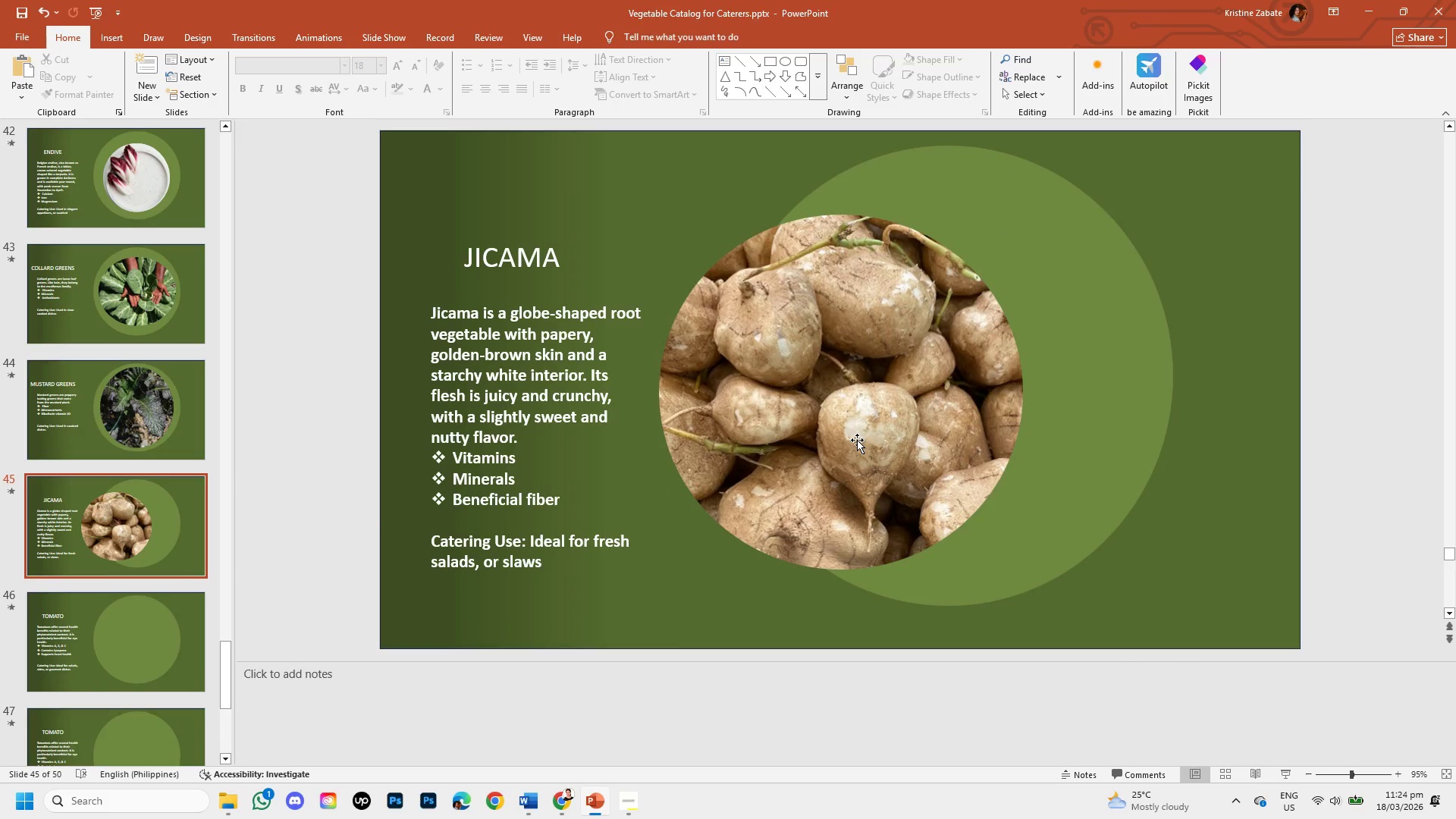 
left_click([857, 440])
 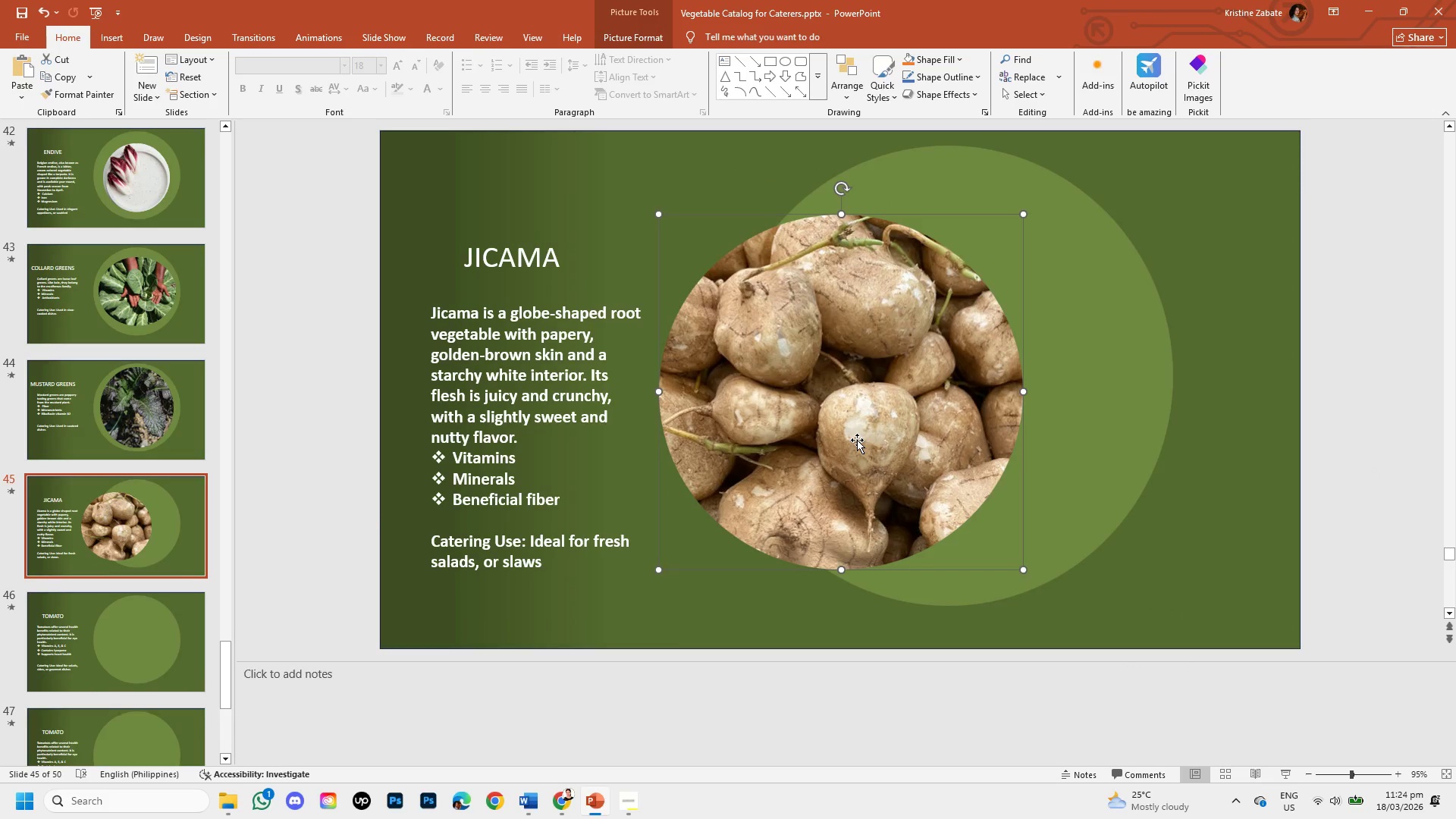 
left_click_drag(start_coordinate=[857, 440], to_coordinate=[966, 425])
 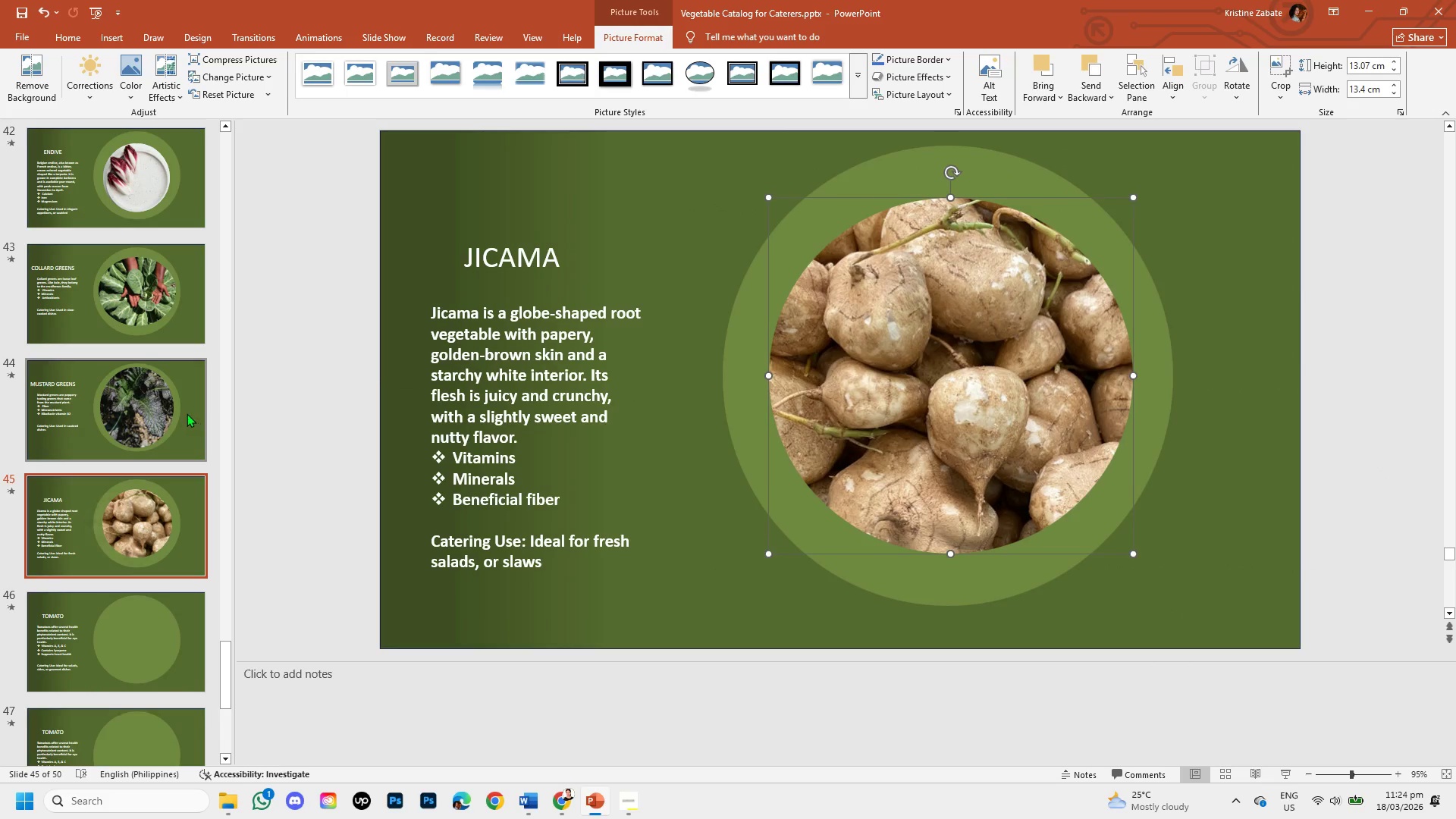 
left_click([187, 413])
 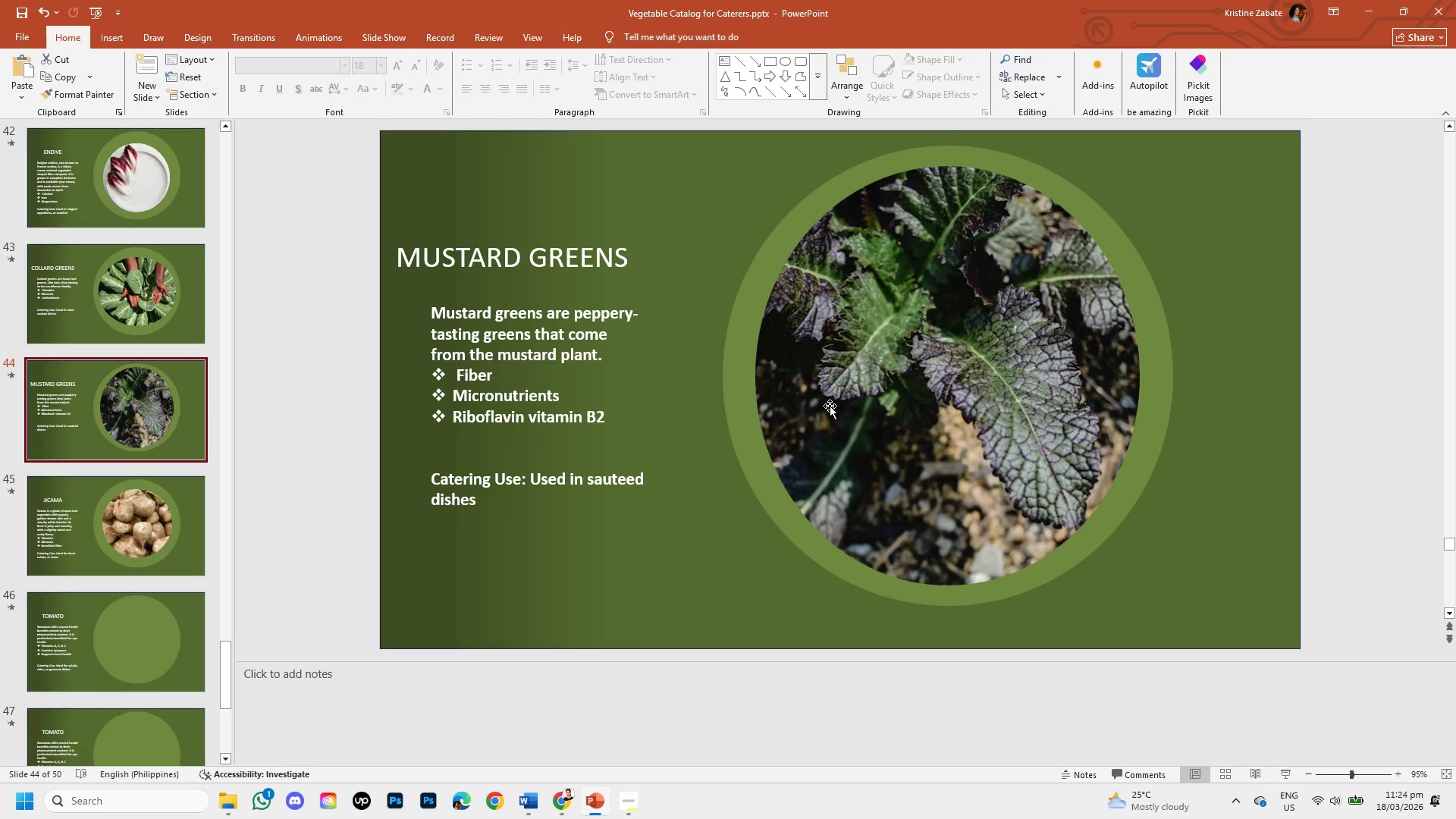 
double_click([832, 405])
 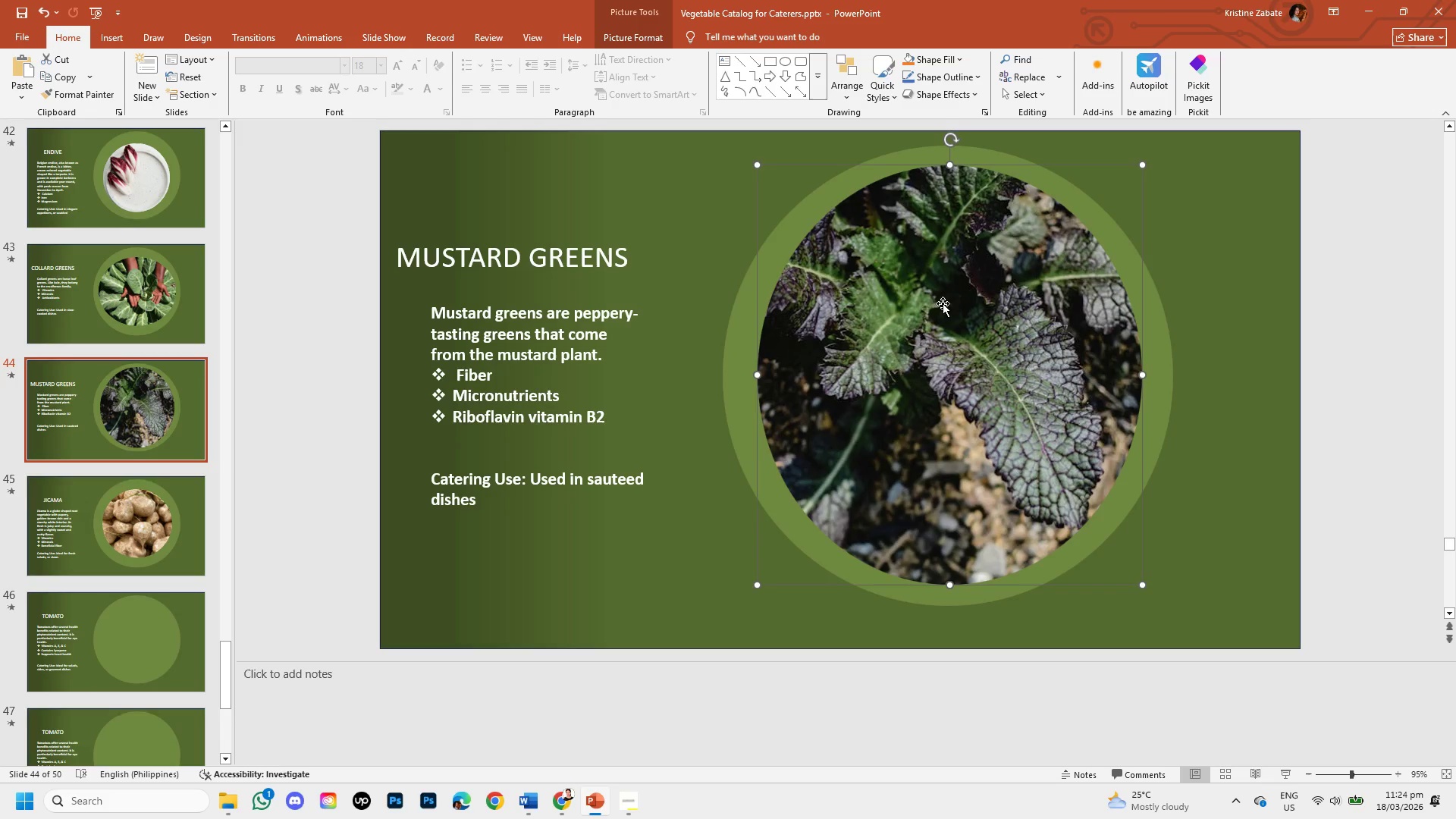 
double_click([943, 304])
 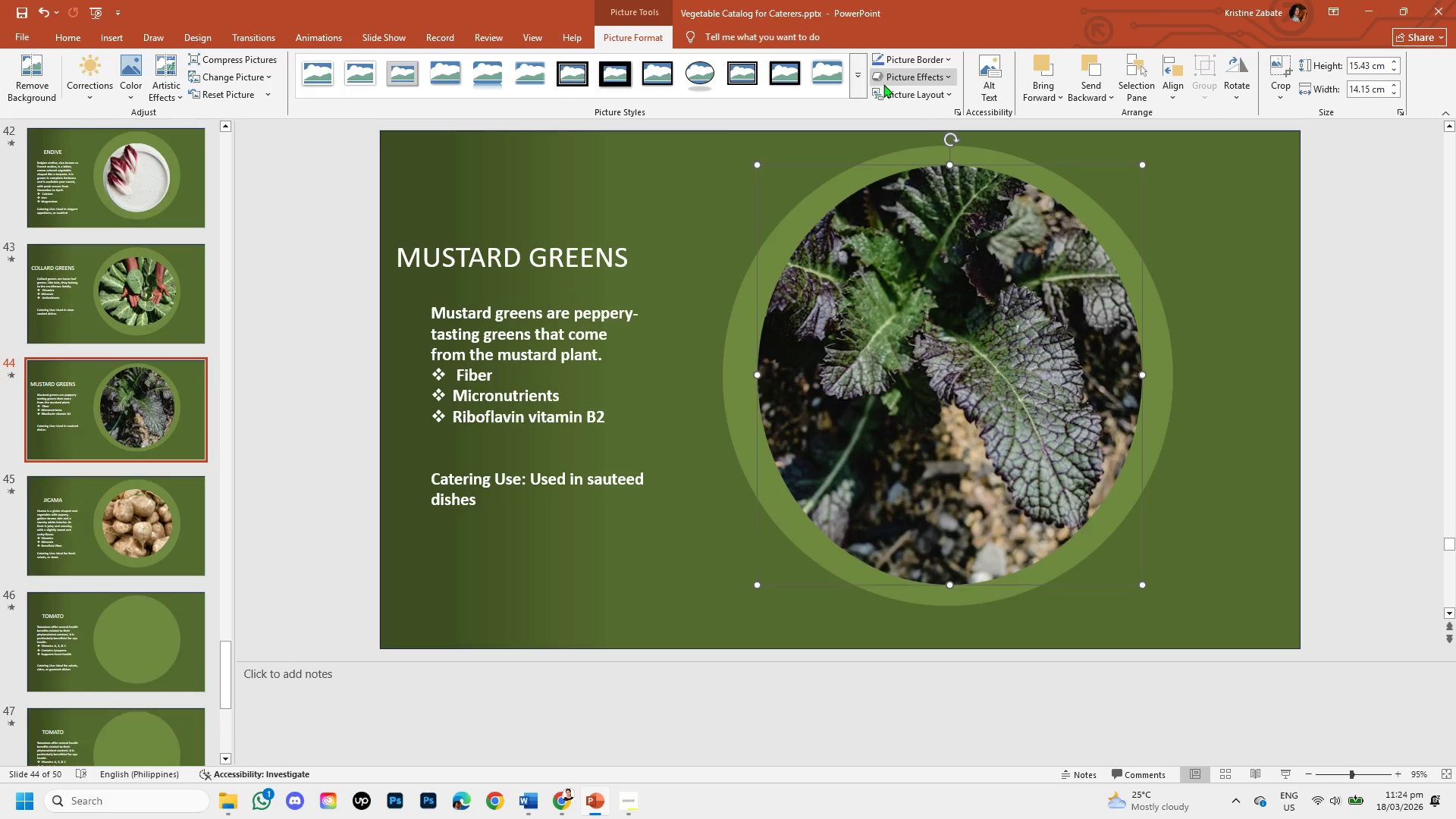 
left_click([887, 77])
 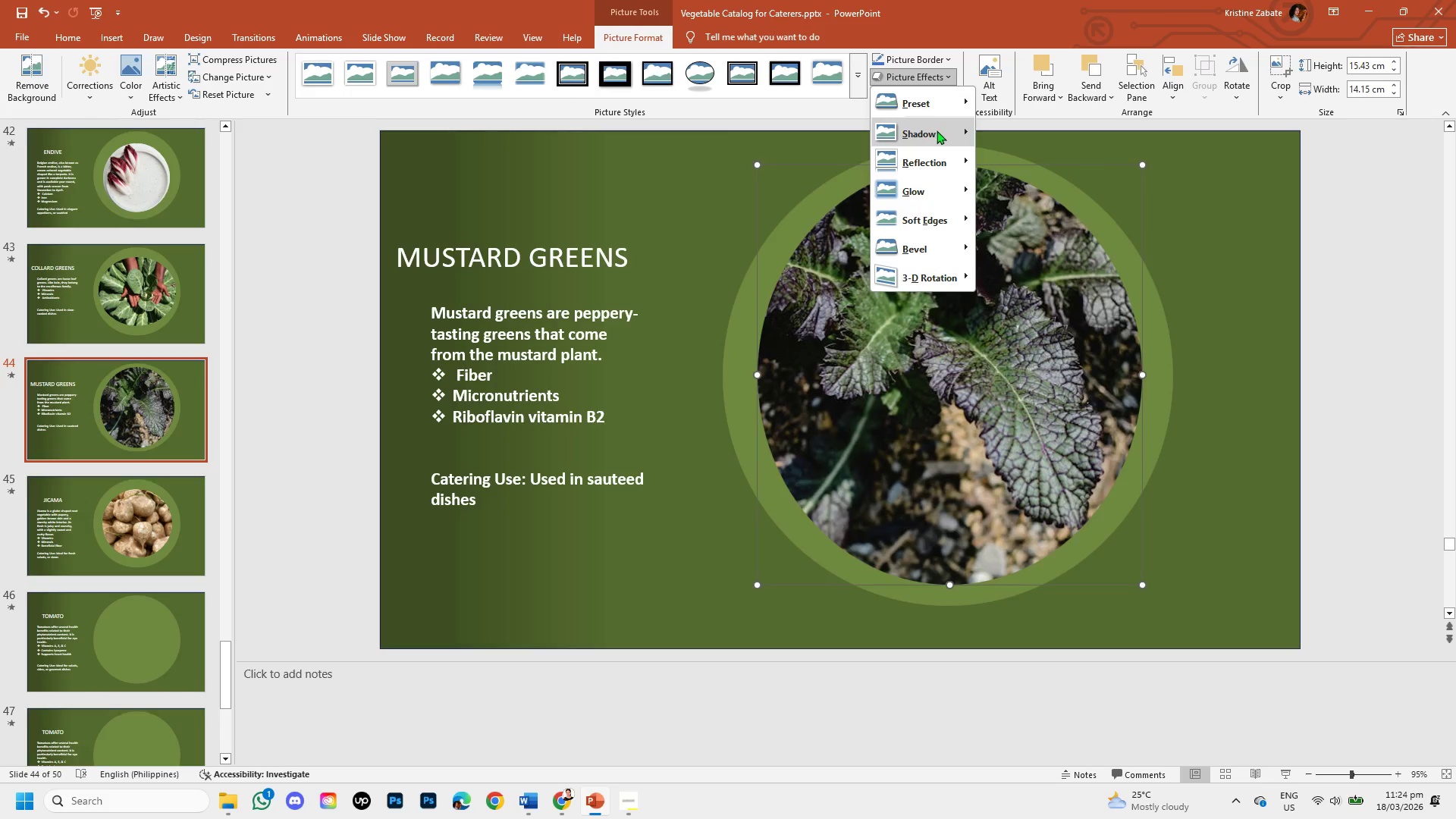 
left_click([934, 130])
 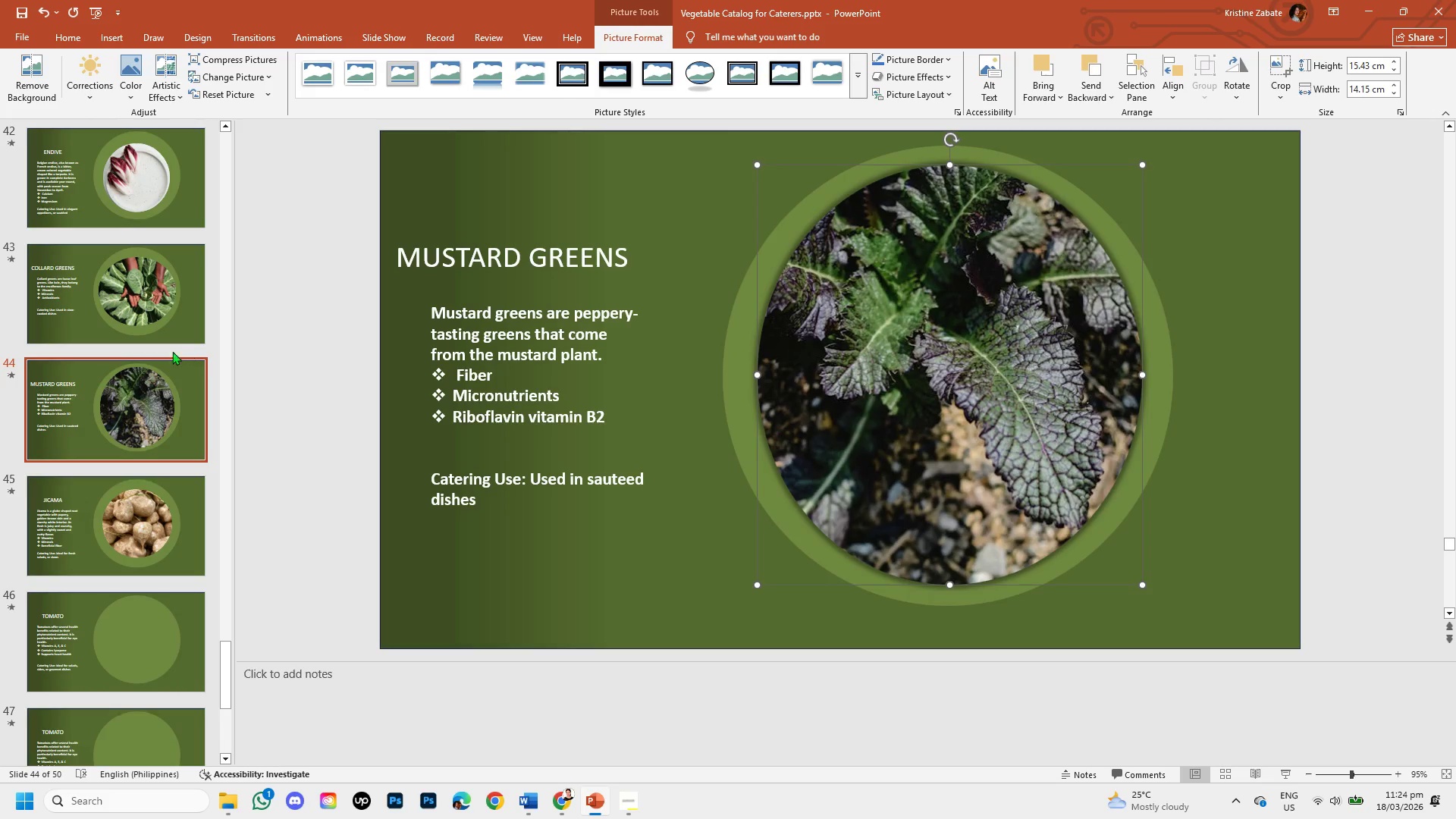 
left_click([125, 301])
 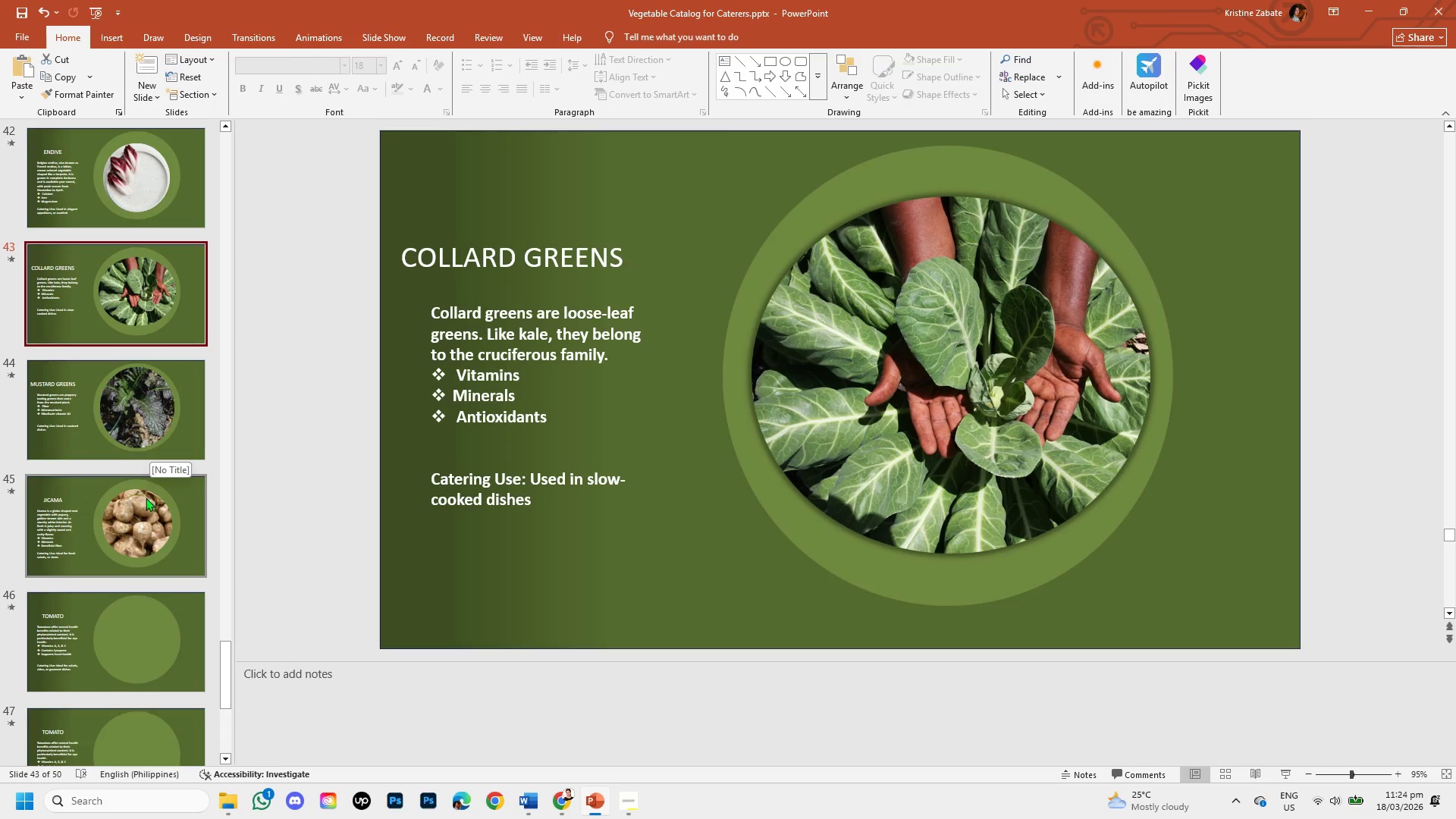 
left_click([142, 510])
 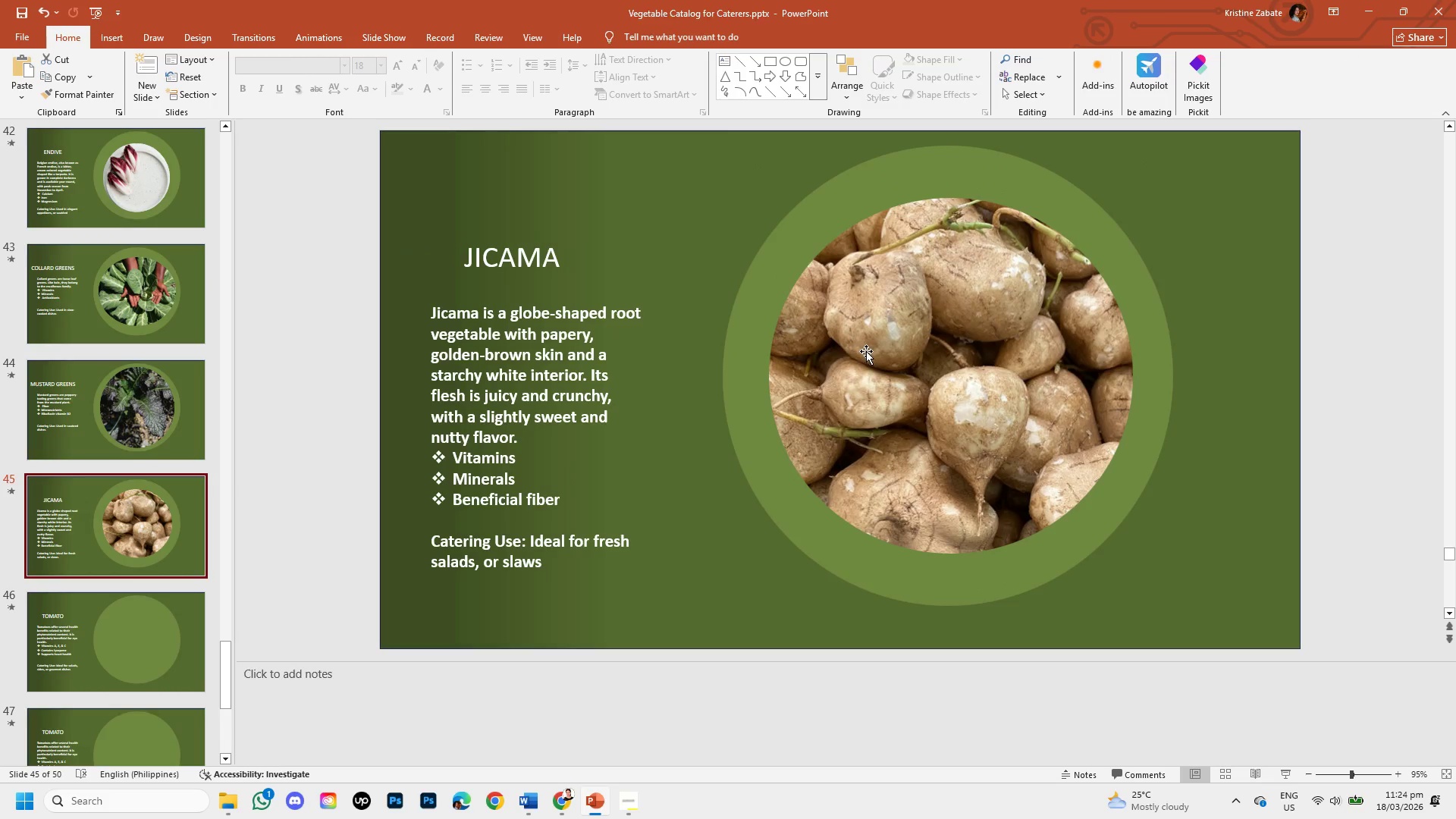 
double_click([868, 351])
 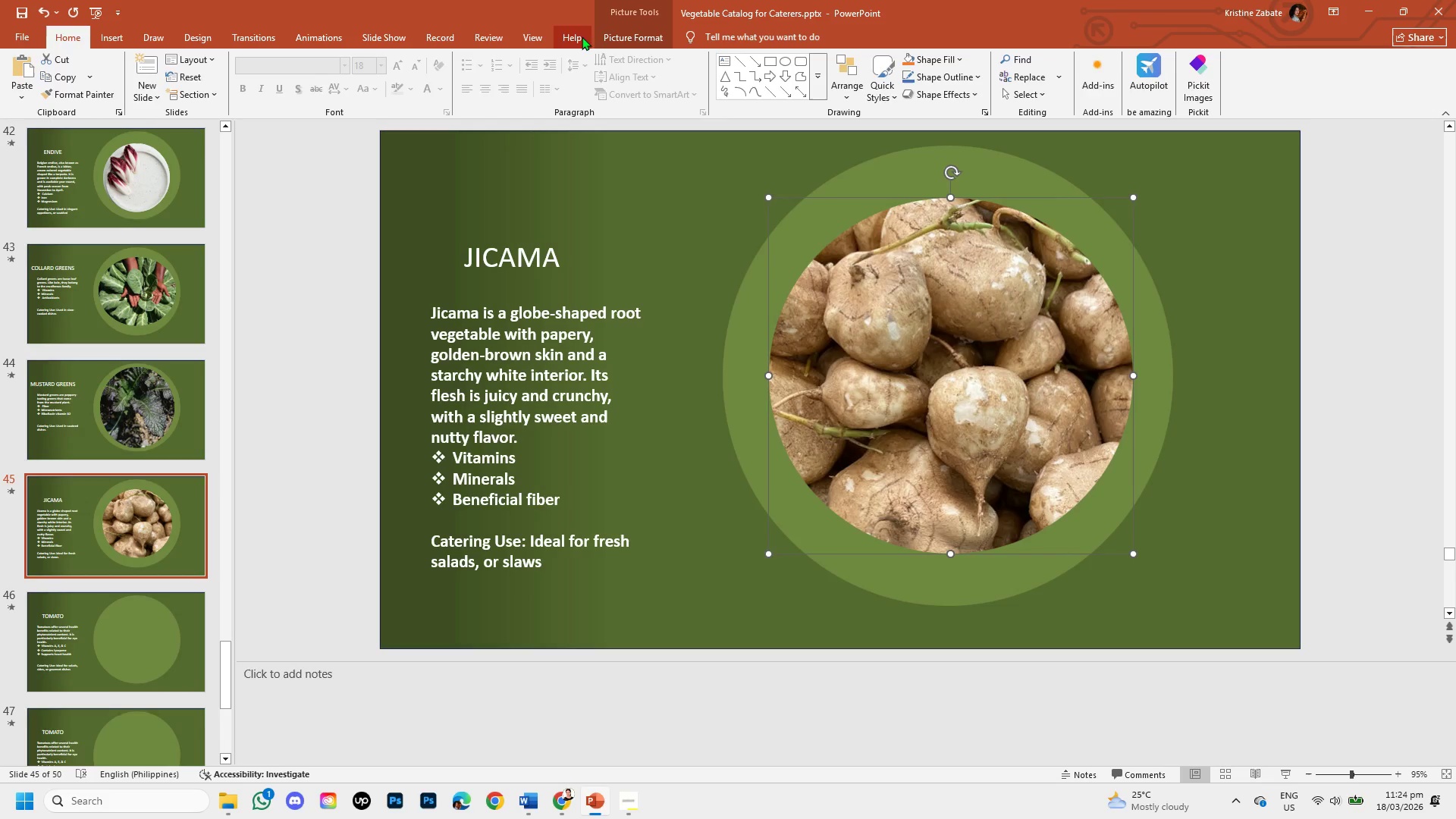 
double_click([609, 36])
 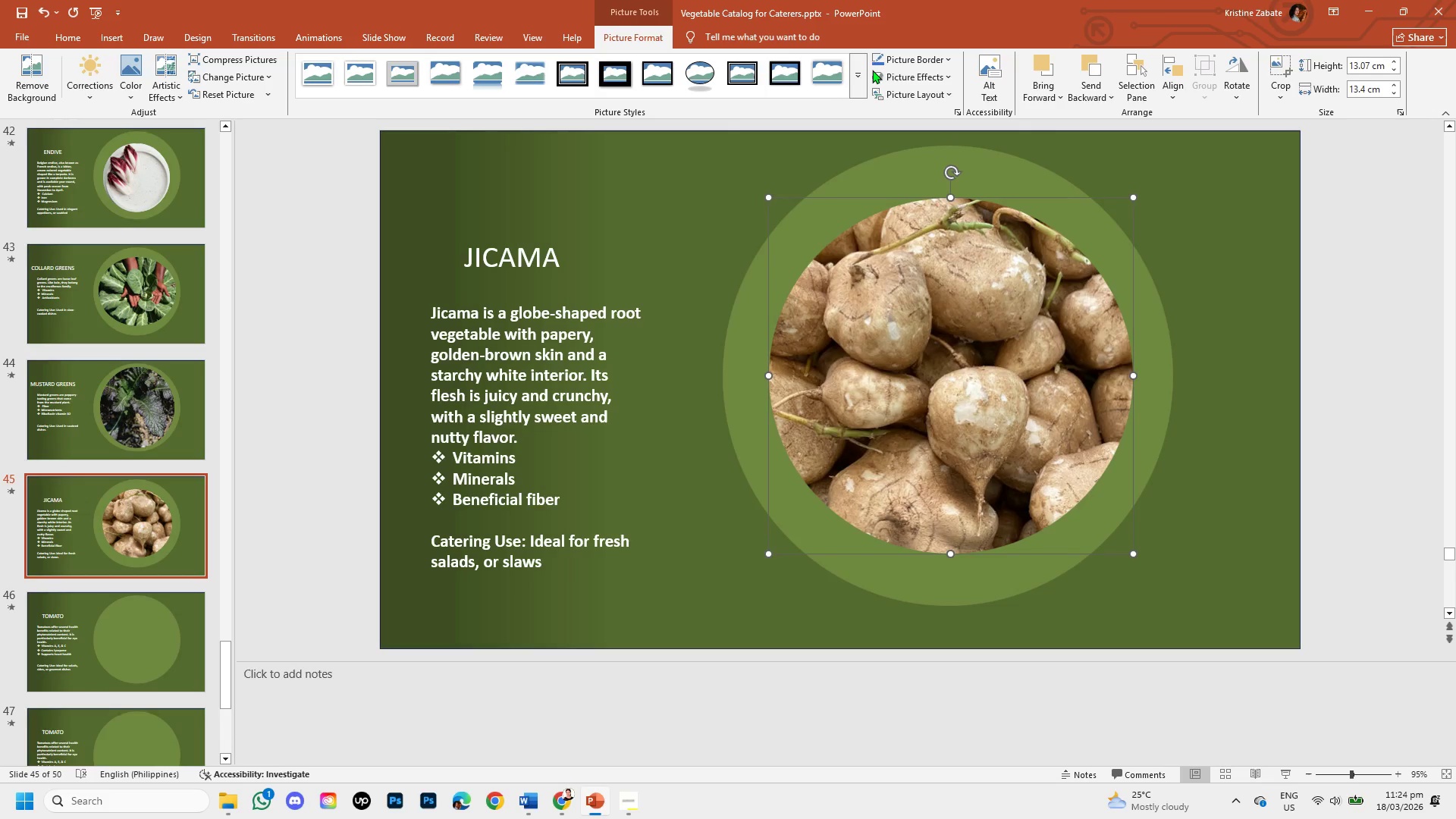 
left_click([893, 70])
 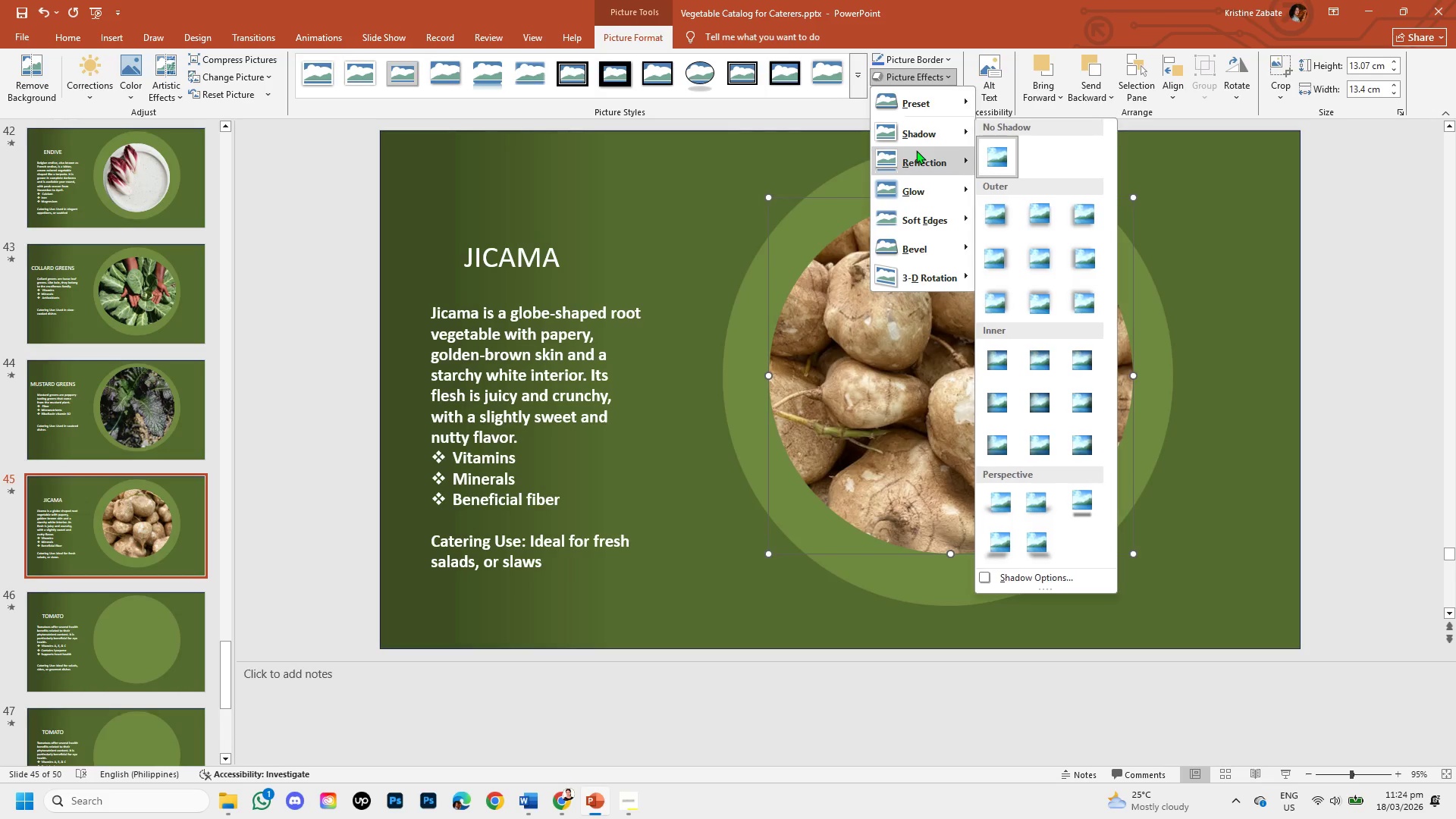 
left_click([916, 134])
 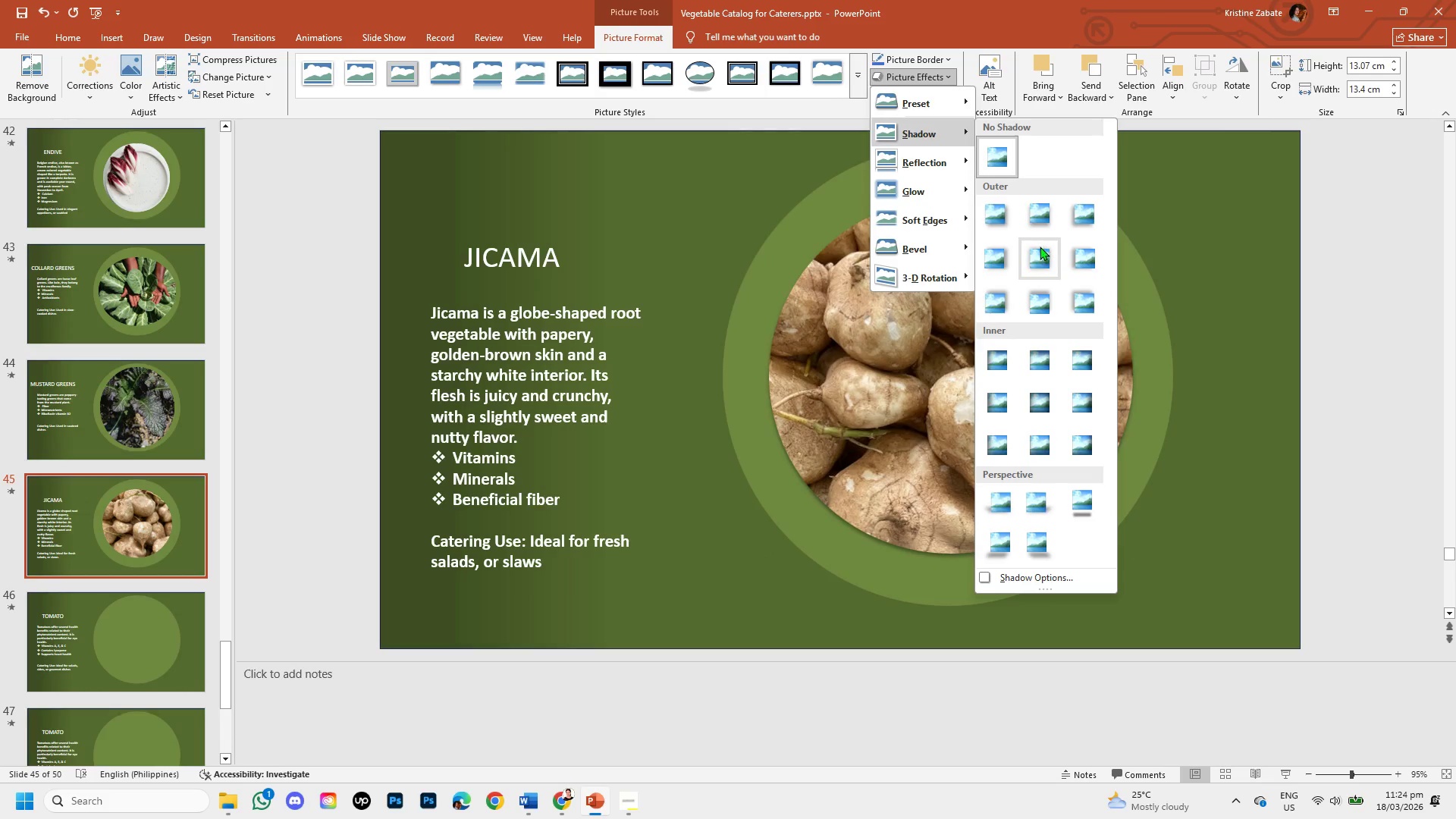 
left_click([1040, 250])
 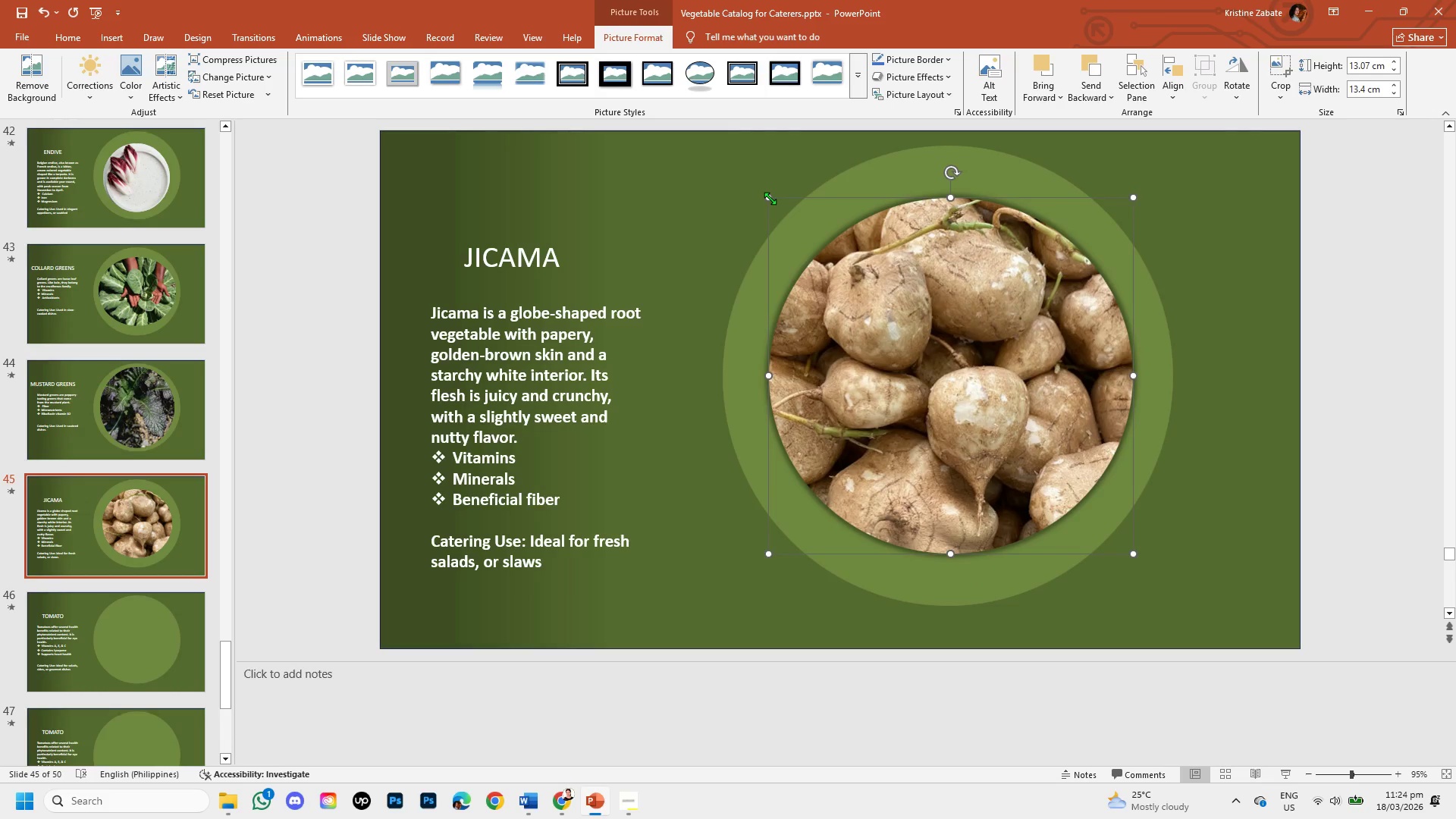 
left_click_drag(start_coordinate=[770, 198], to_coordinate=[745, 160])
 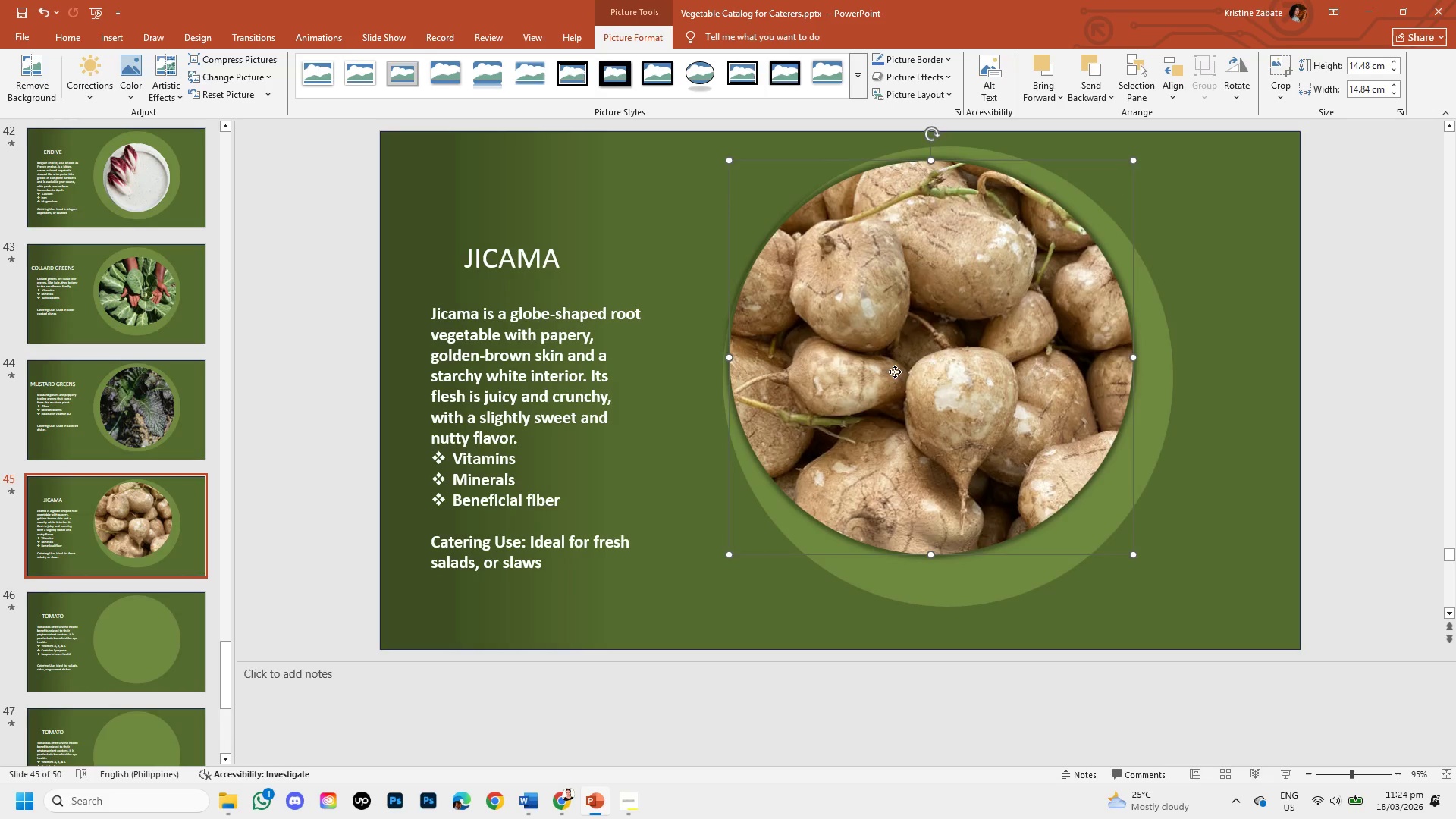 
hold_key(key=ShiftLeft, duration=1.5)
left_click_drag(start_coordinate=[895, 372], to_coordinate=[913, 393])
 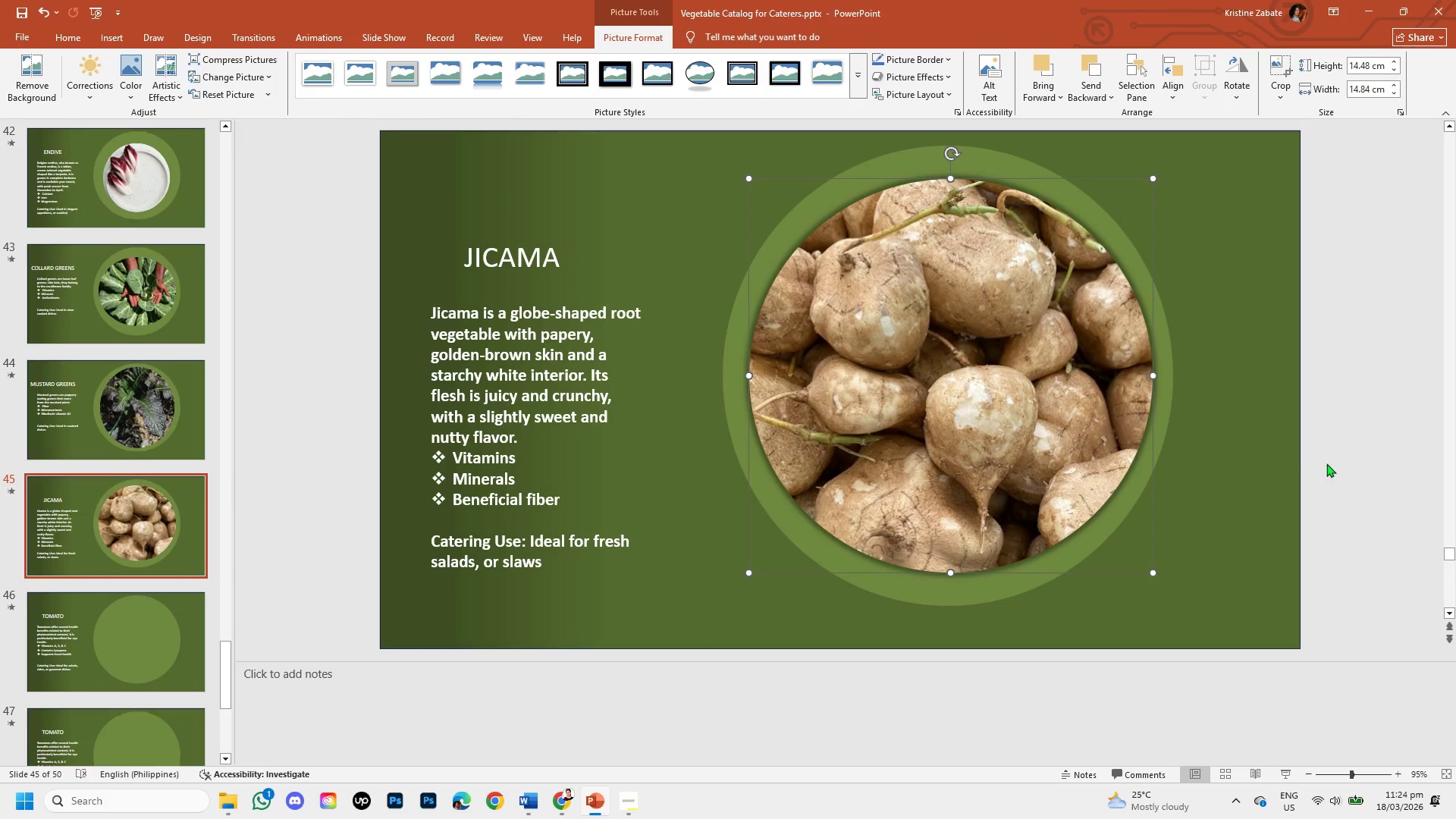 
hold_key(key=ShiftLeft, duration=1.5)
 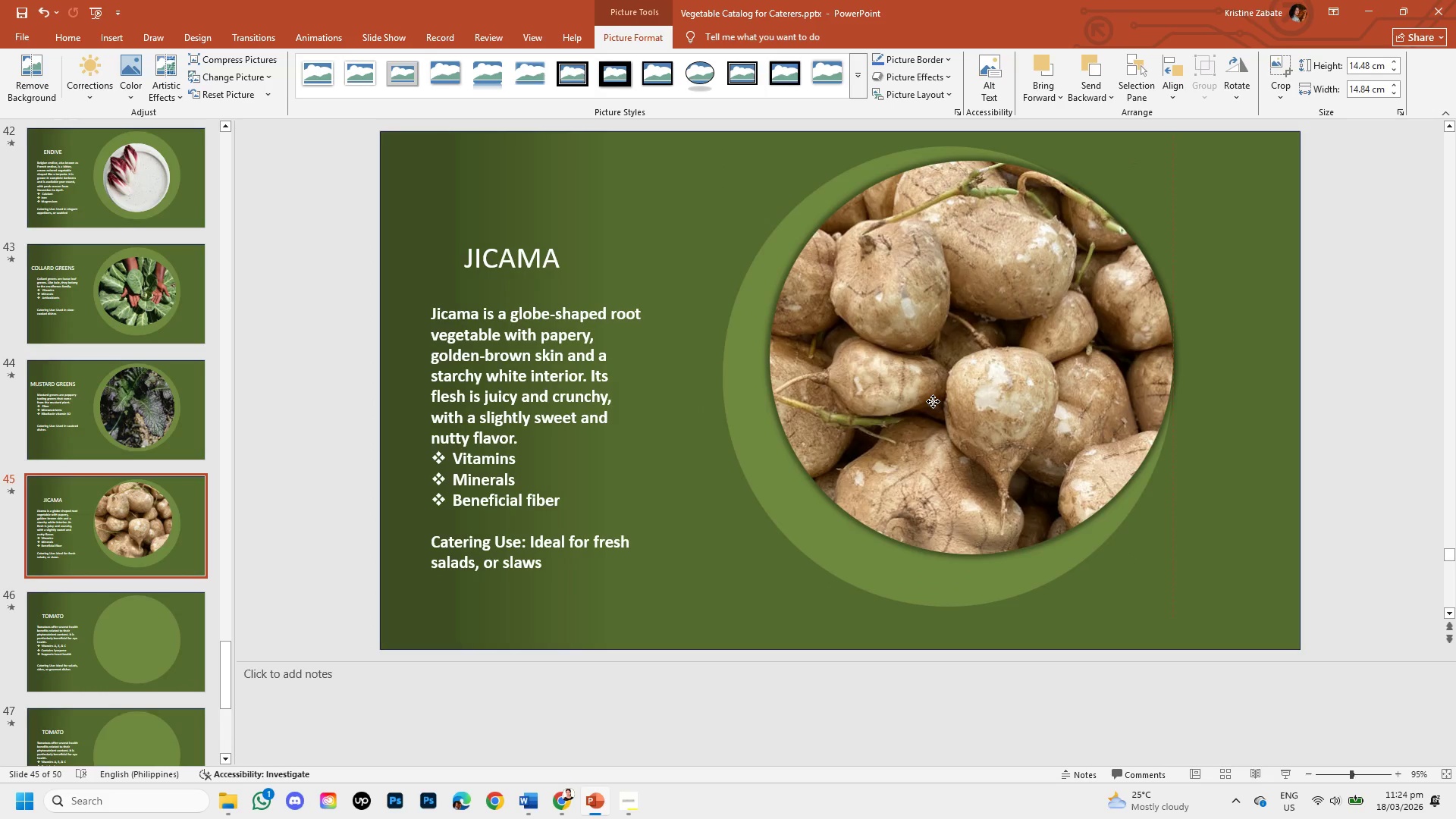 
key(Shift+ShiftLeft)
 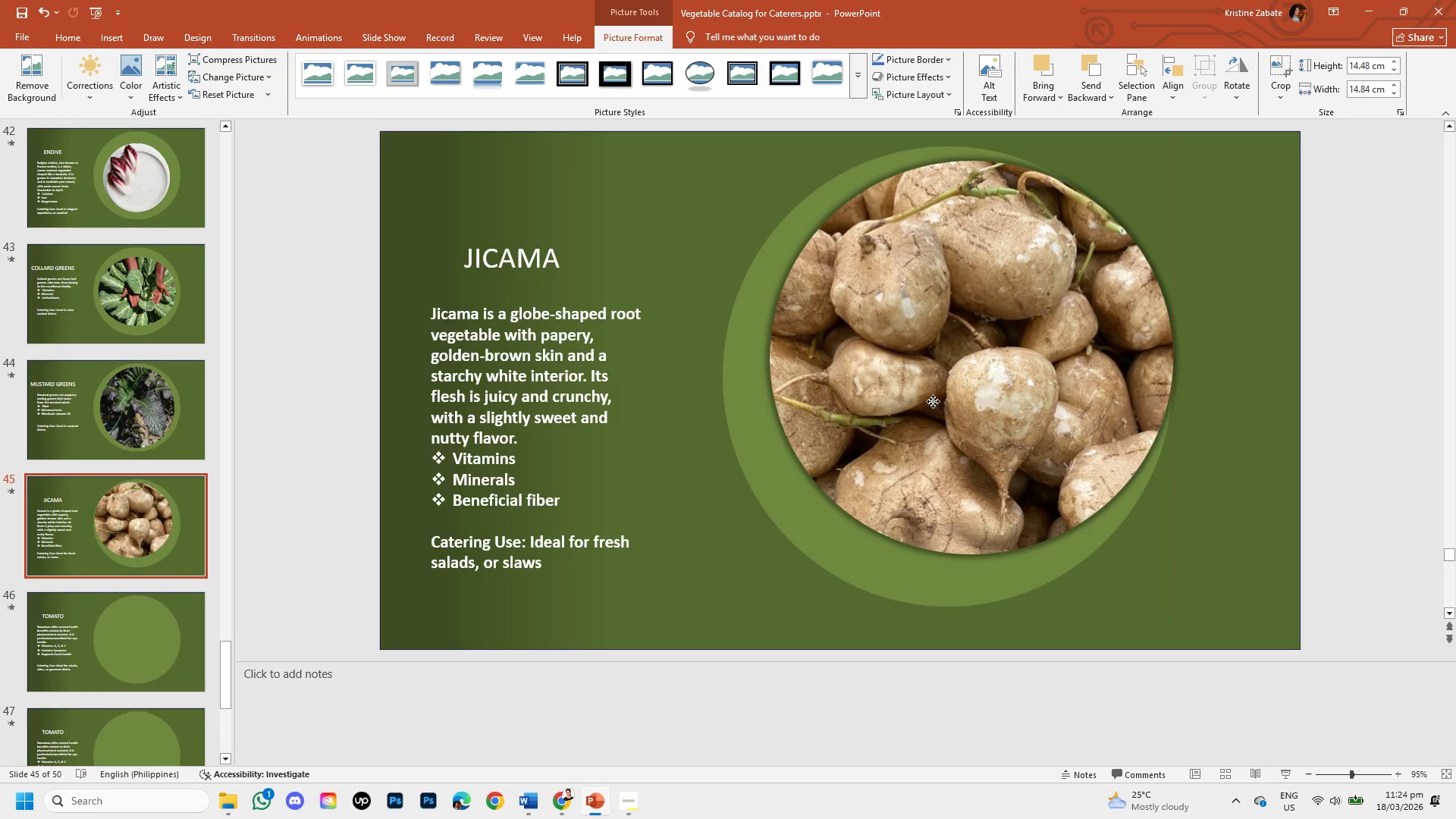 
key(Shift+ShiftLeft)
 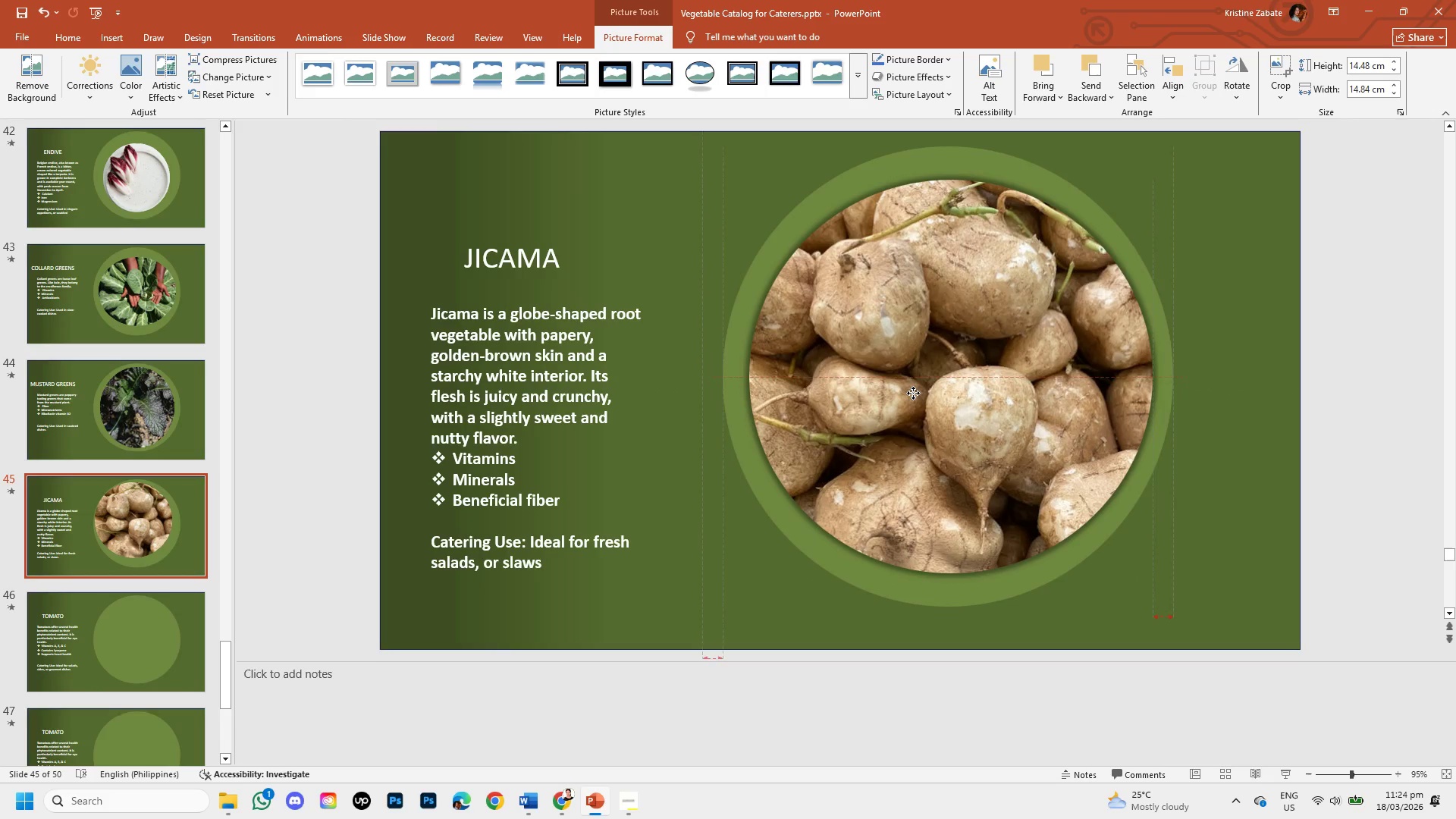 
left_click([1345, 472])
 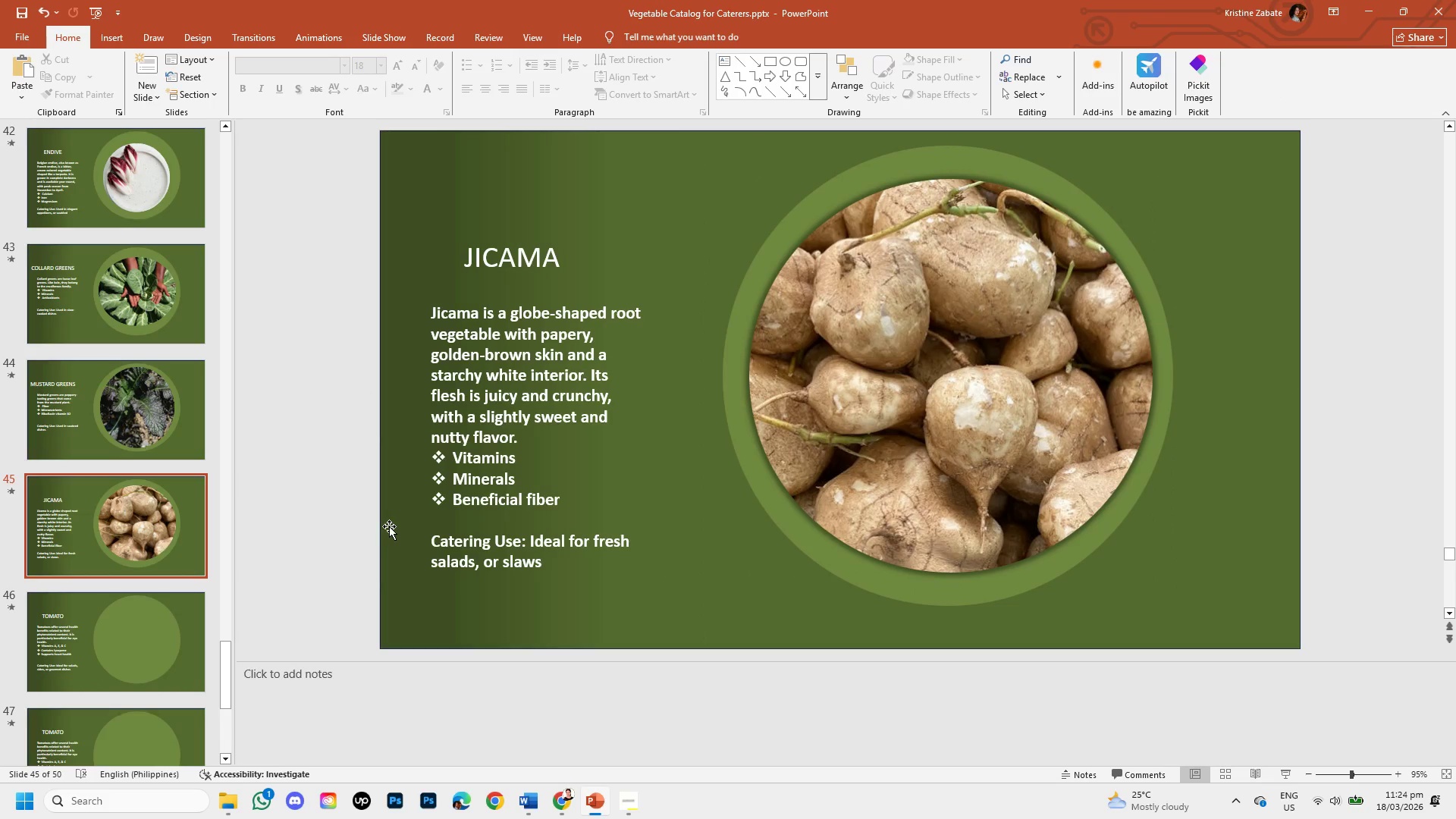 
wait(5.53)
 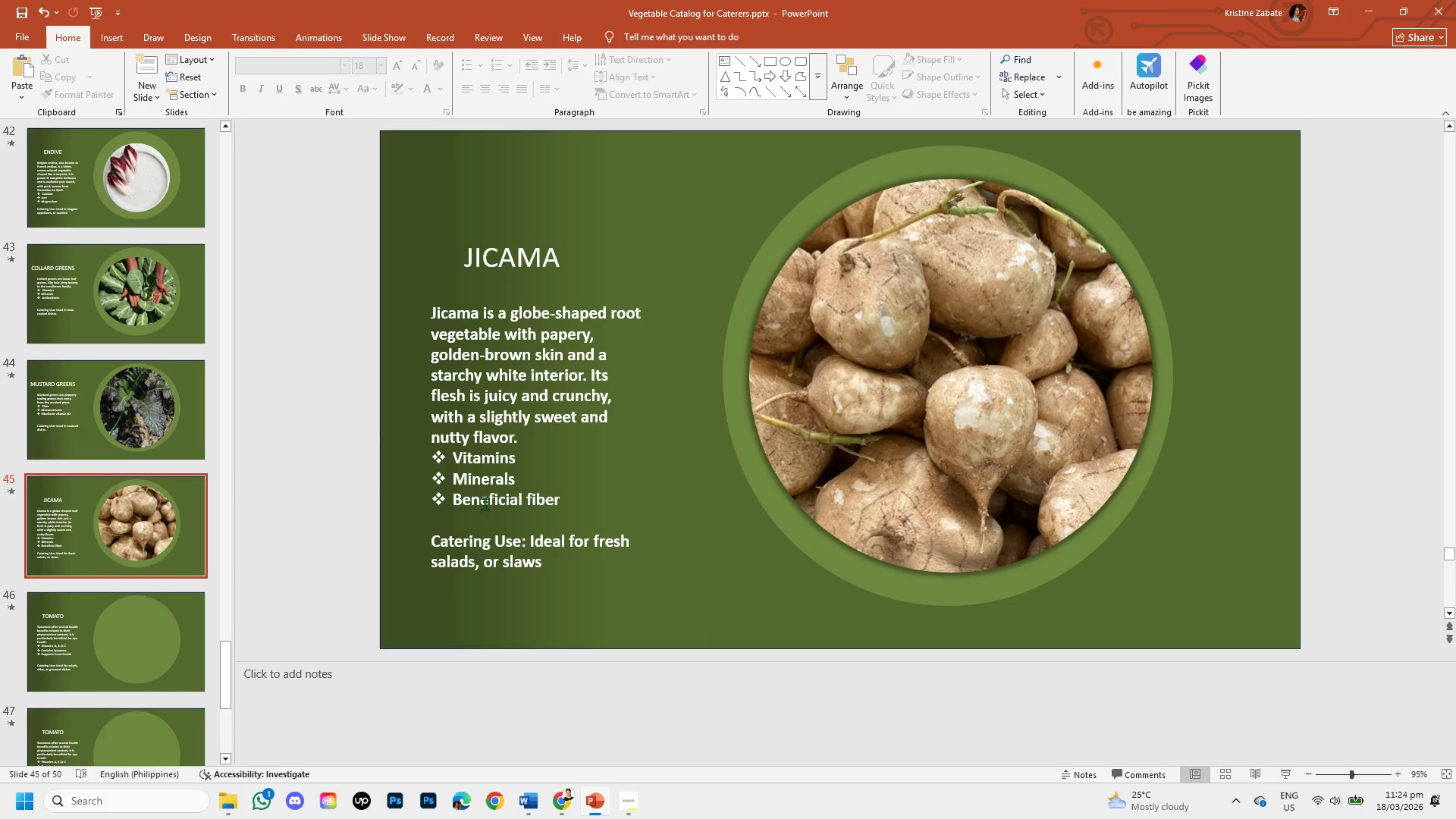 
left_click([54, 642])
 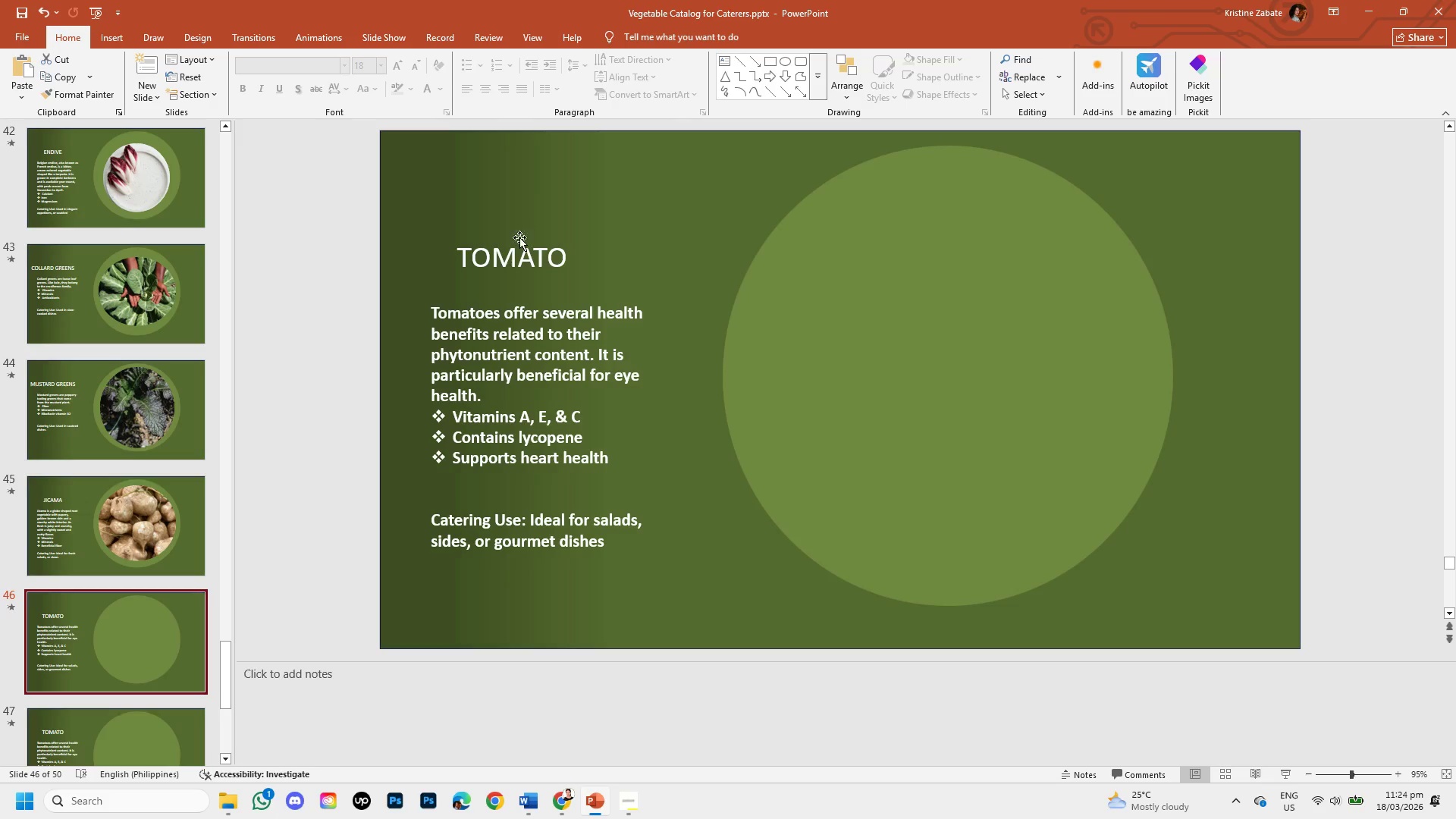 
wait(5.47)
 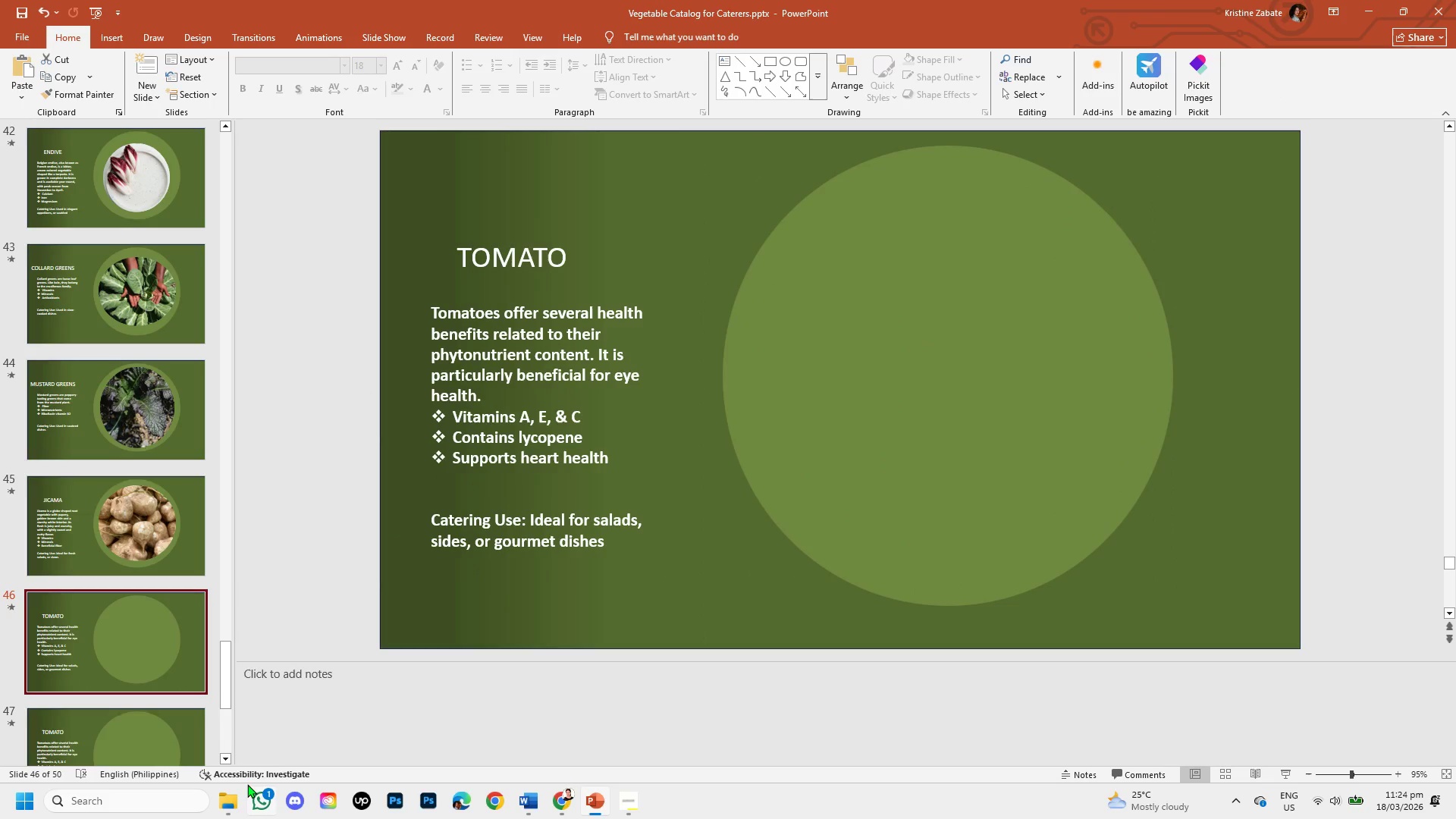 
left_click_drag(start_coordinate=[221, 670], to_coordinate=[290, 140])
 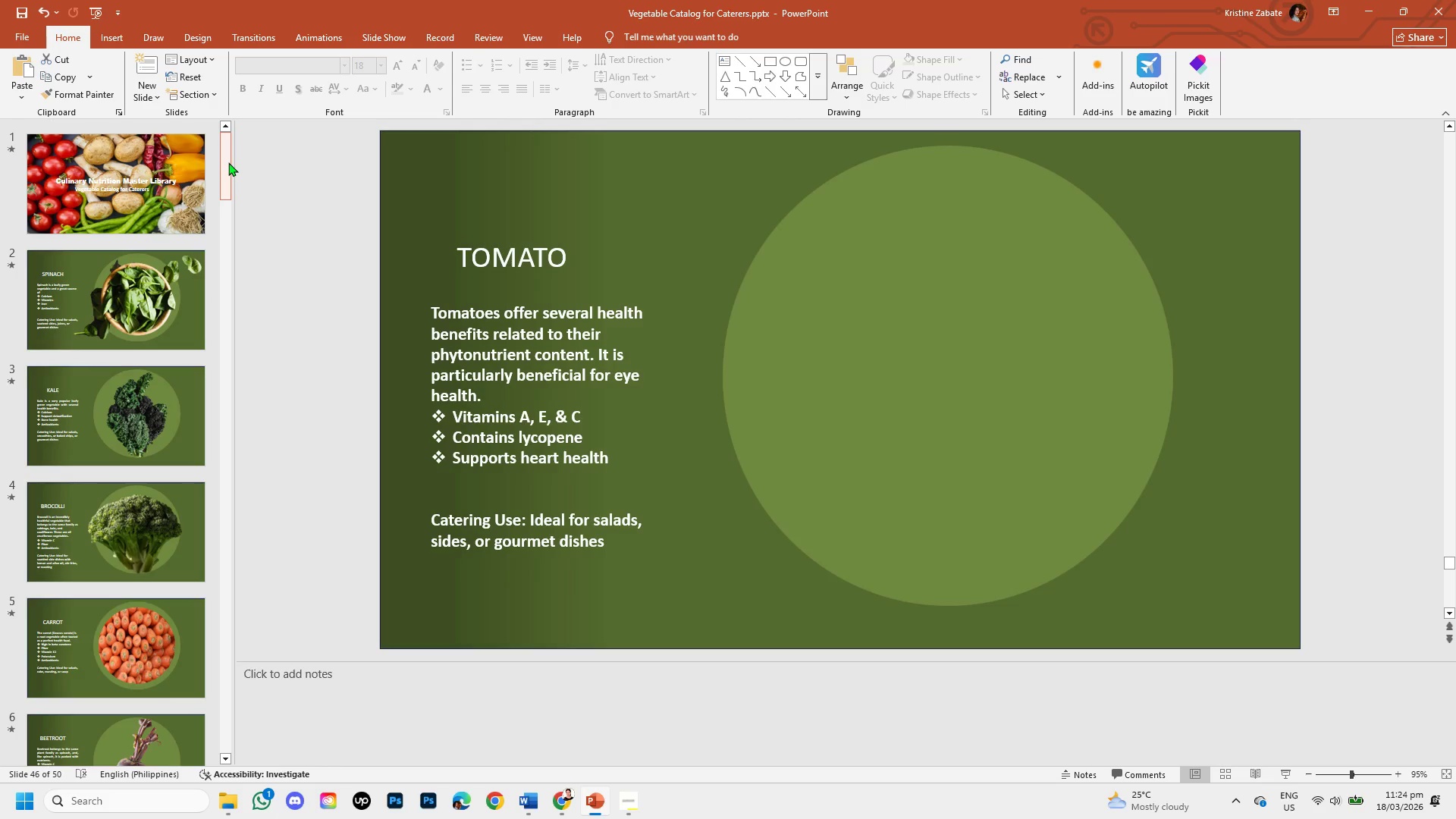 
left_click_drag(start_coordinate=[228, 162], to_coordinate=[221, 347])
 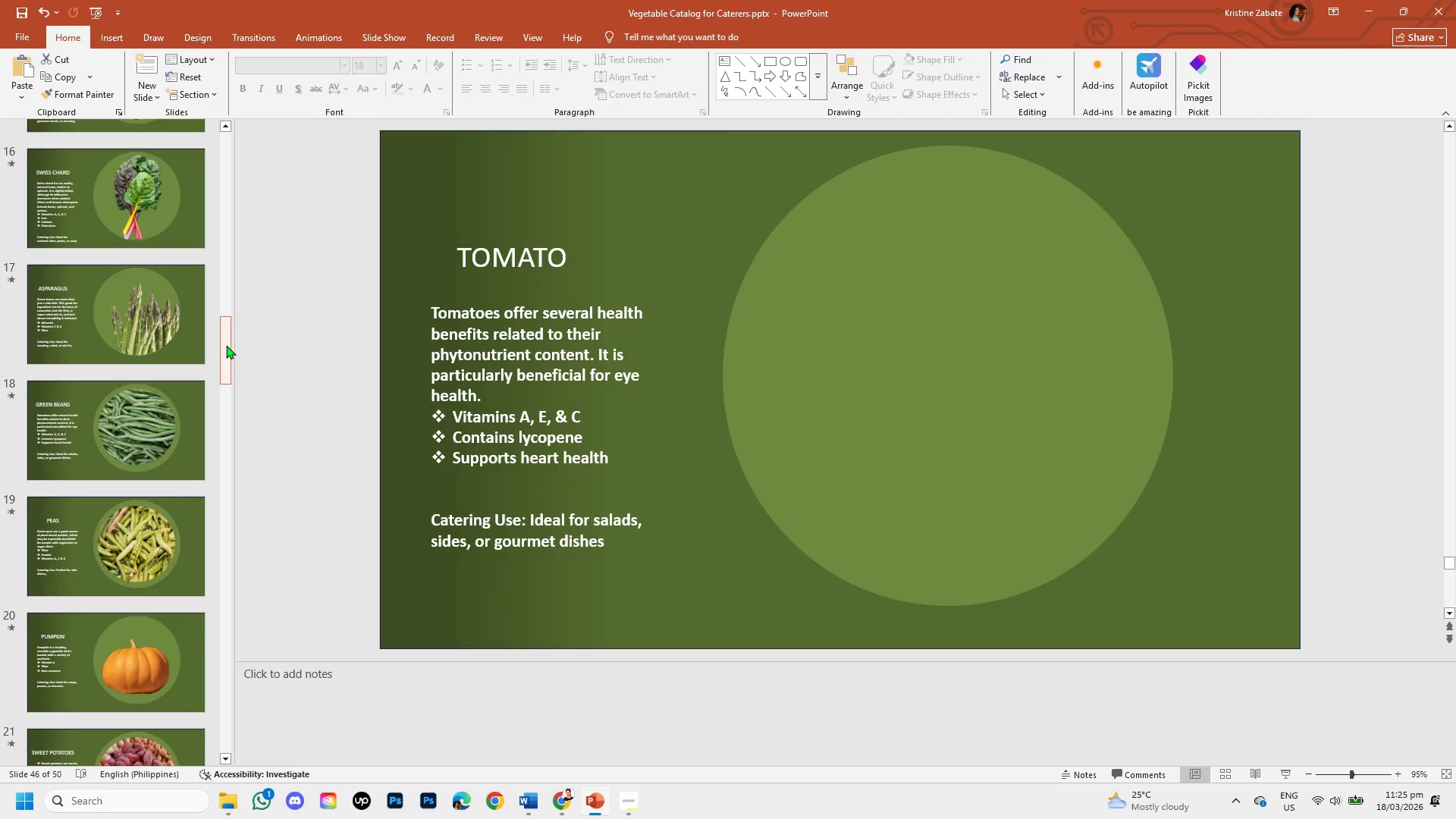 
left_click_drag(start_coordinate=[226, 345], to_coordinate=[225, 403])
 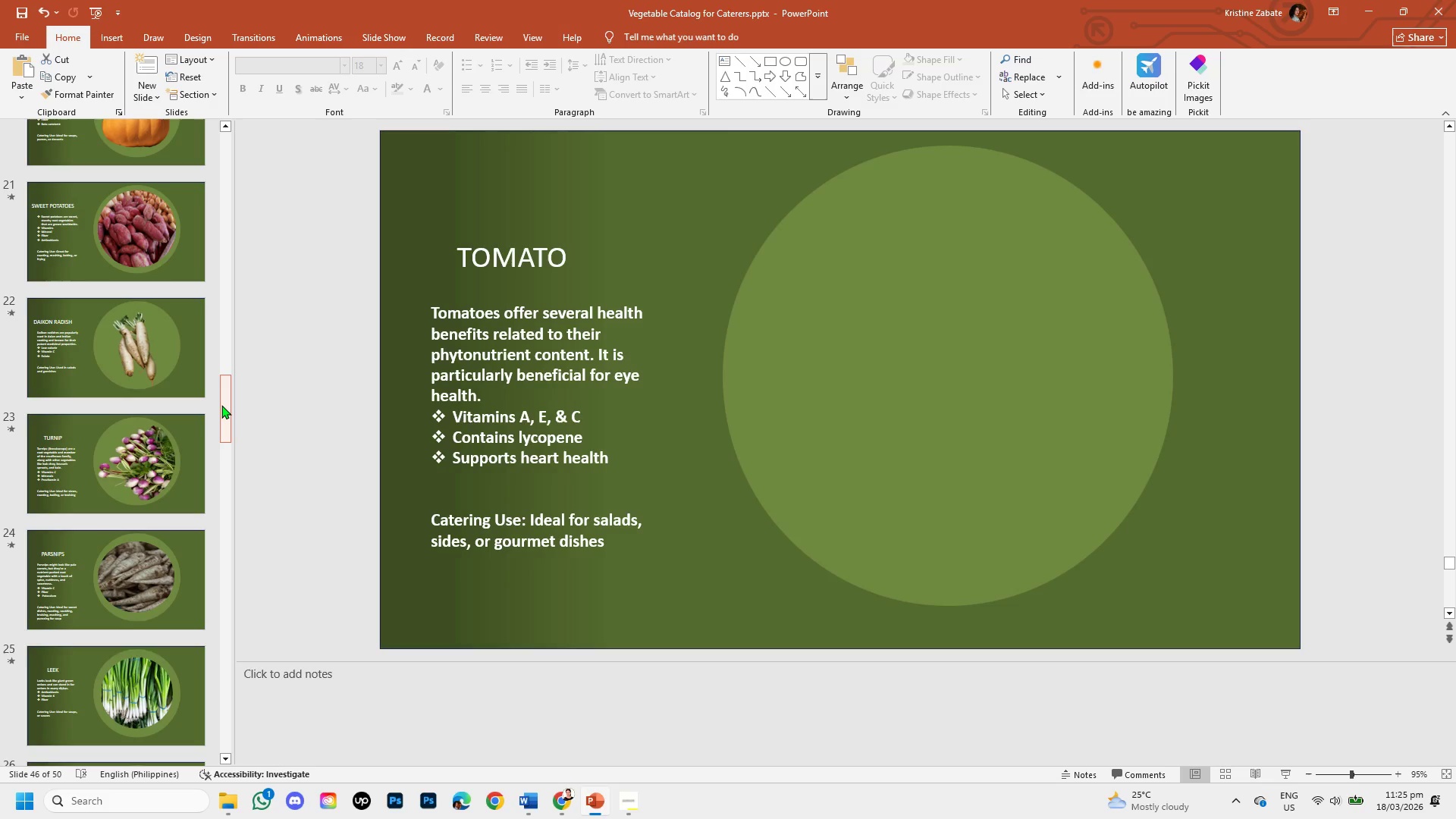 
wait(5.7)
 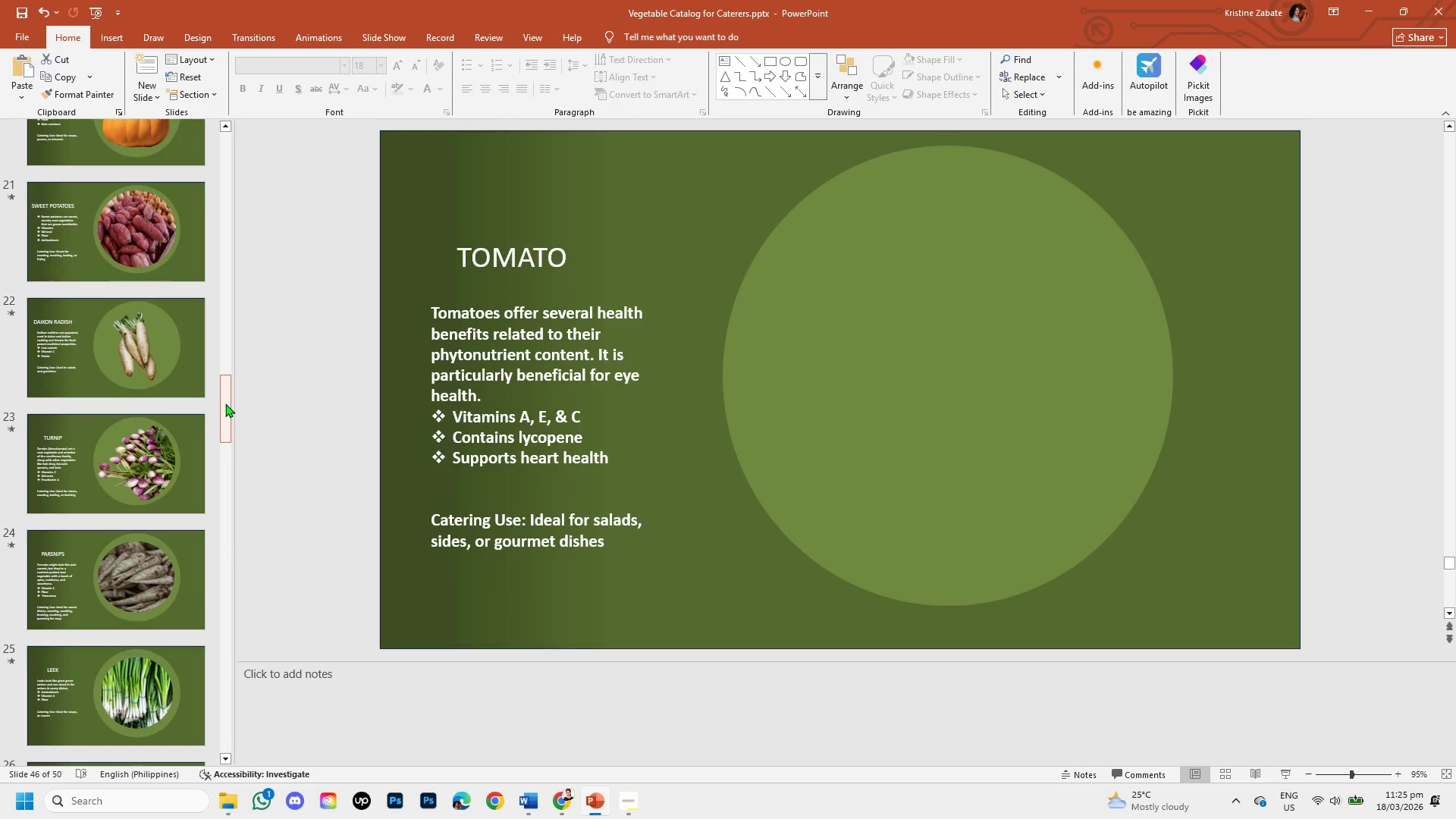 
left_click_drag(start_coordinate=[221, 405], to_coordinate=[221, 714])
 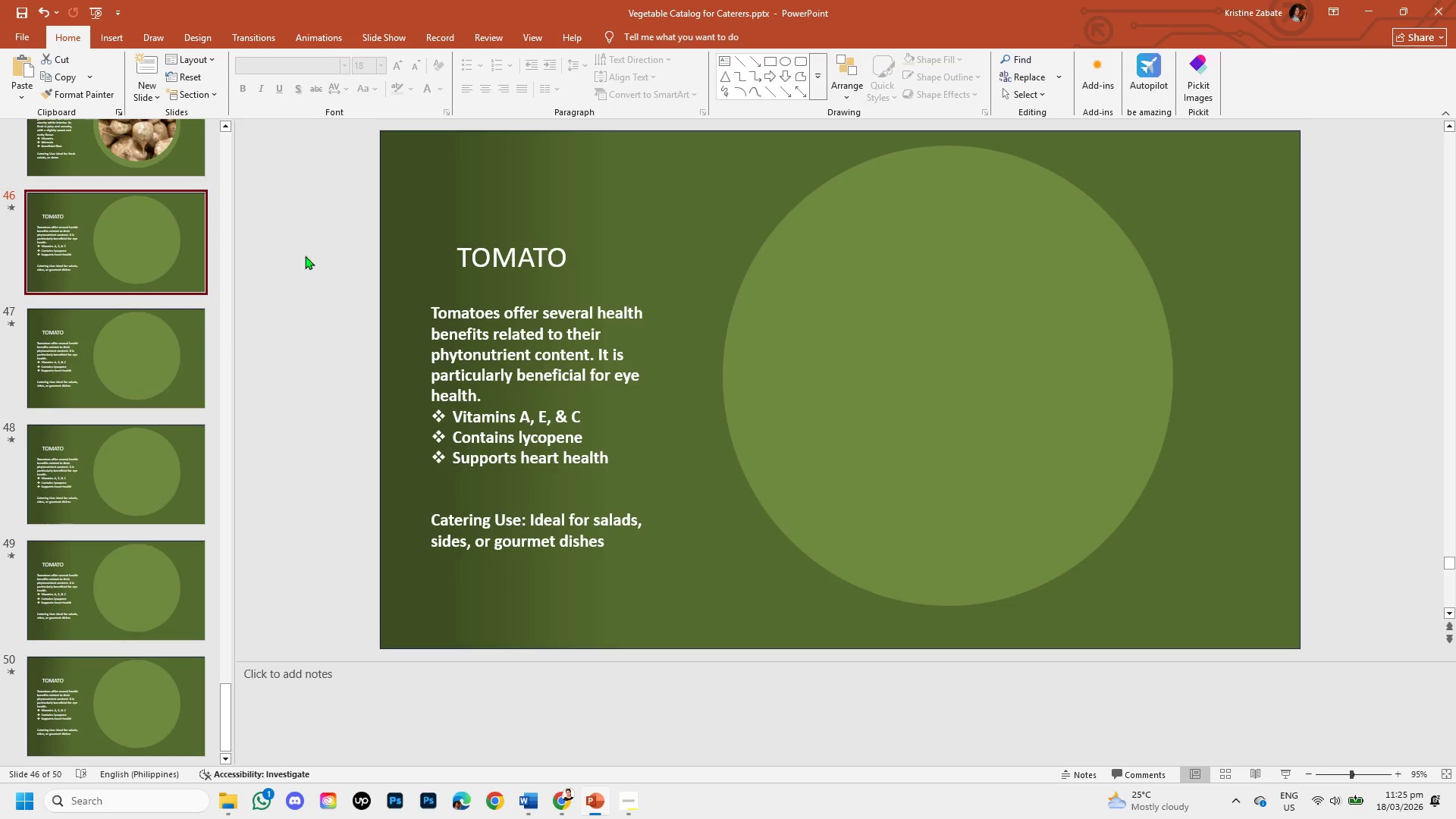 
left_click([532, 249])
 